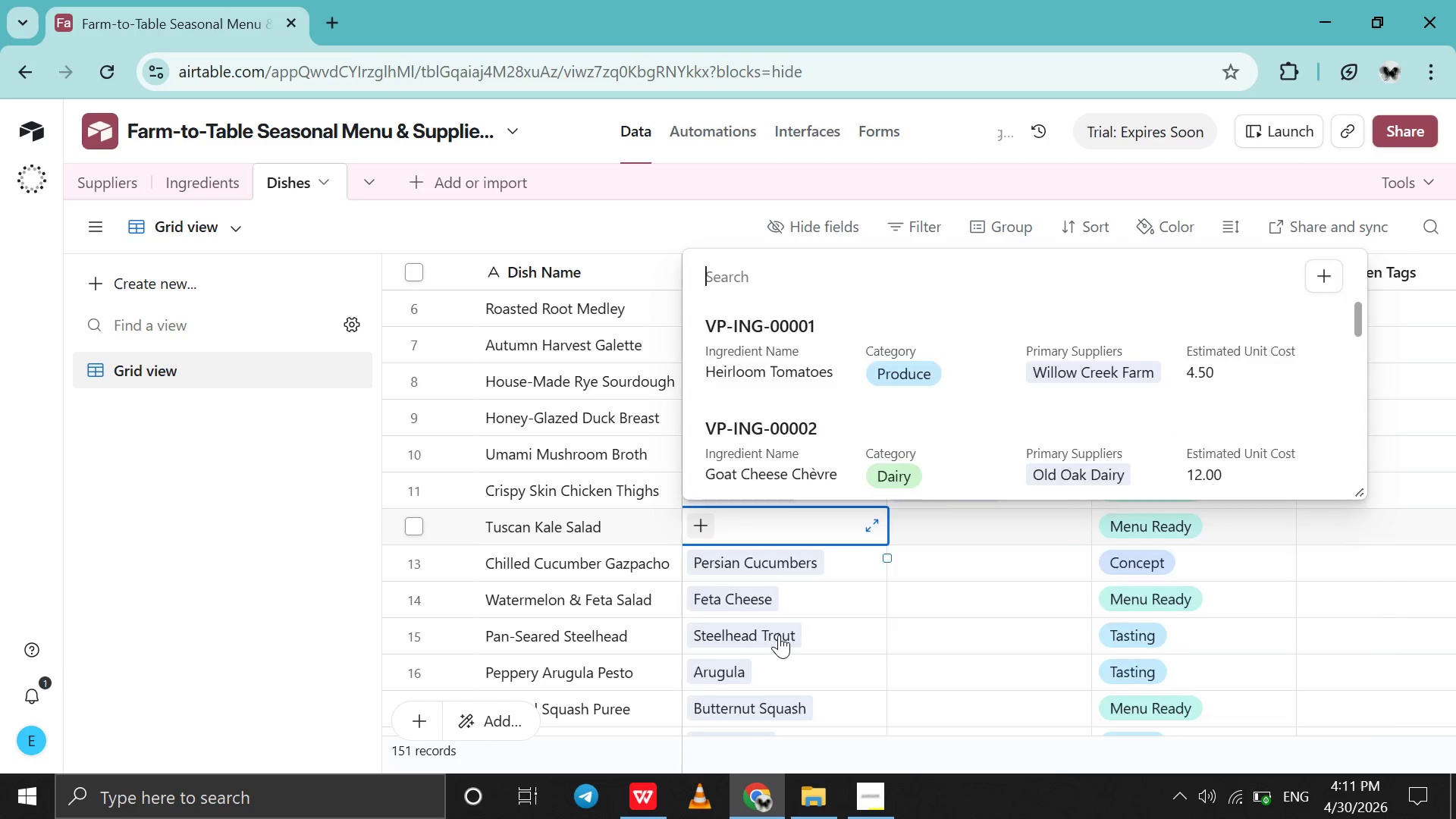 
scroll: coordinate [779, 635], scroll_direction: down, amount: 25.0
 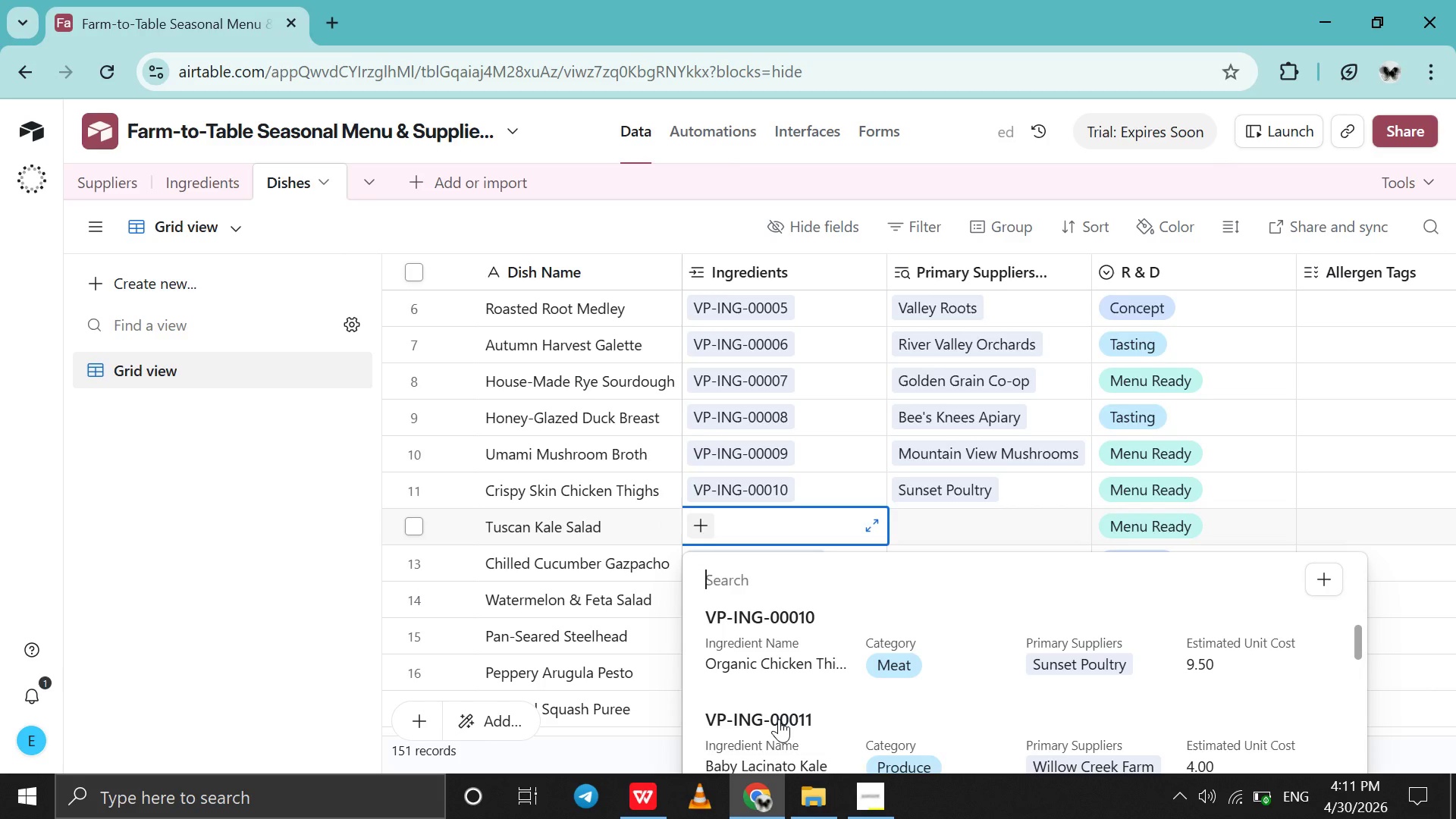 
left_click([779, 719])
 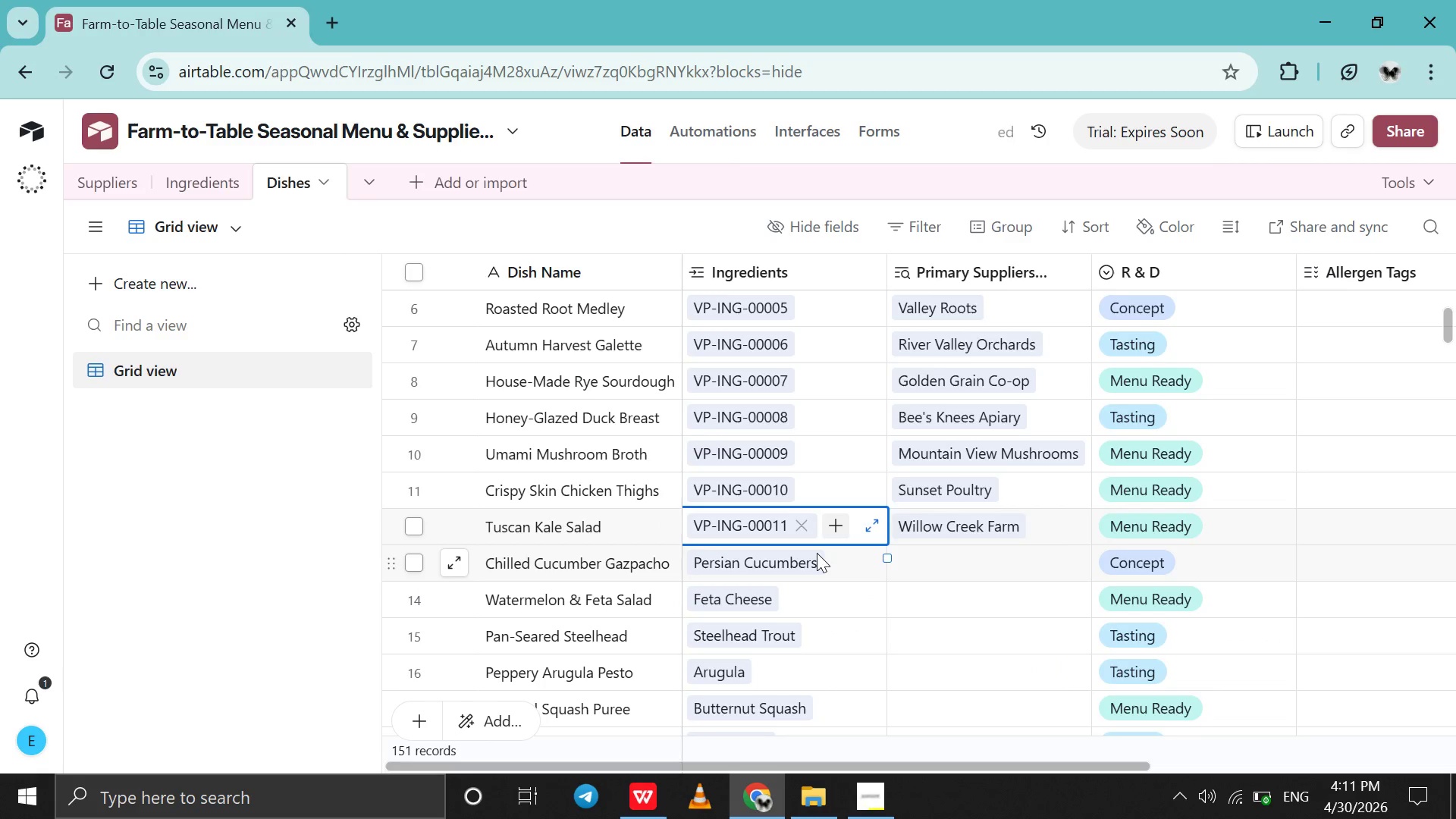 
left_click([817, 553])
 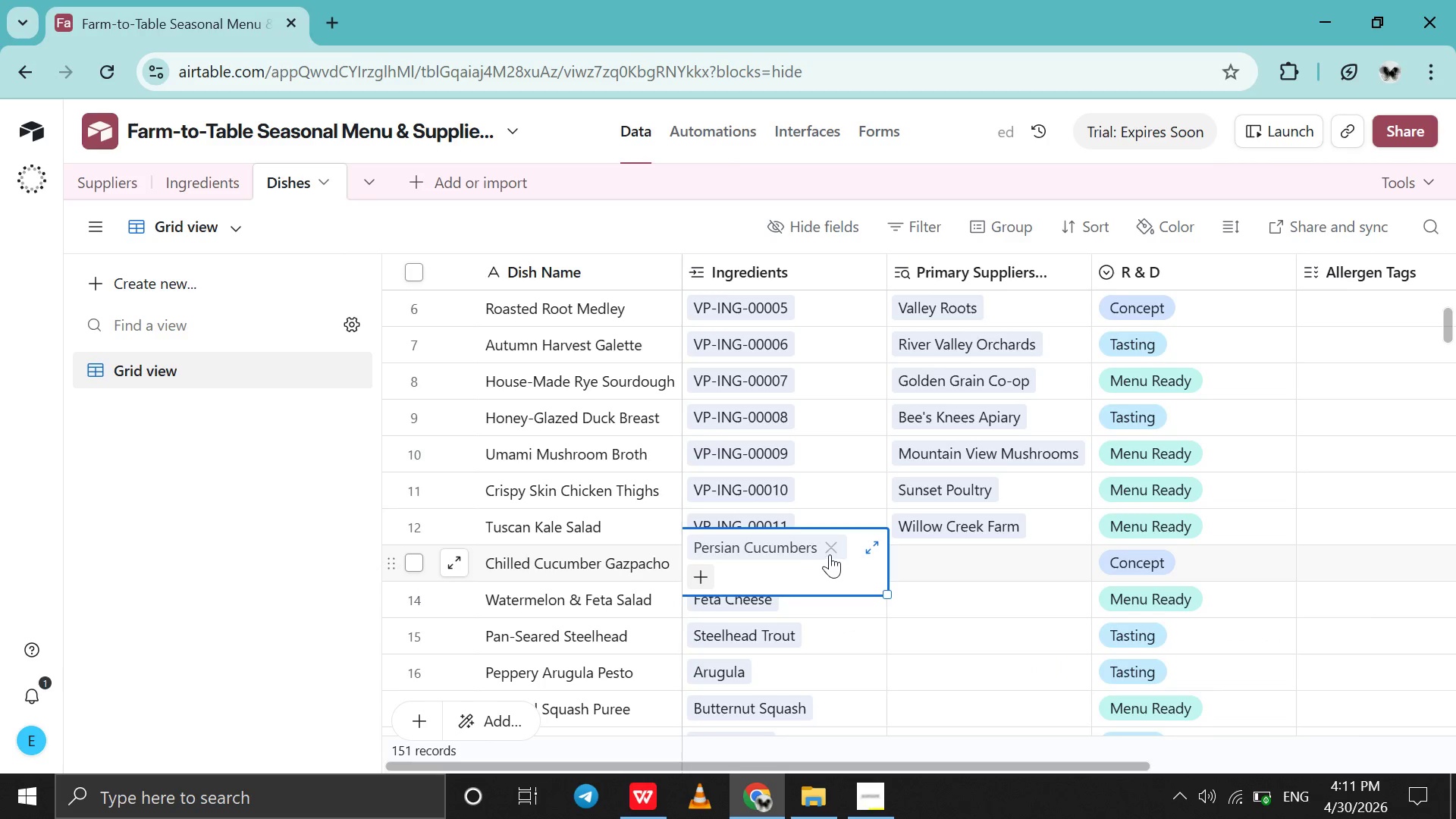 
left_click([830, 554])
 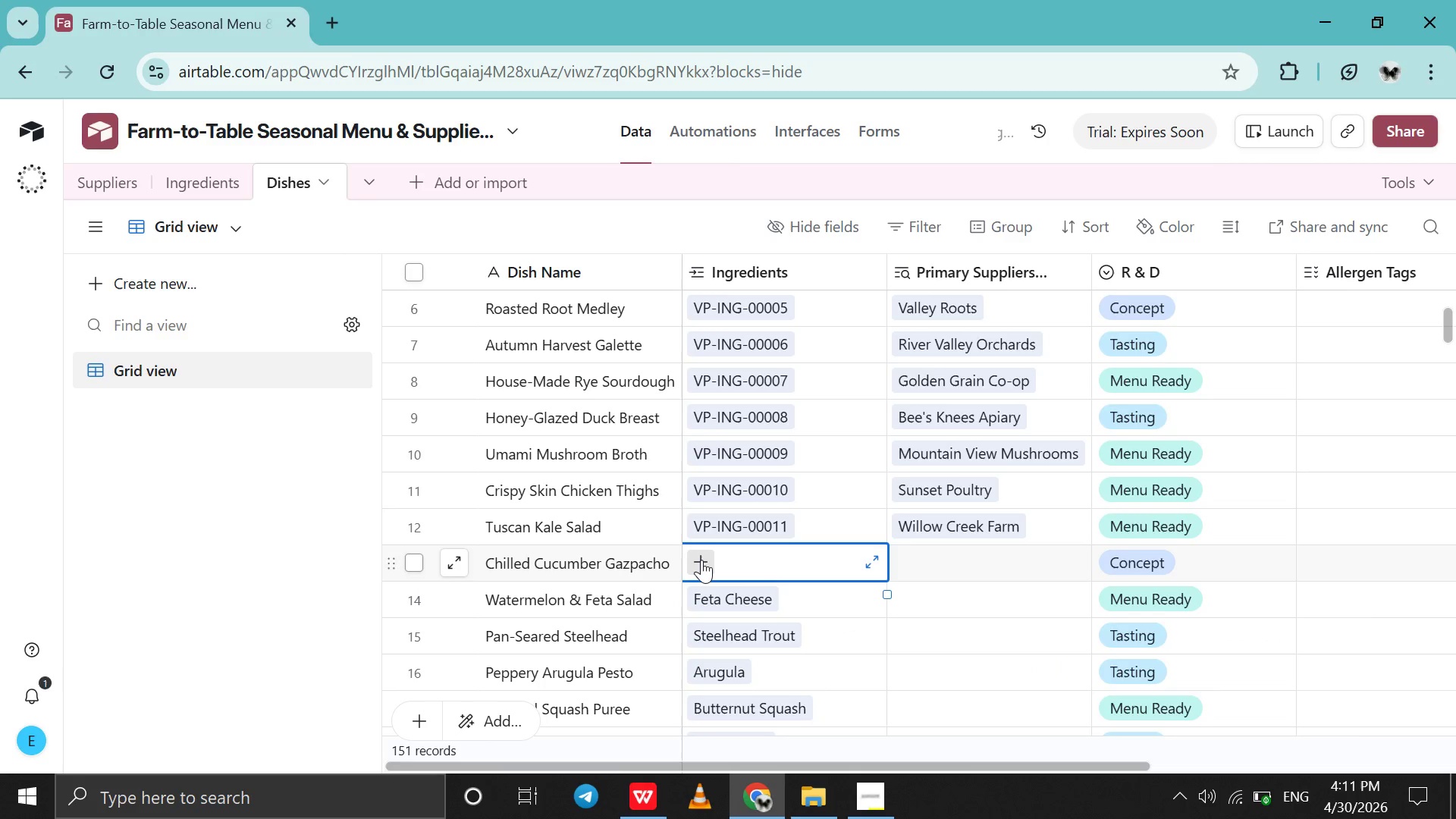 
left_click([701, 560])
 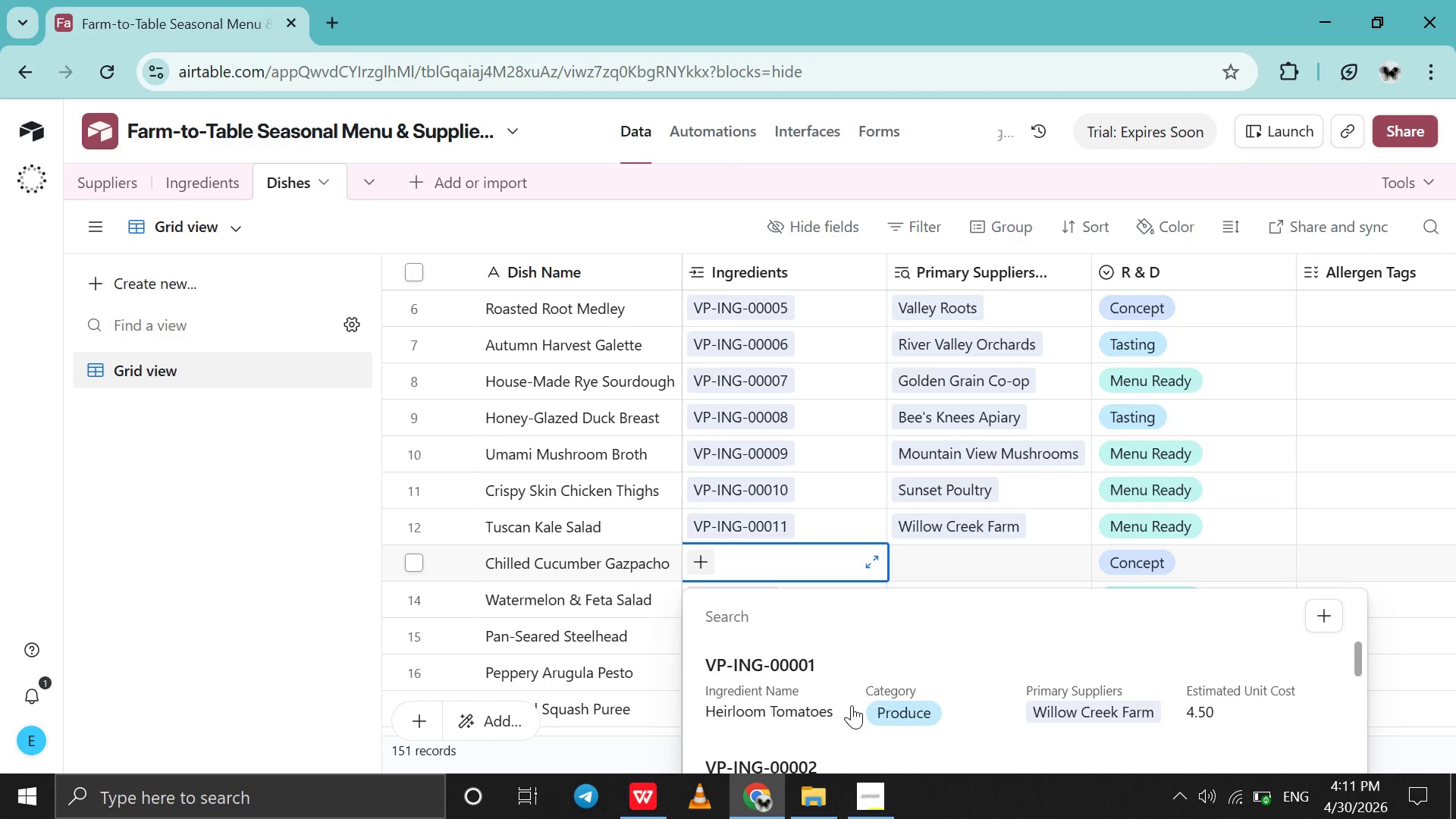 
scroll: coordinate [852, 705], scroll_direction: down, amount: 32.0
 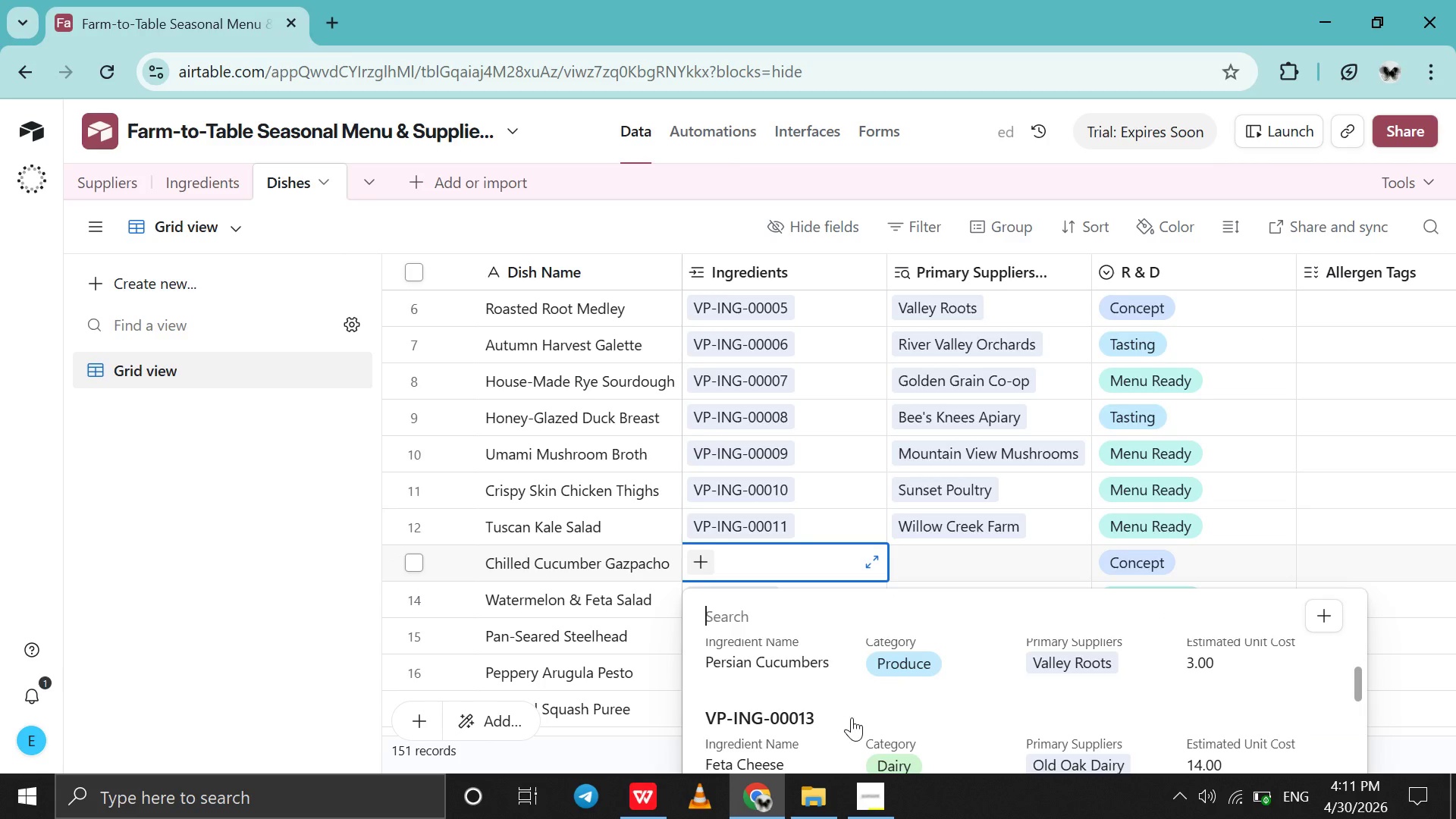 
scroll: coordinate [852, 717], scroll_direction: up, amount: 1.0
 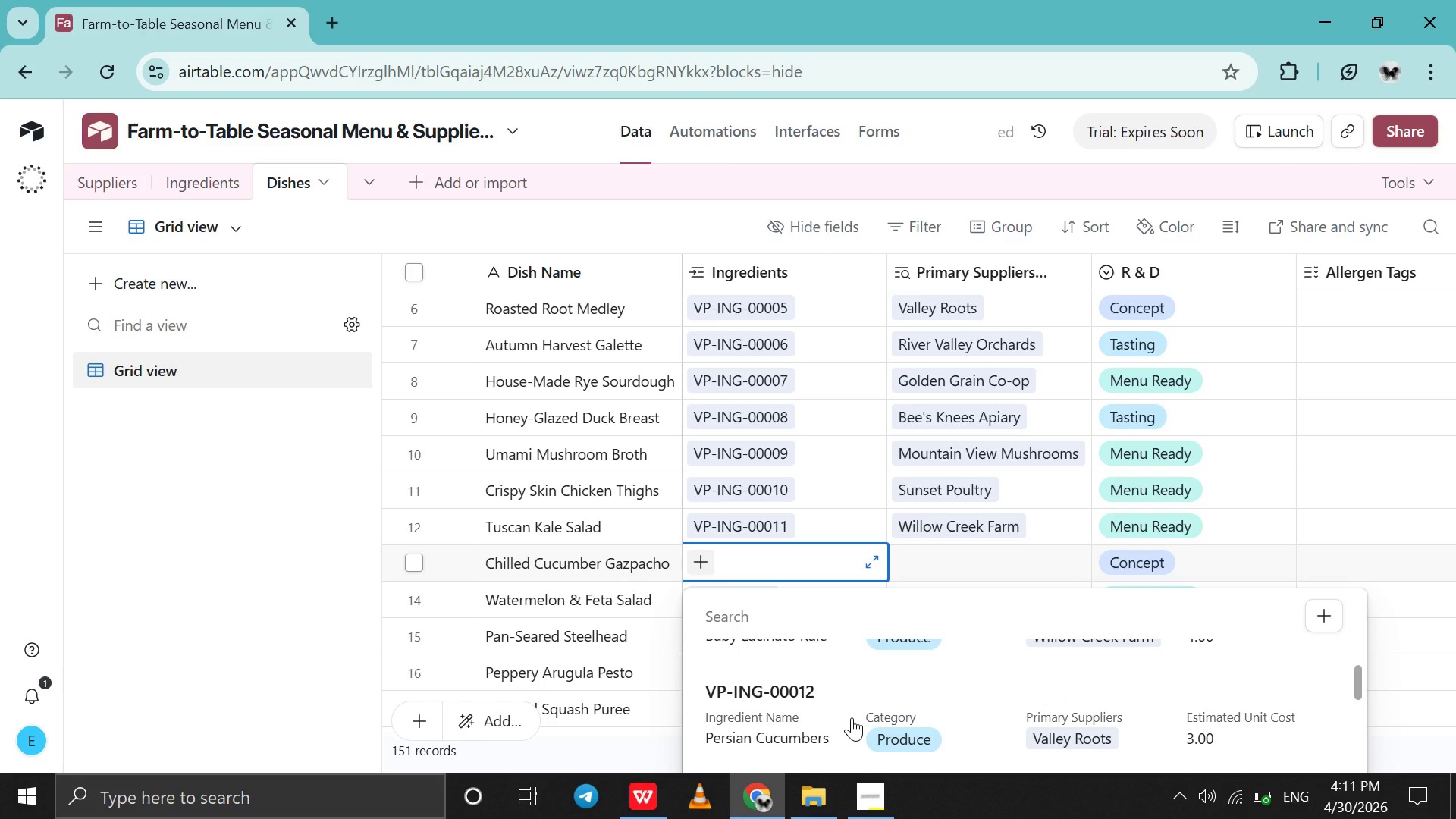 
left_click([852, 717])
 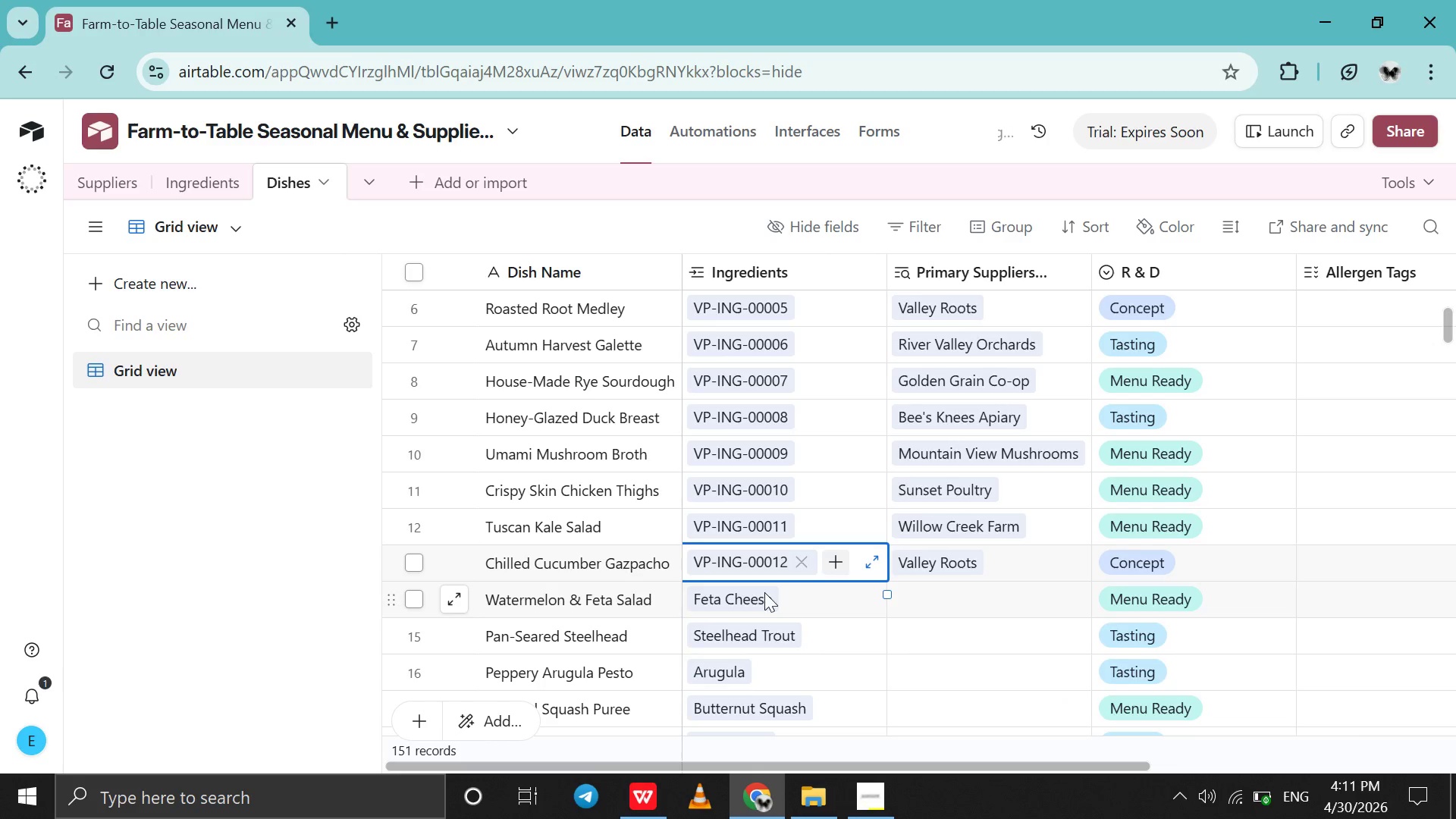 
left_click([767, 595])
 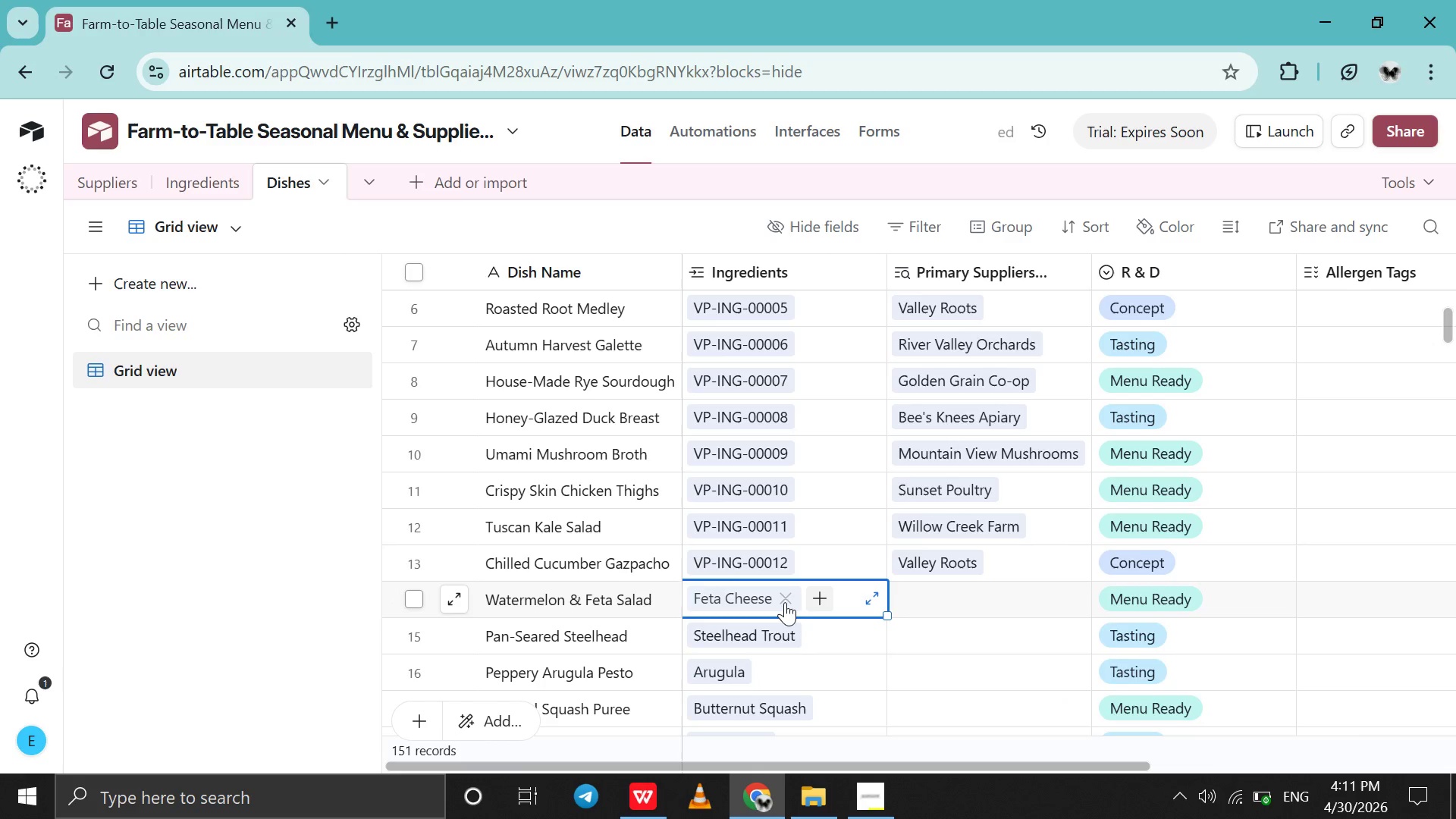 
left_click([785, 602])
 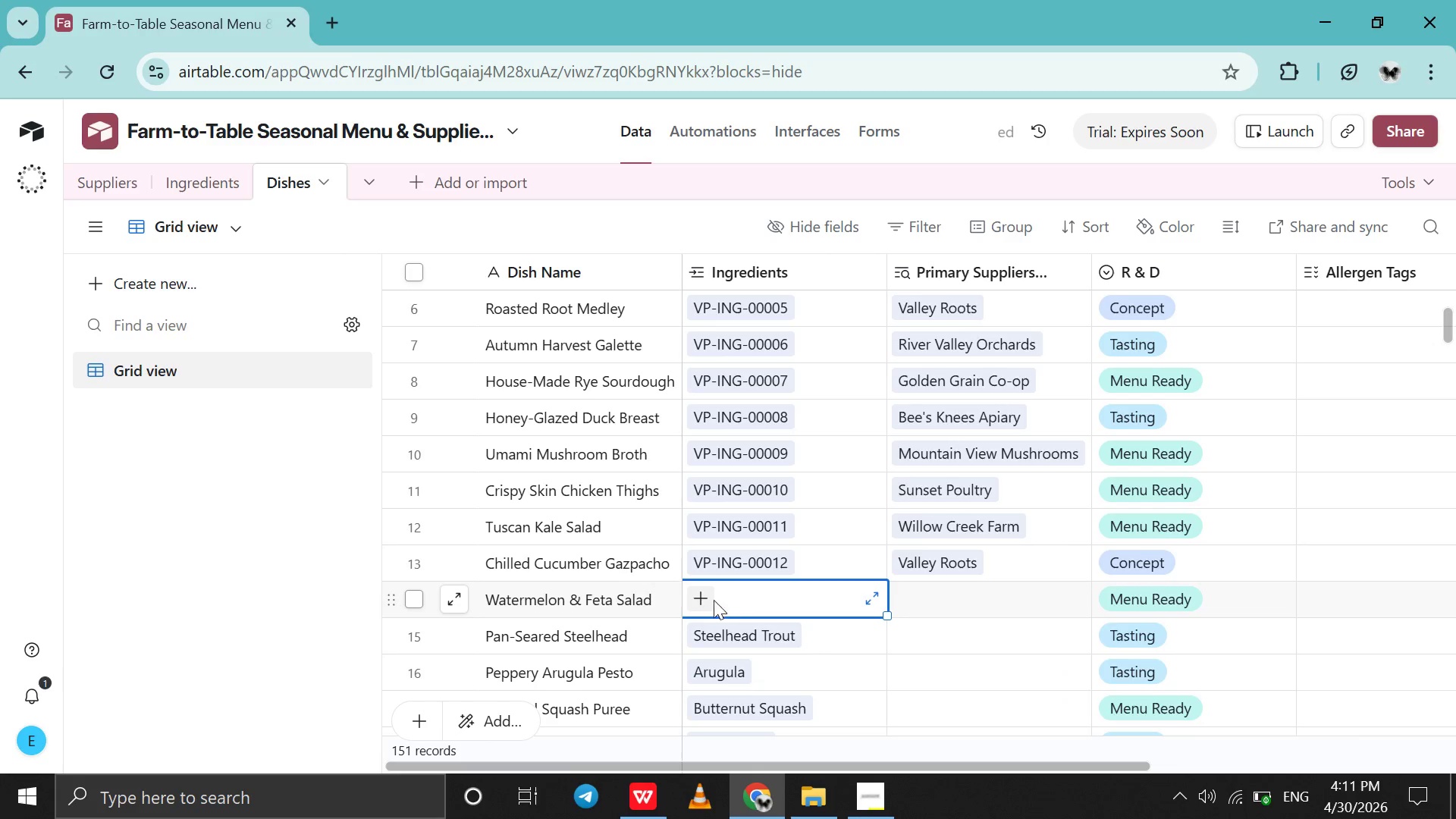 
left_click([709, 598])
 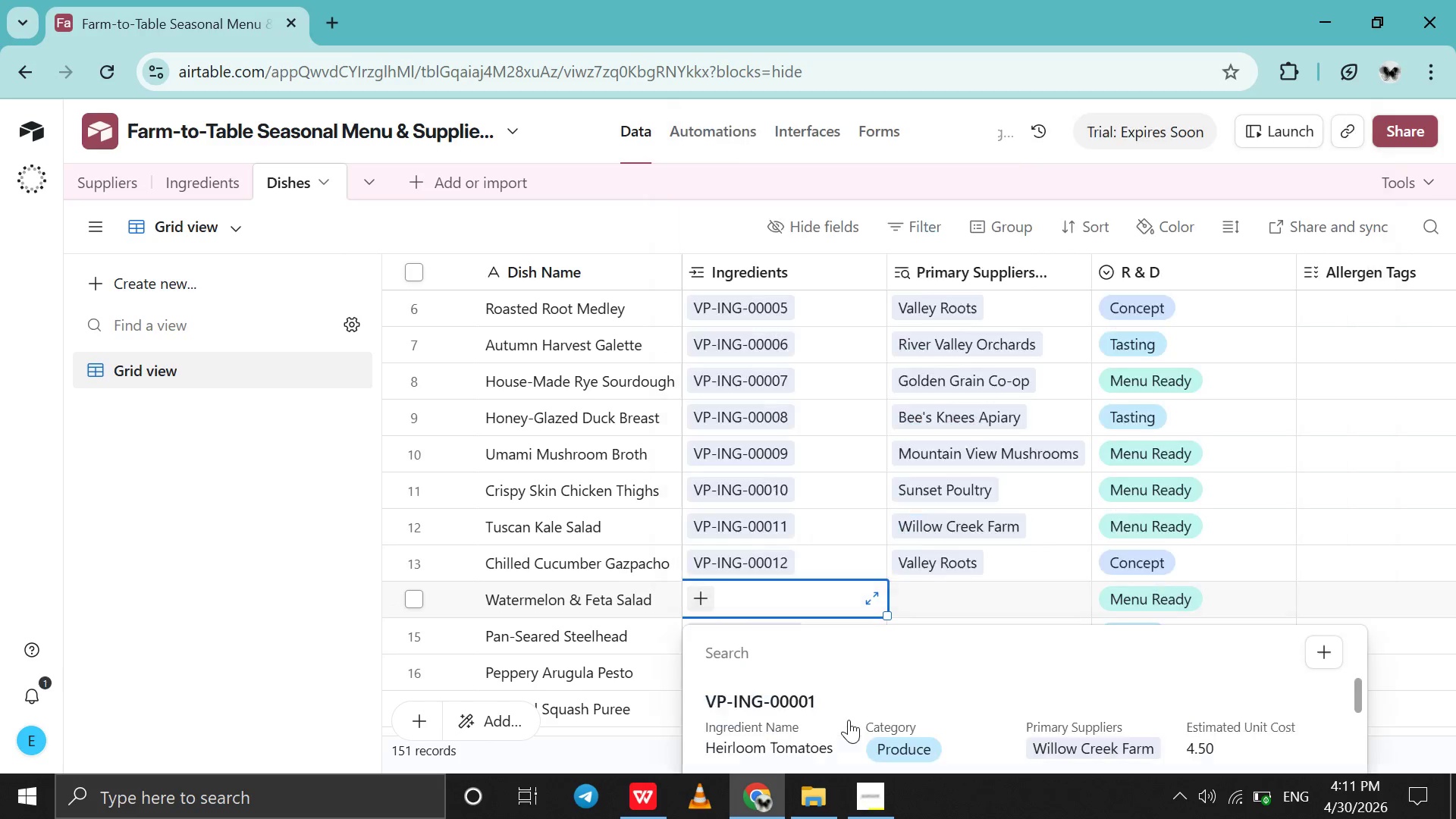 
scroll: coordinate [849, 720], scroll_direction: down, amount: 29.0
 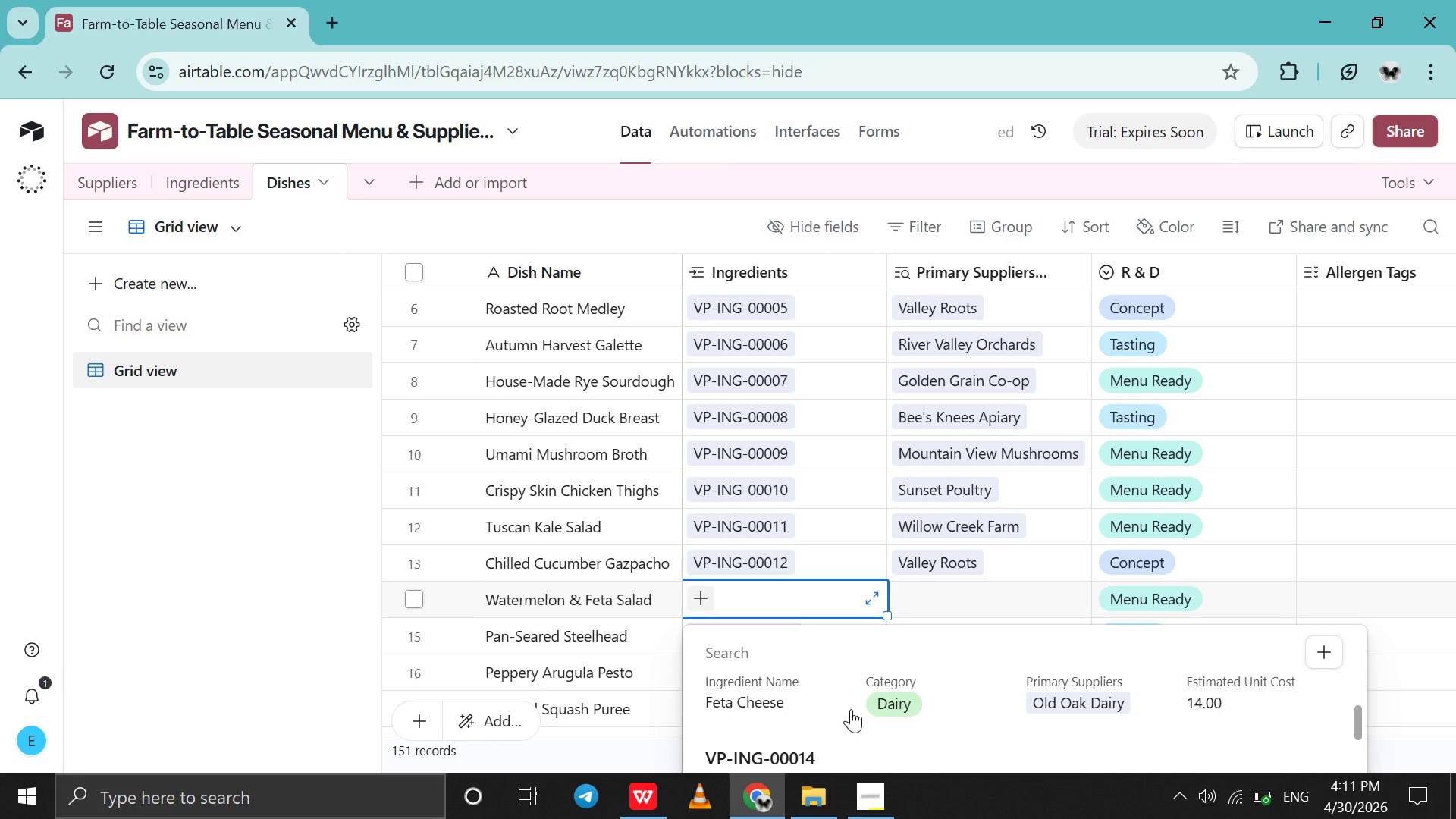 
left_click([853, 703])
 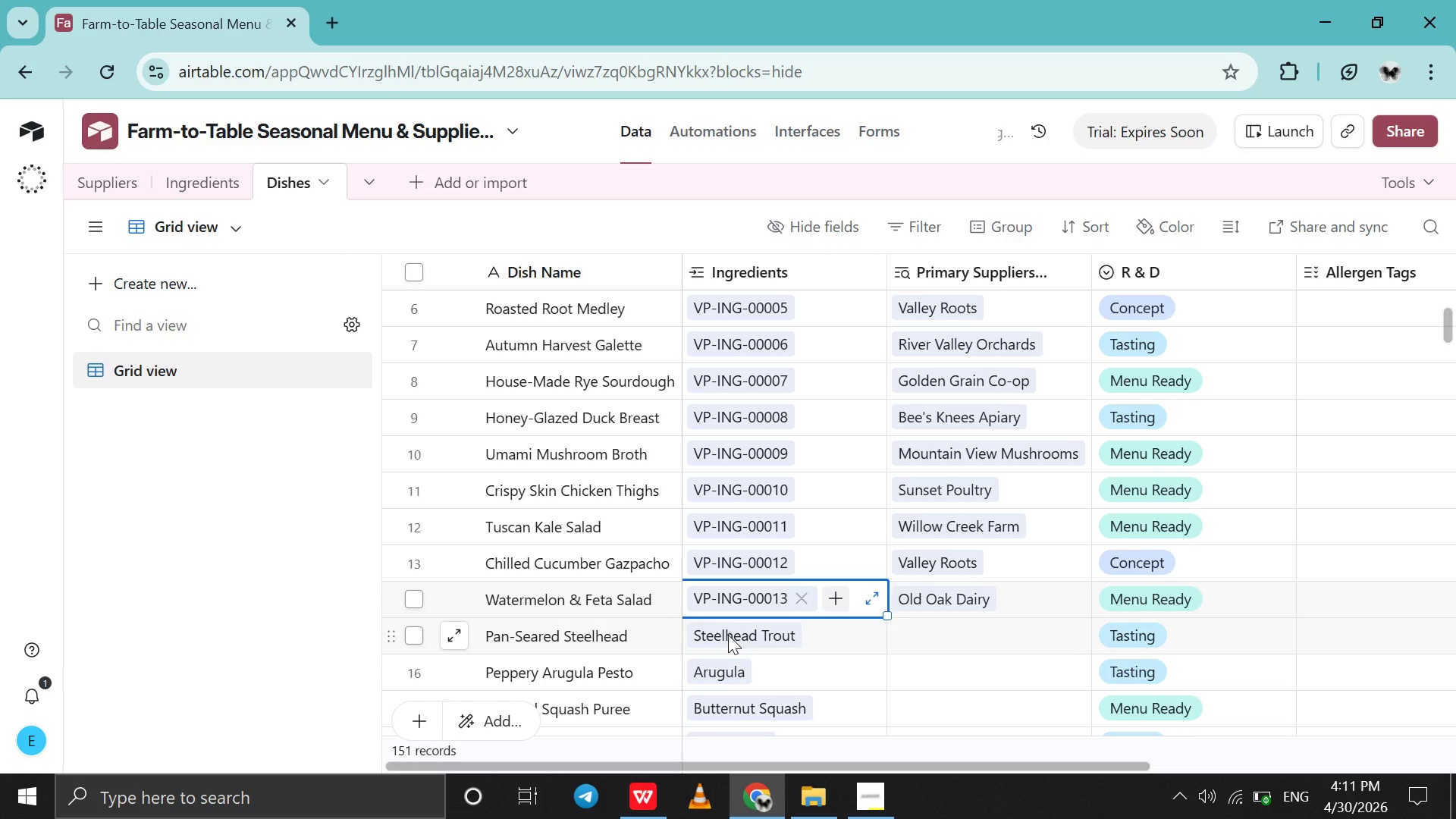 
left_click([728, 635])
 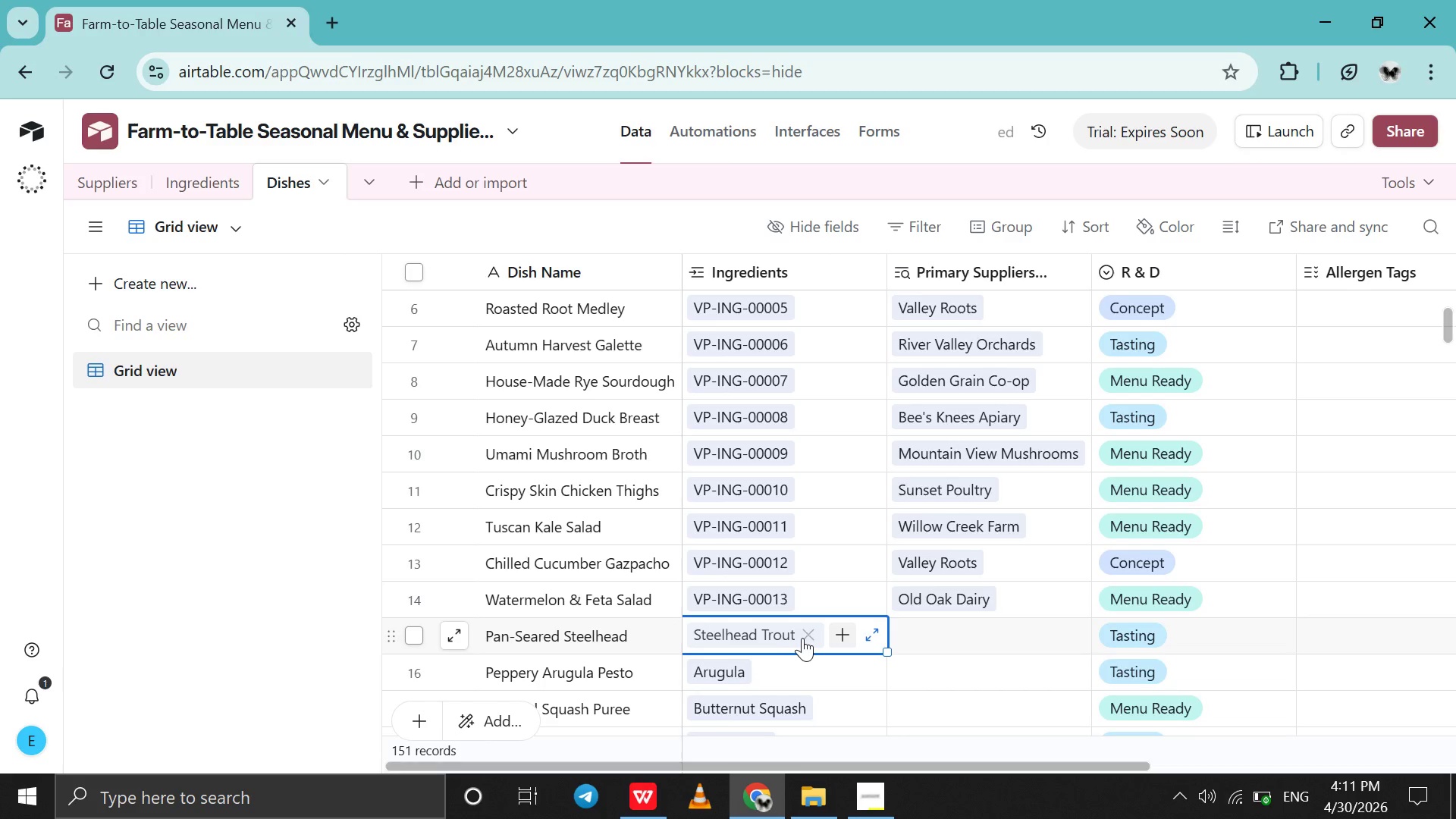 
left_click([802, 638])
 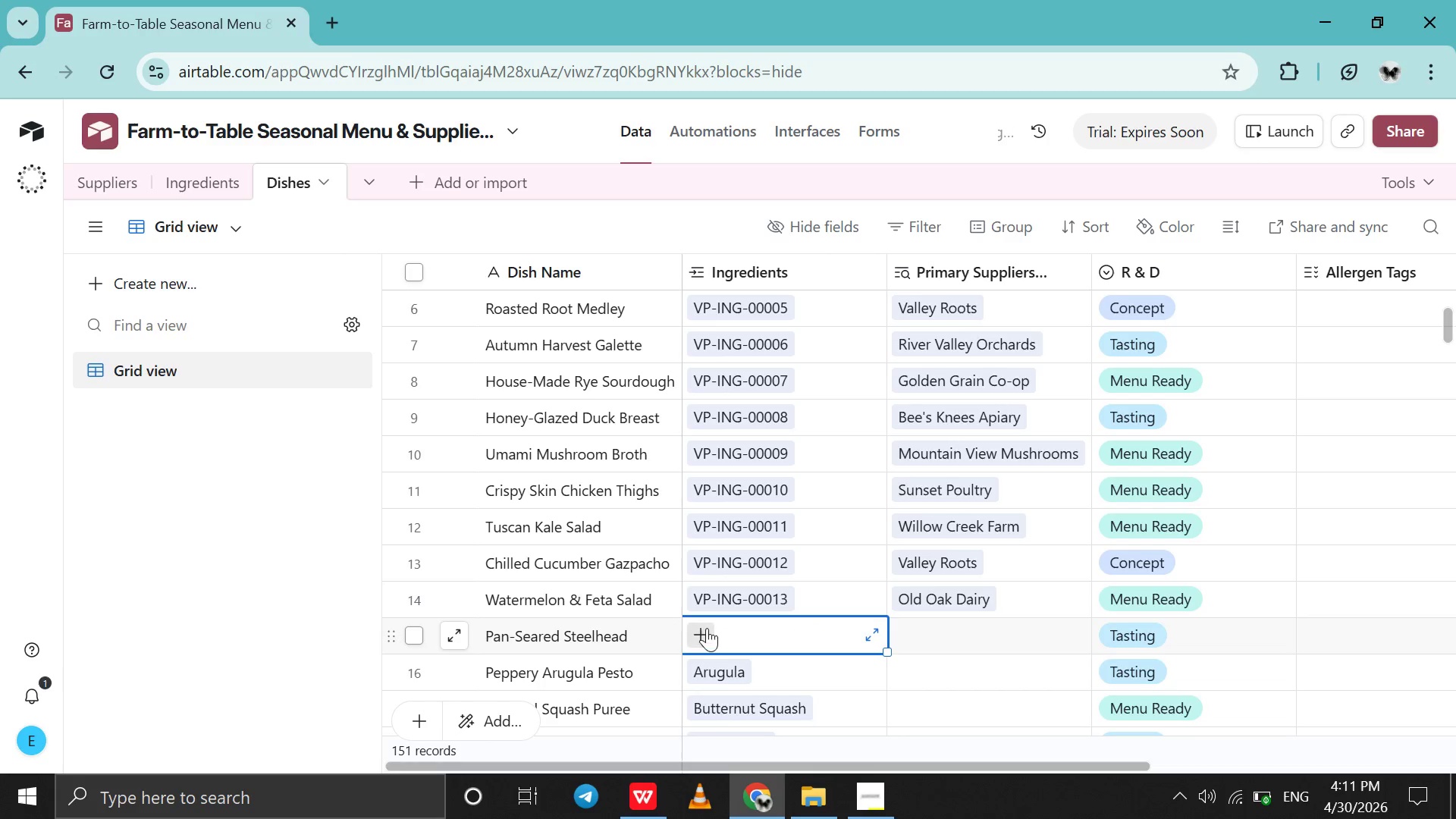 
left_click([706, 628])
 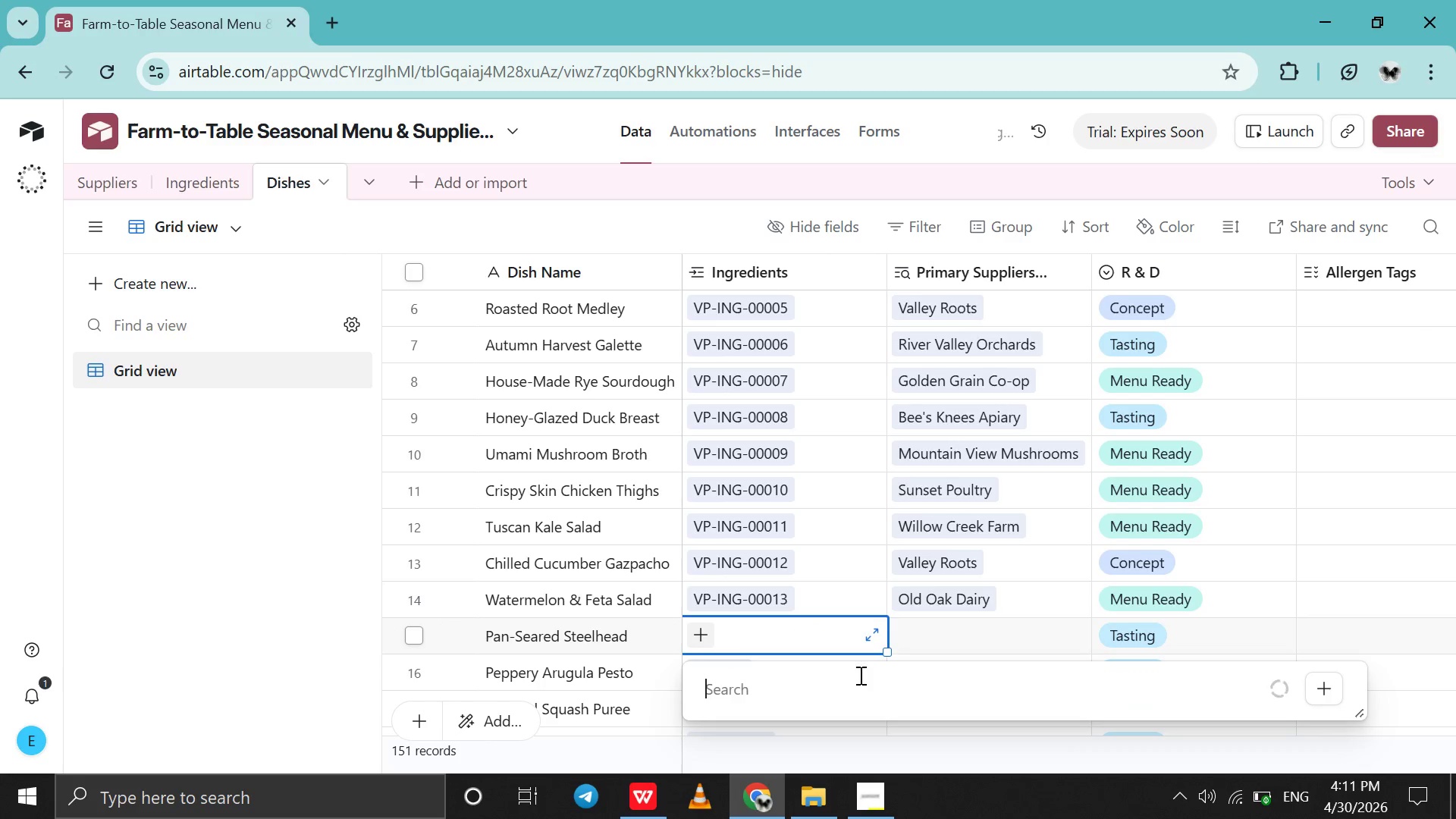 
mouse_move([864, 649])
 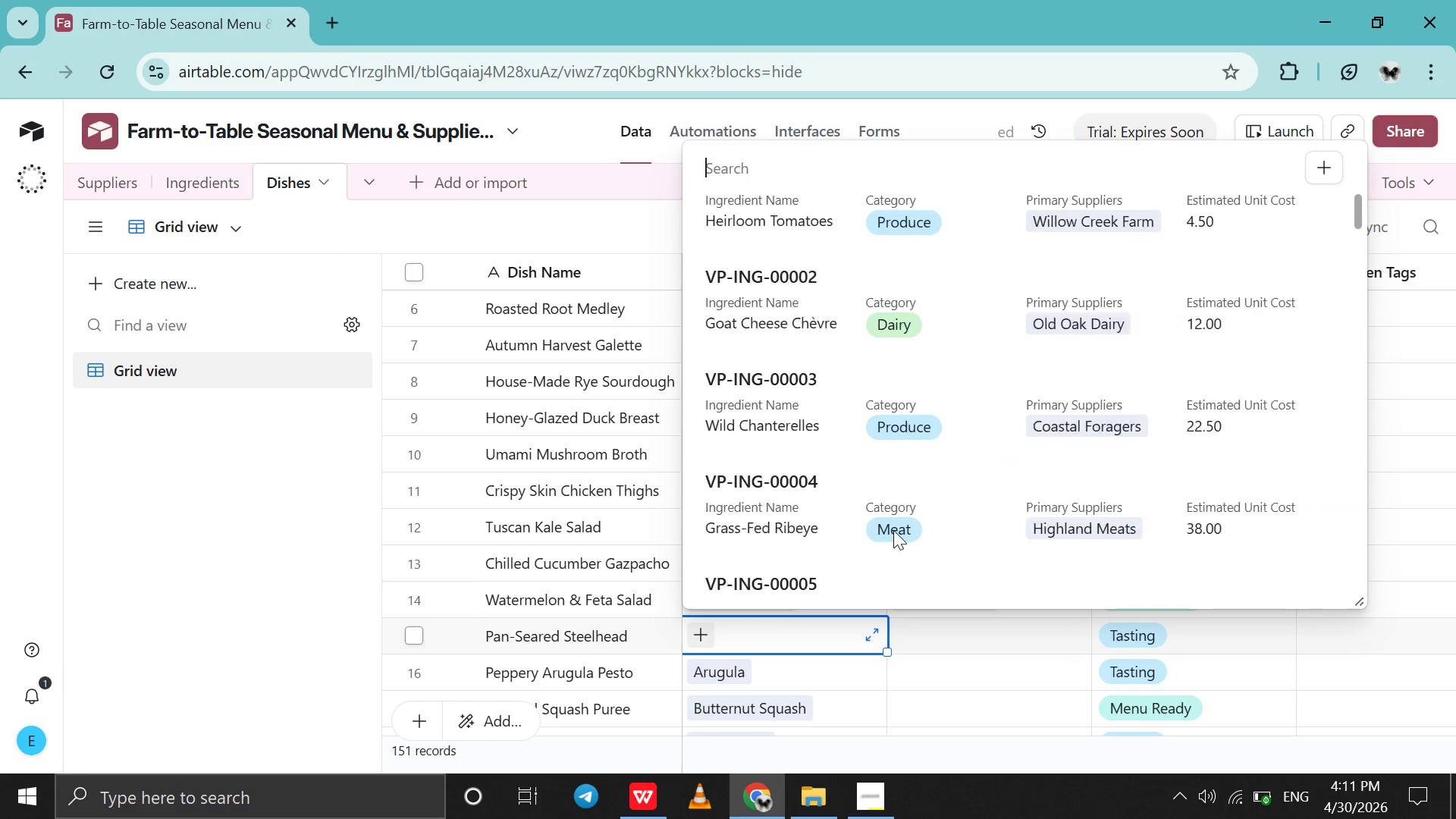 
left_click([893, 530])
 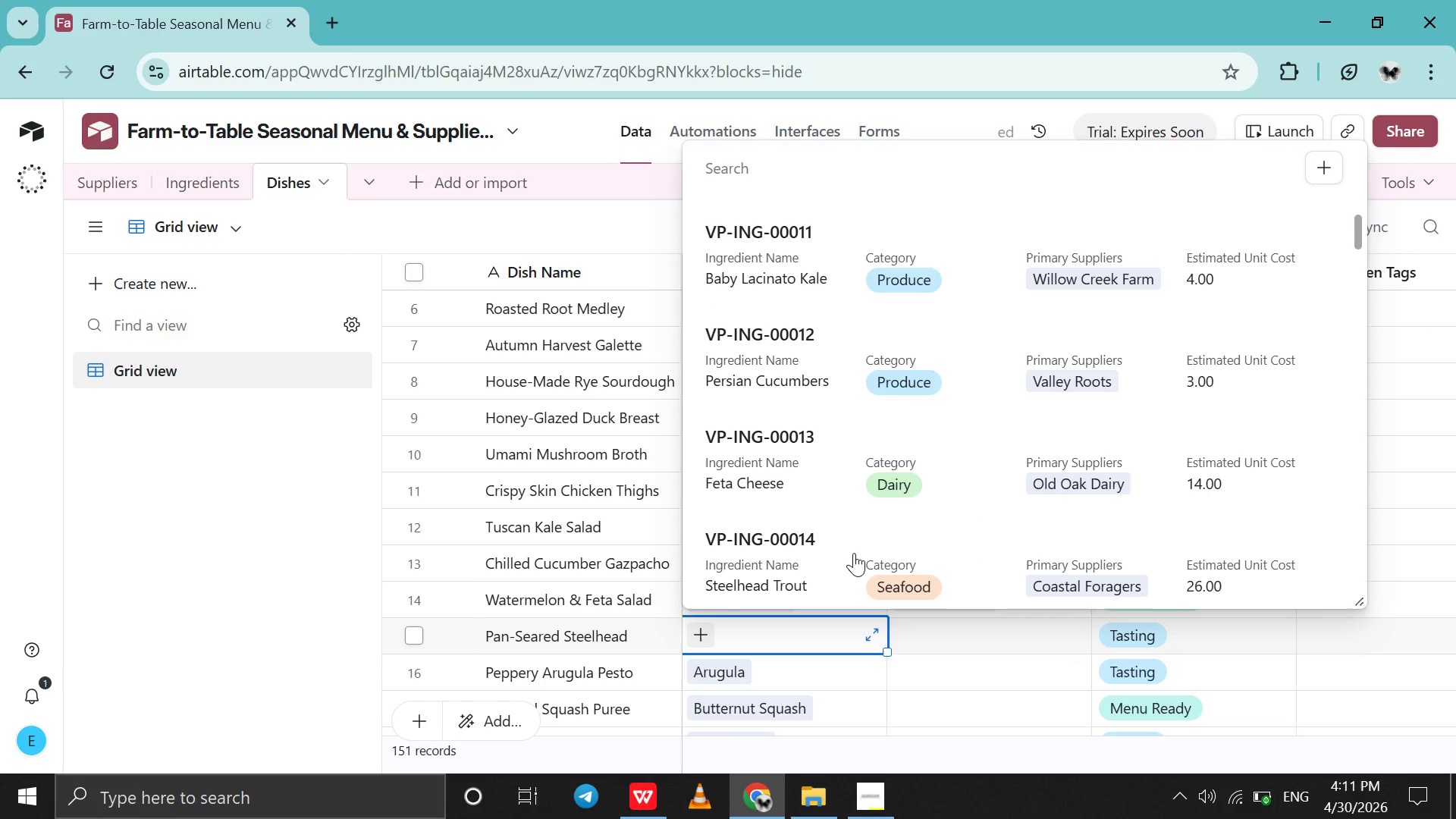 
scroll: coordinate [893, 530], scroll_direction: down, amount: 27.0
 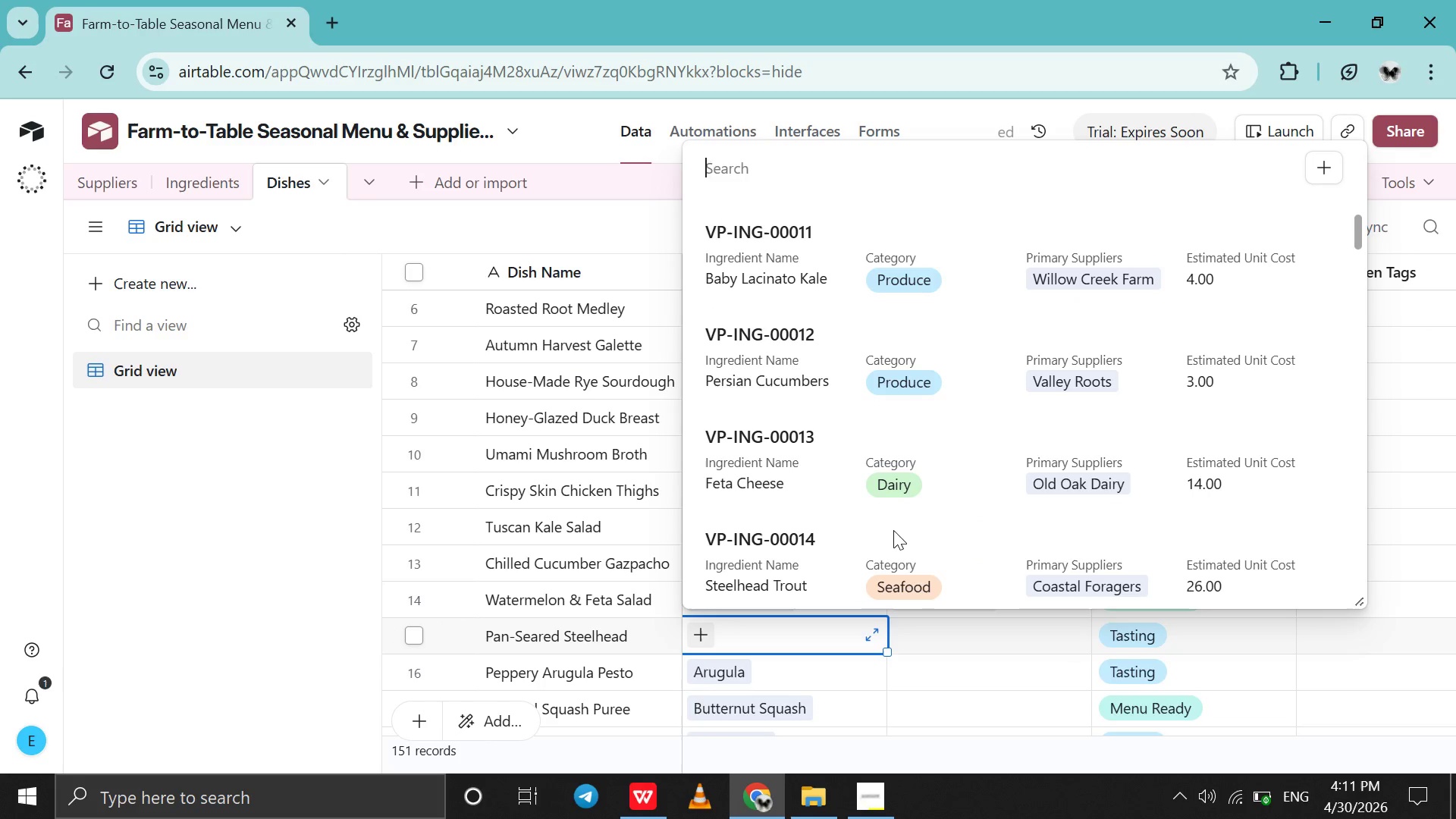 
left_click([854, 553])
 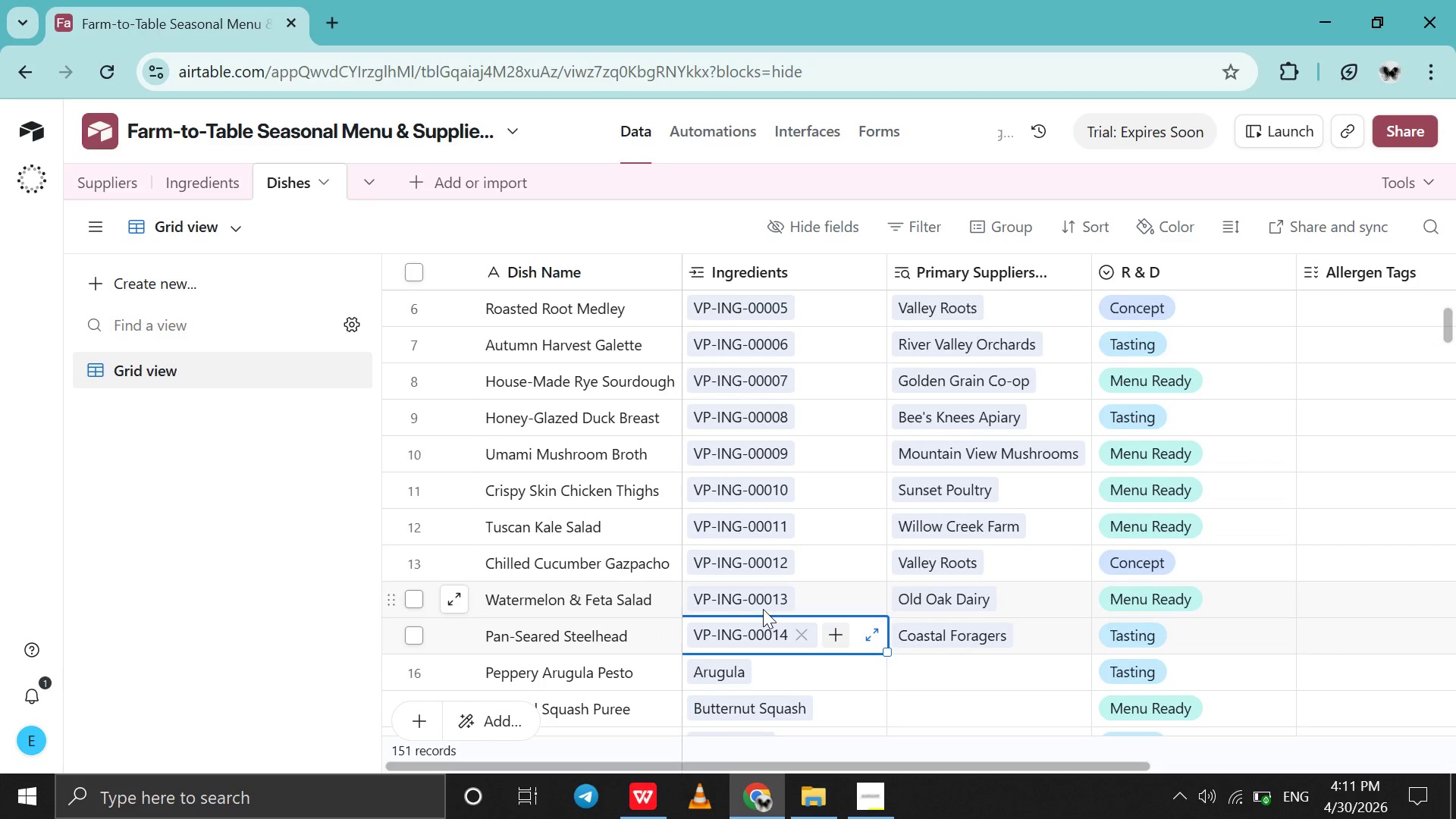 
scroll: coordinate [763, 609], scroll_direction: down, amount: 2.0
 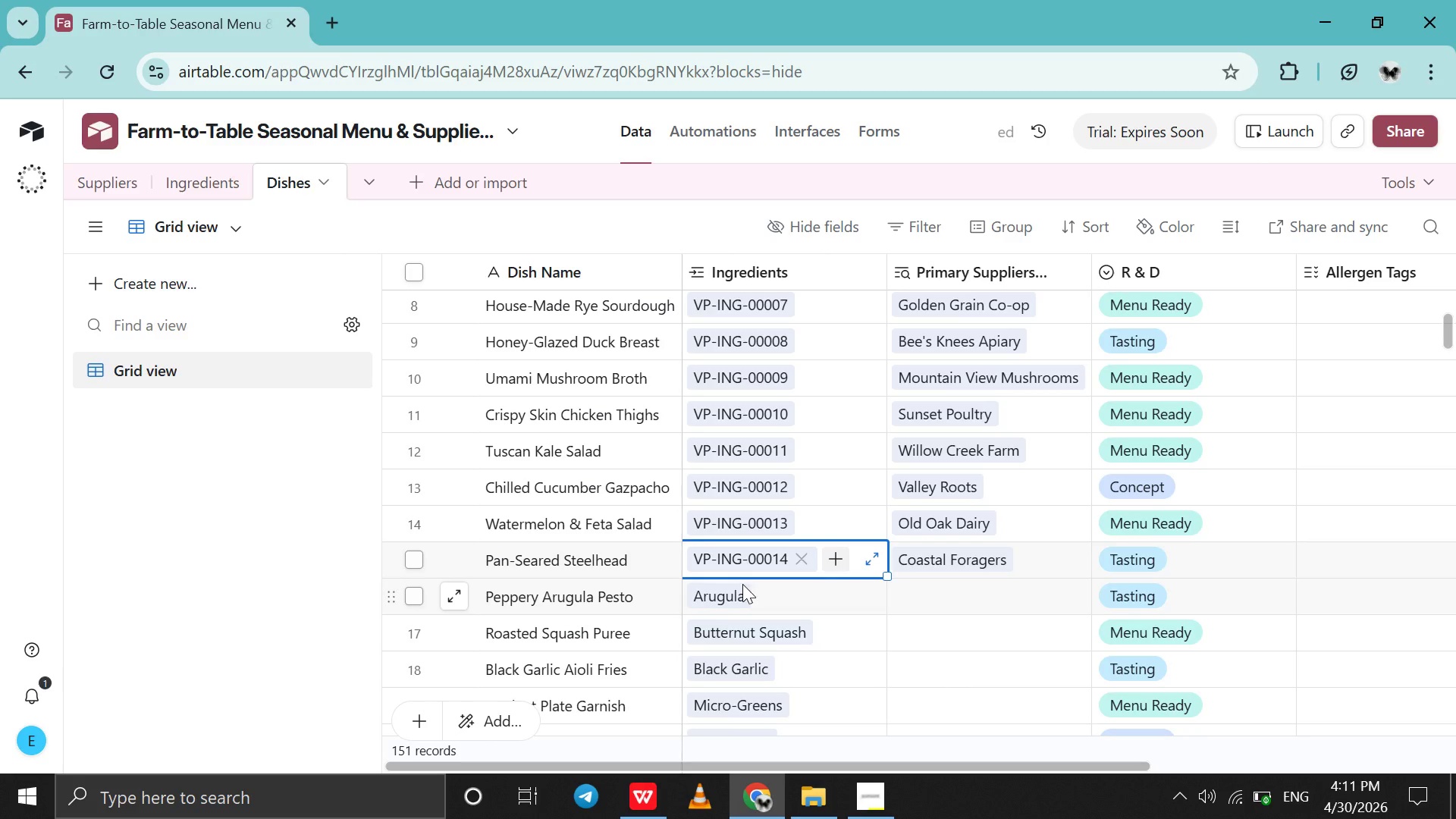 
left_click([742, 584])
 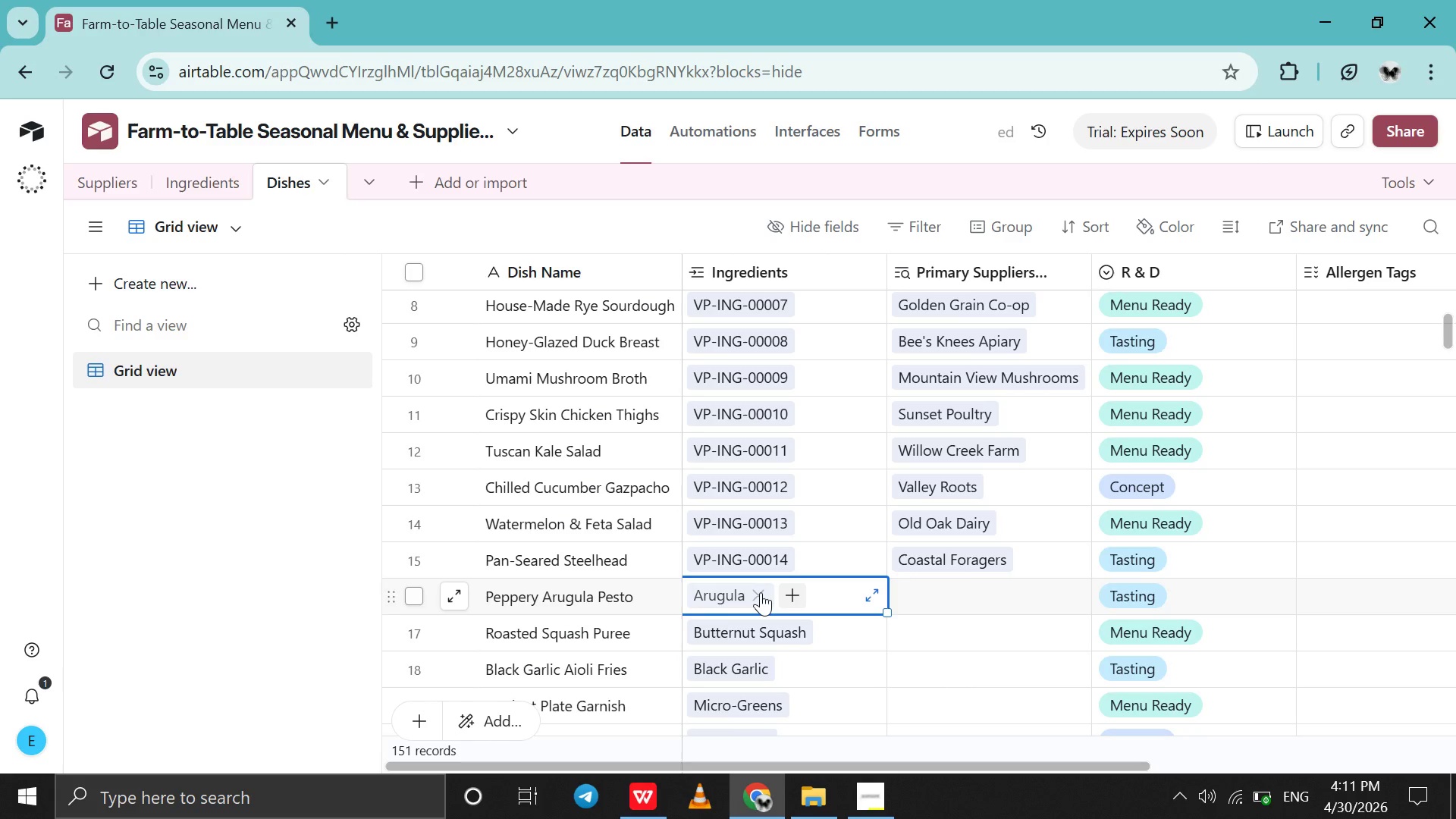 
left_click([761, 592])
 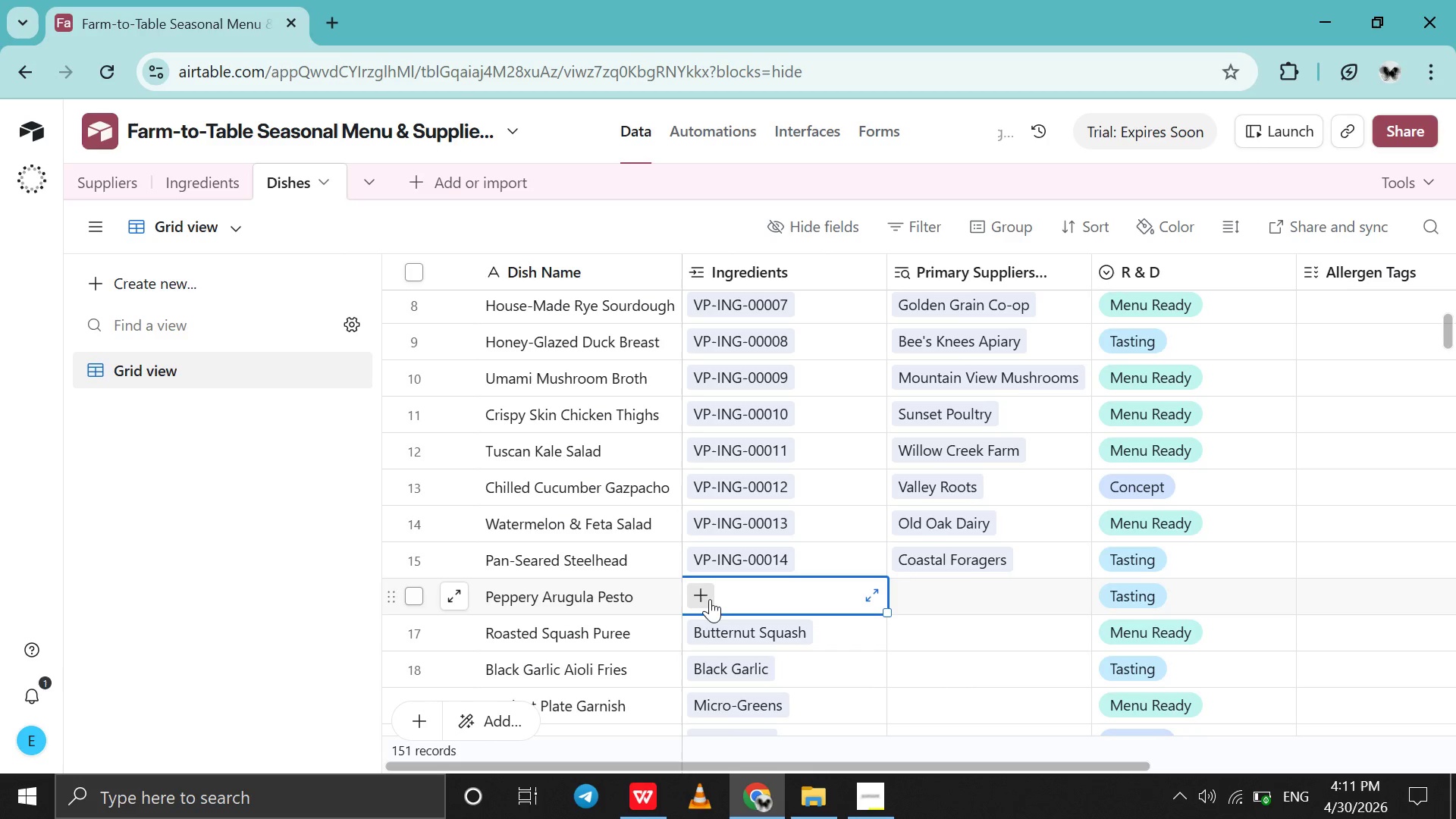 
left_click([704, 599])
 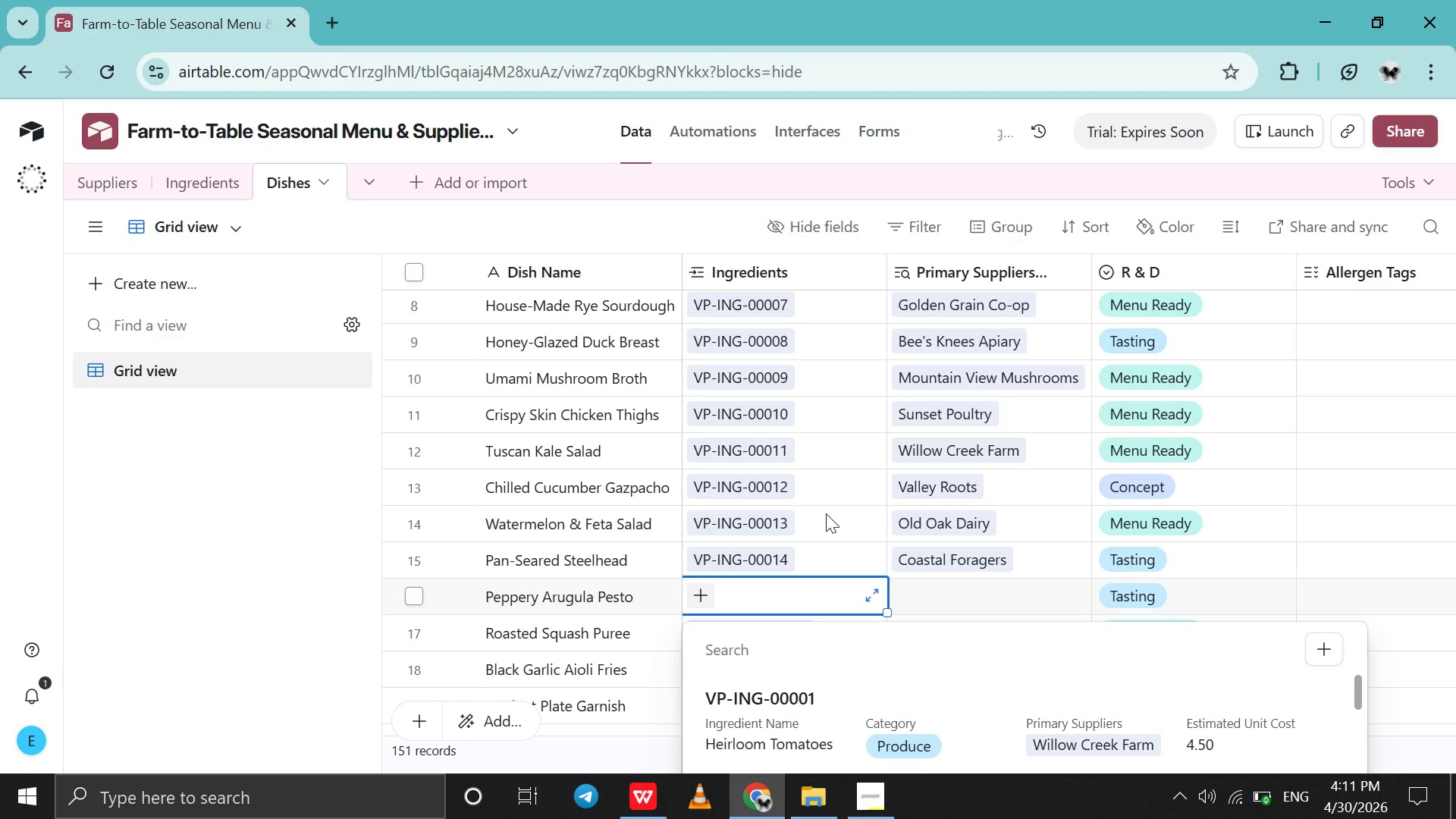 
scroll: coordinate [826, 513], scroll_direction: down, amount: 6.0
 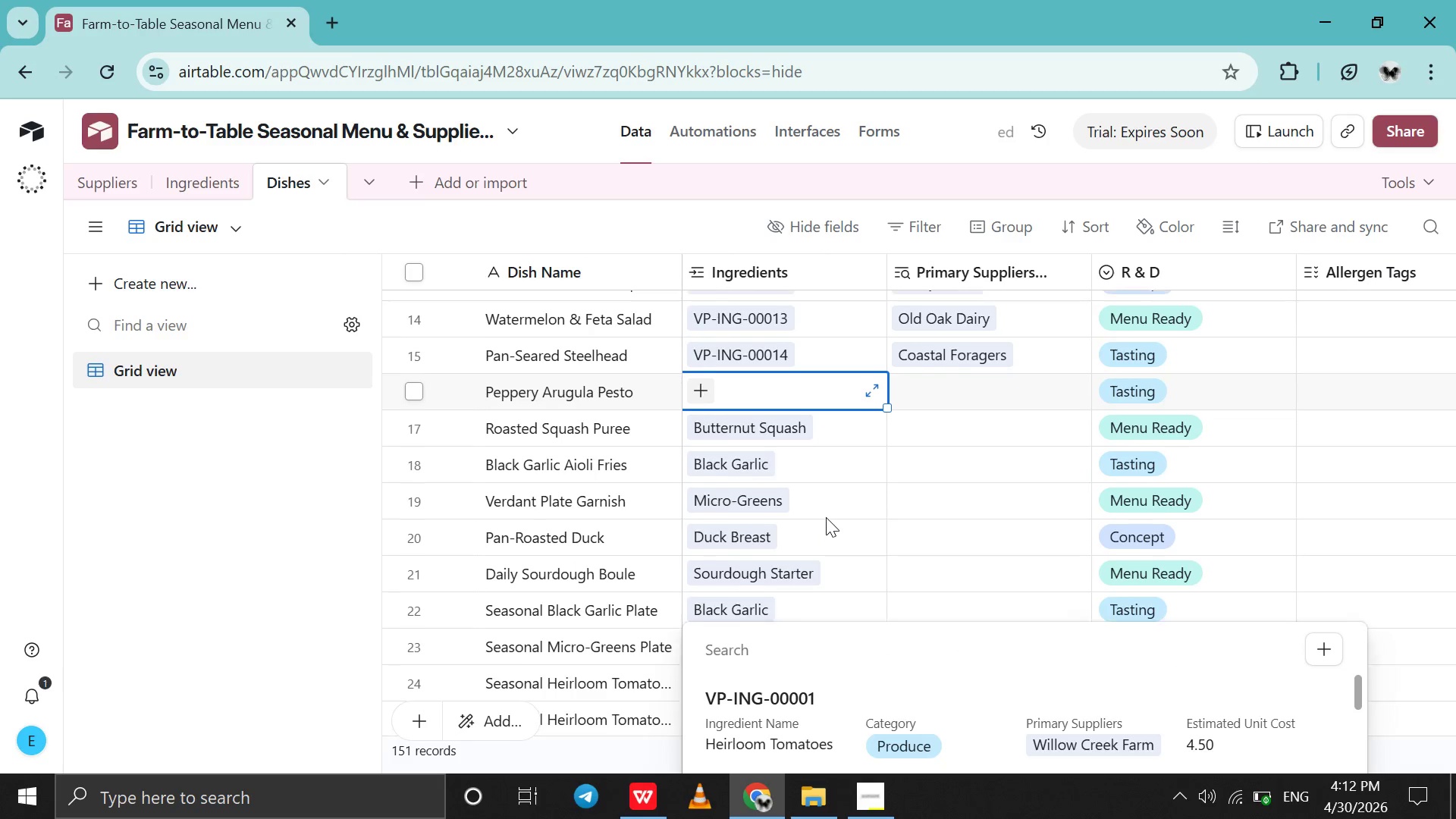 
scroll: coordinate [826, 517], scroll_direction: up, amount: 7.0
 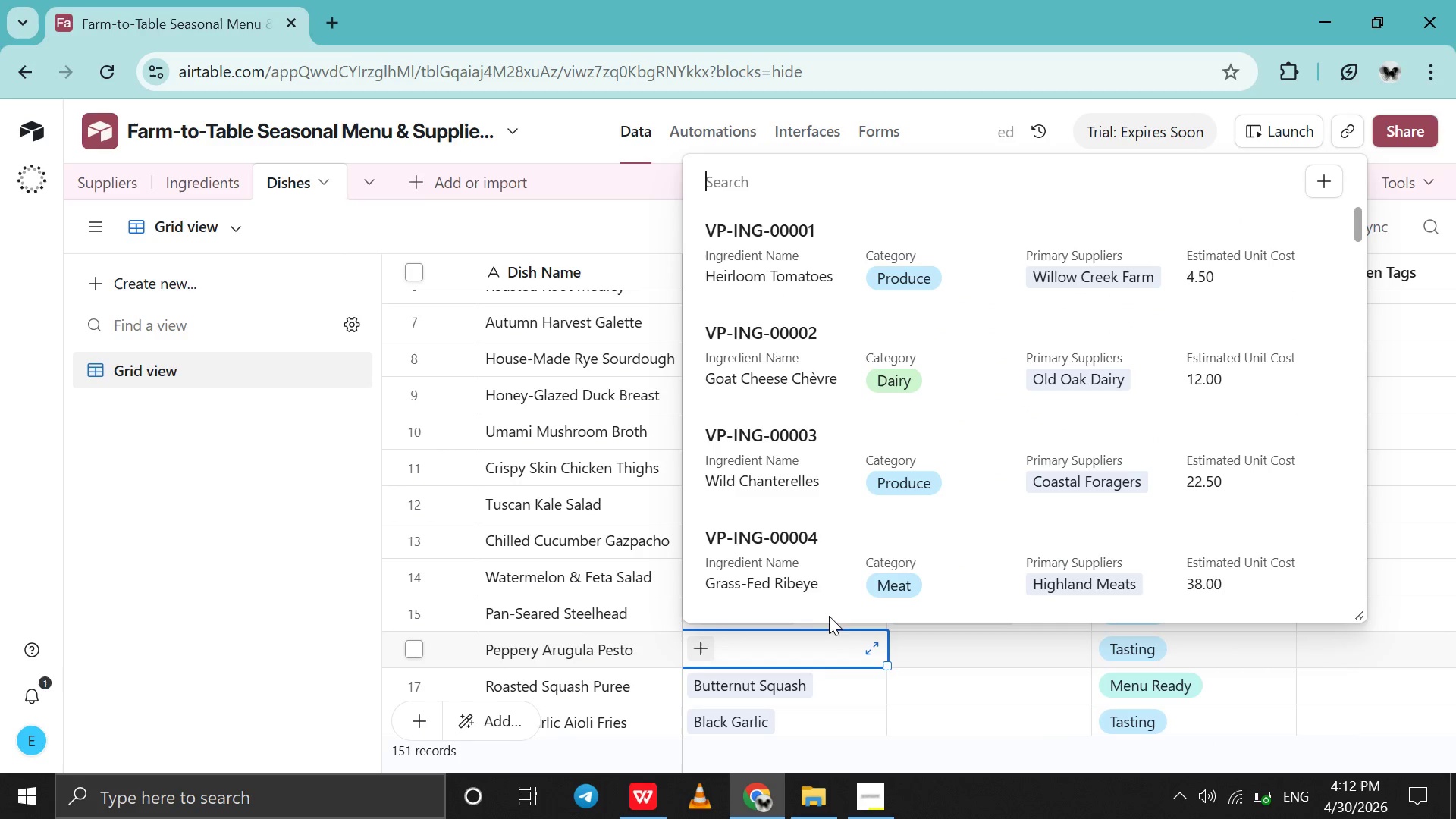 
scroll: coordinate [833, 606], scroll_direction: down, amount: 30.0
 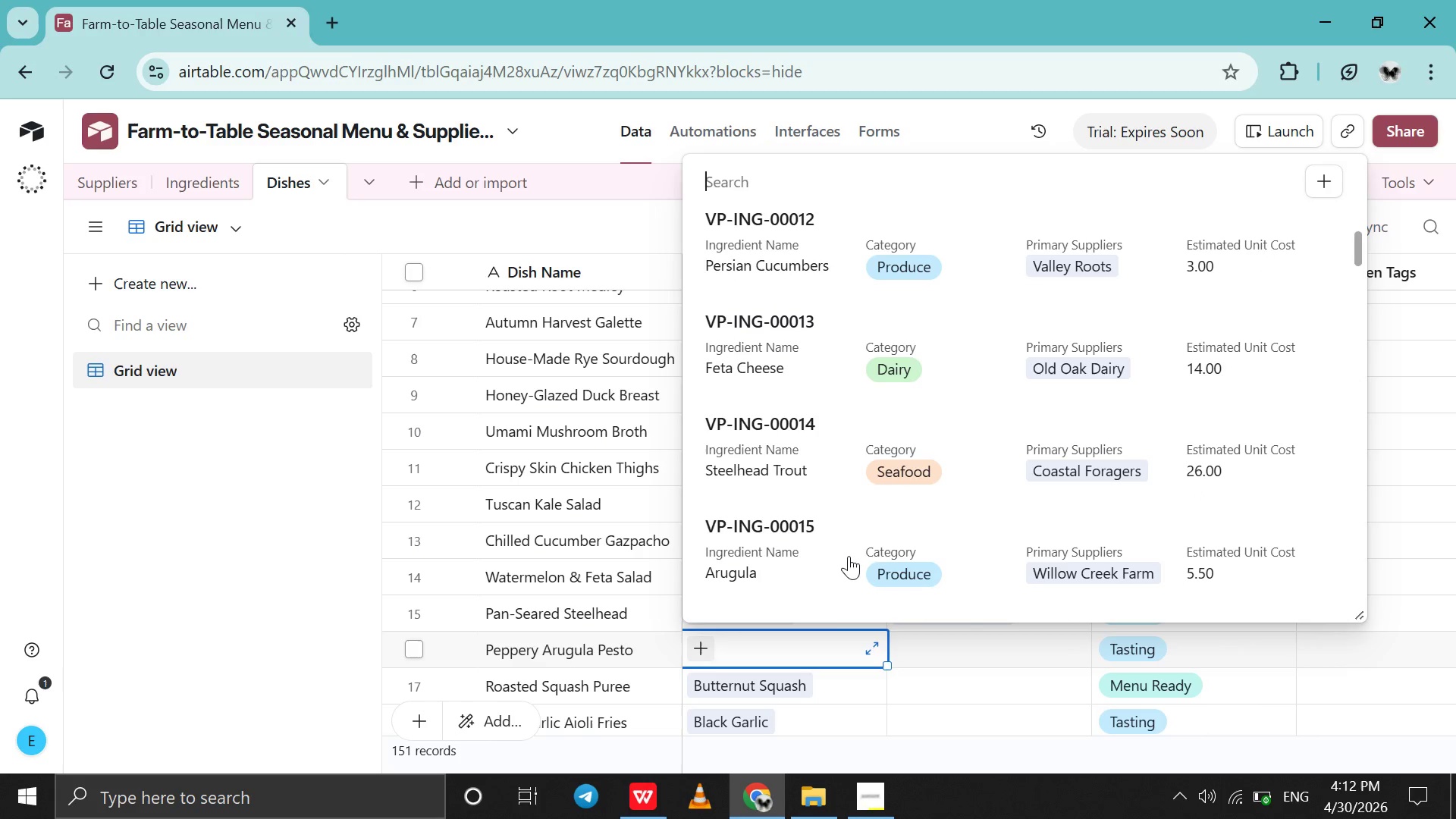 
left_click([849, 556])
 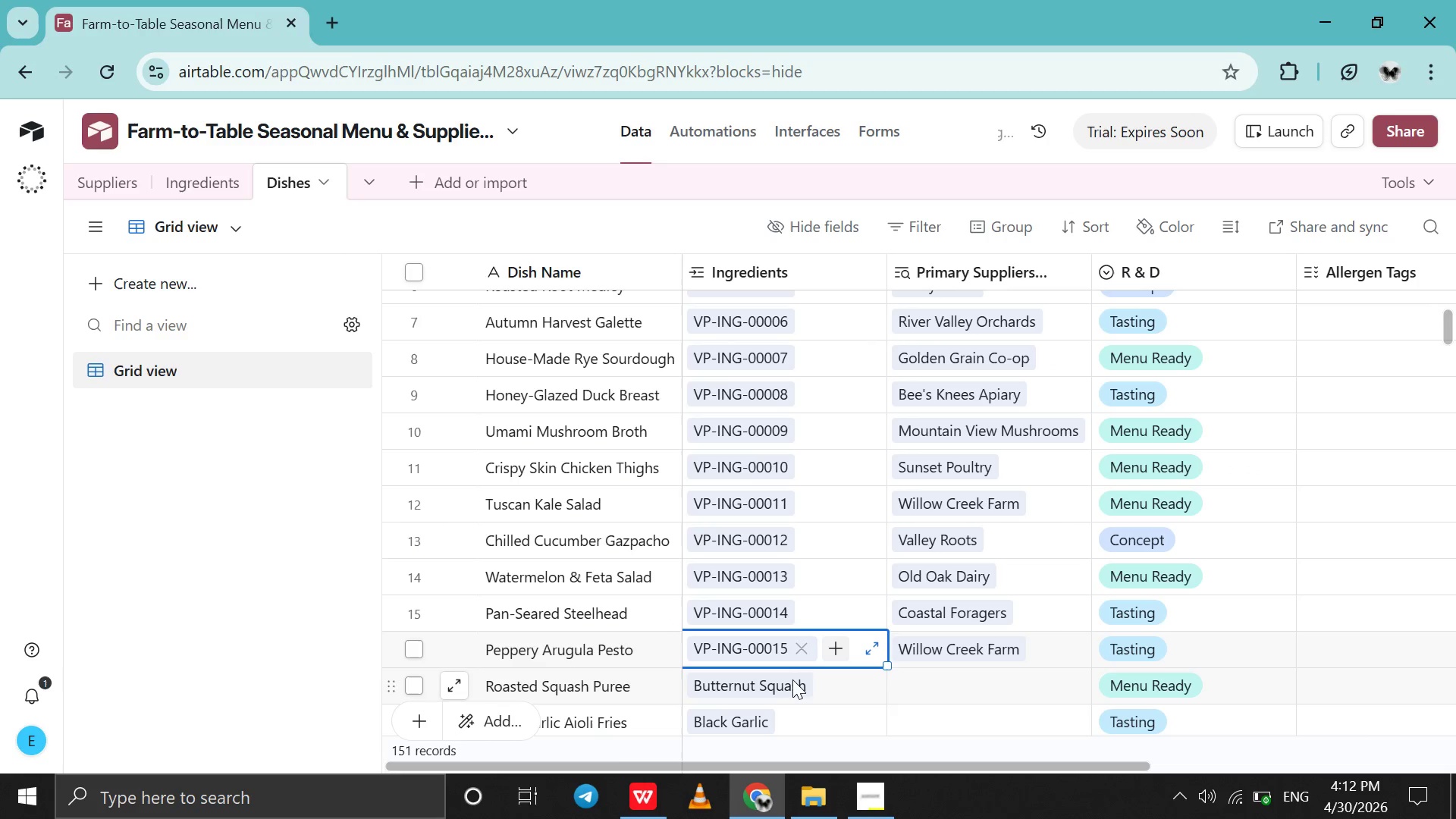 
left_click([792, 679])
 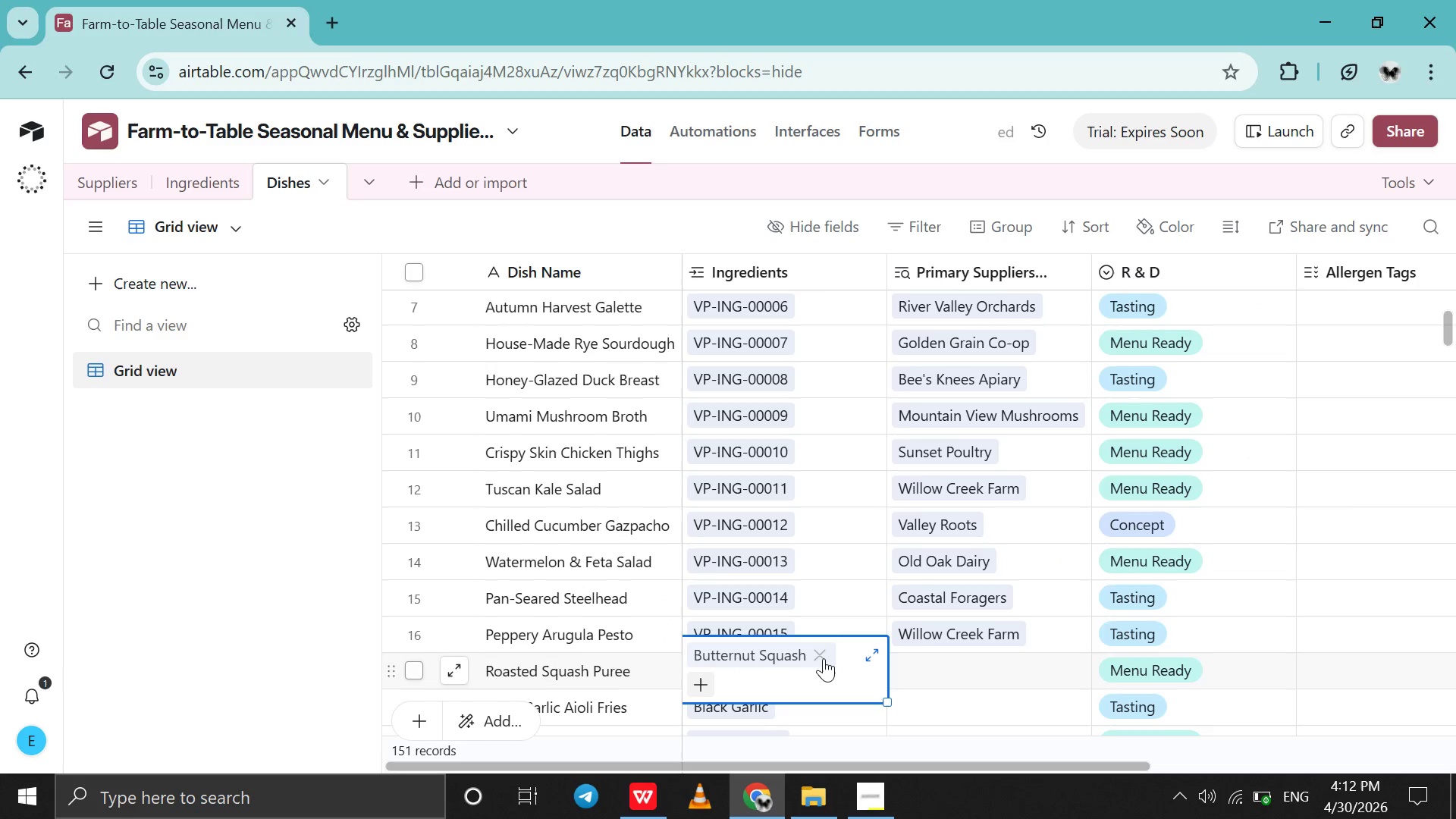 
left_click([824, 658])
 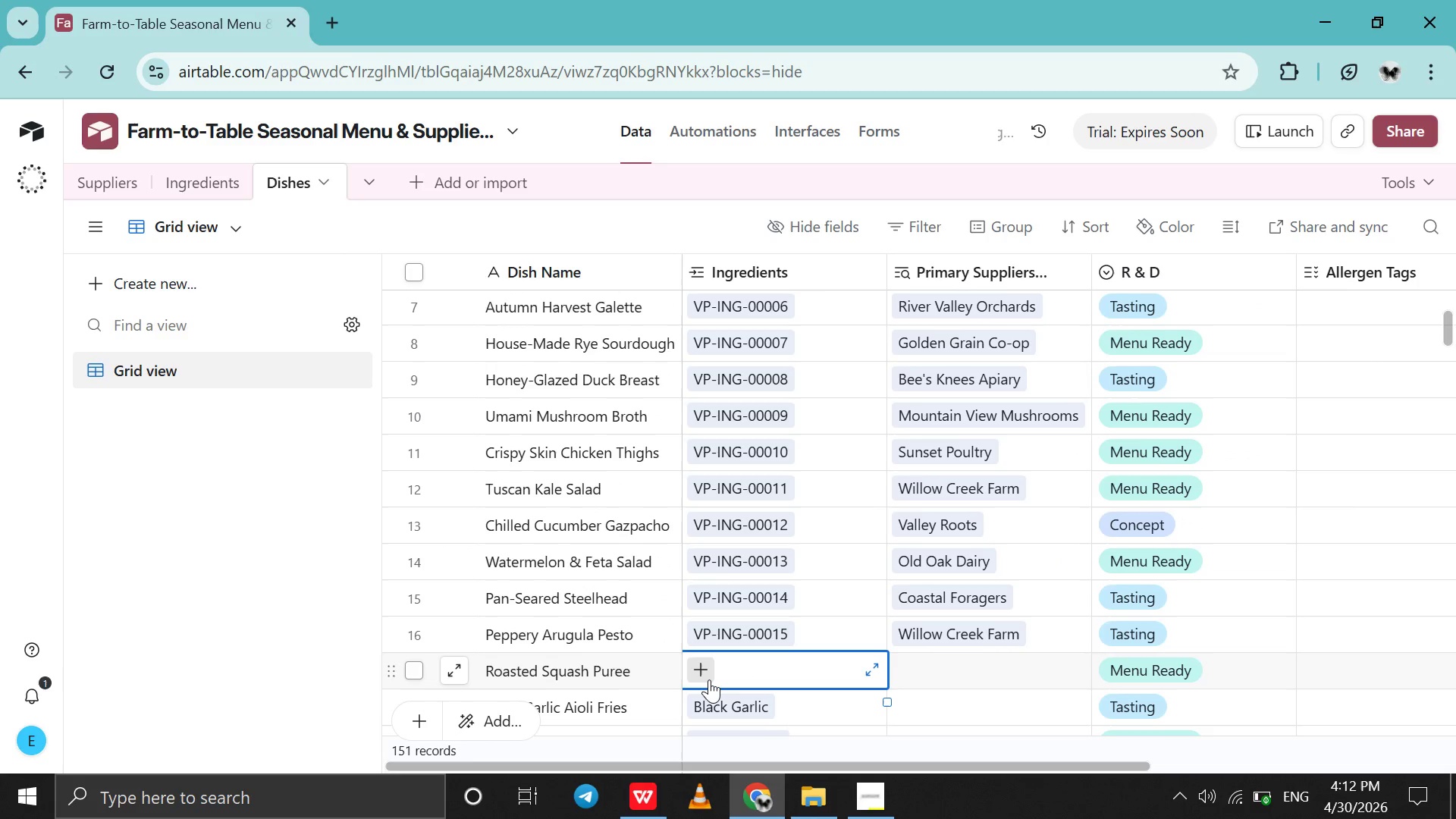 
left_click([709, 679])
 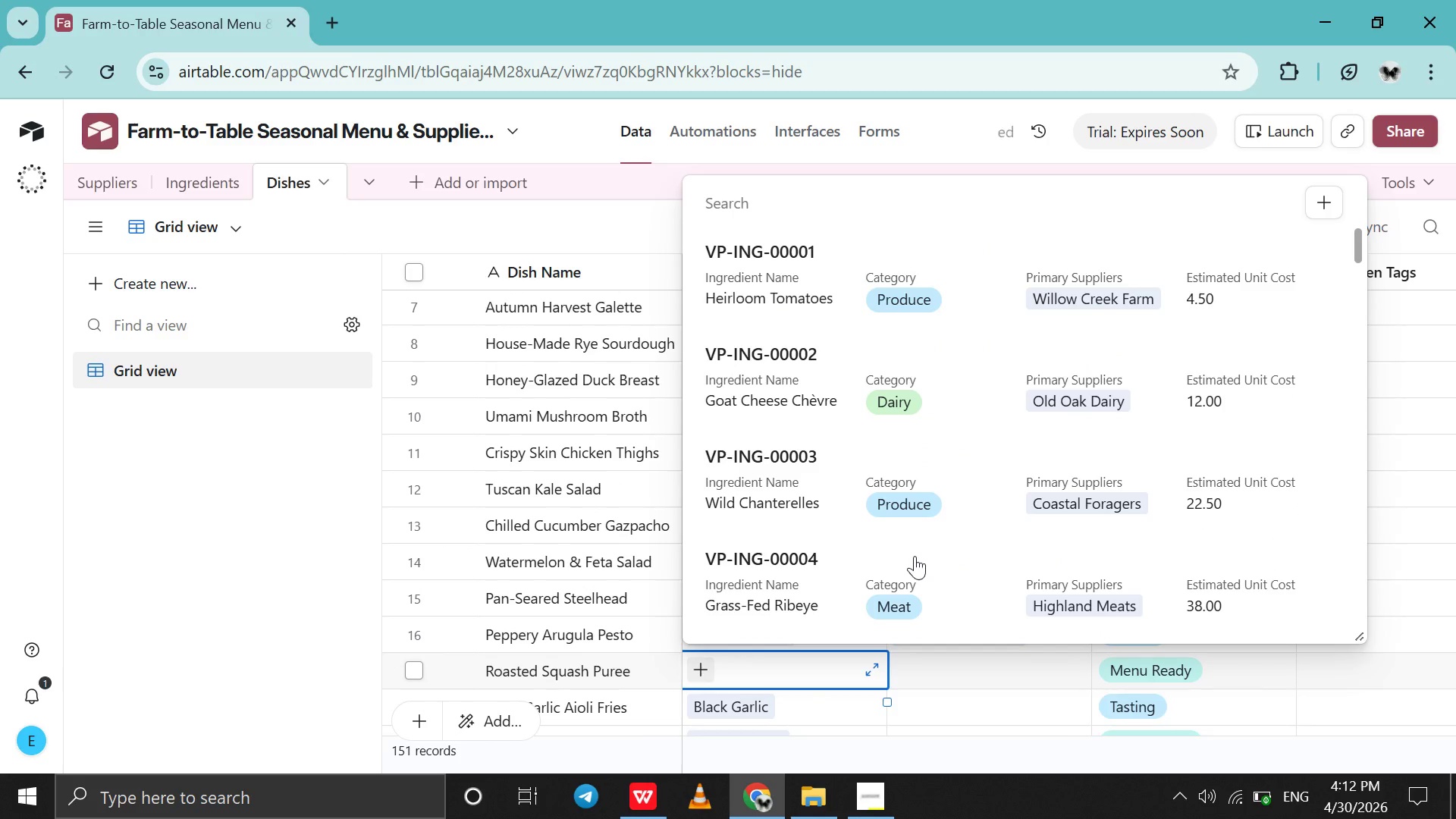 
scroll: coordinate [915, 556], scroll_direction: down, amount: 36.0
 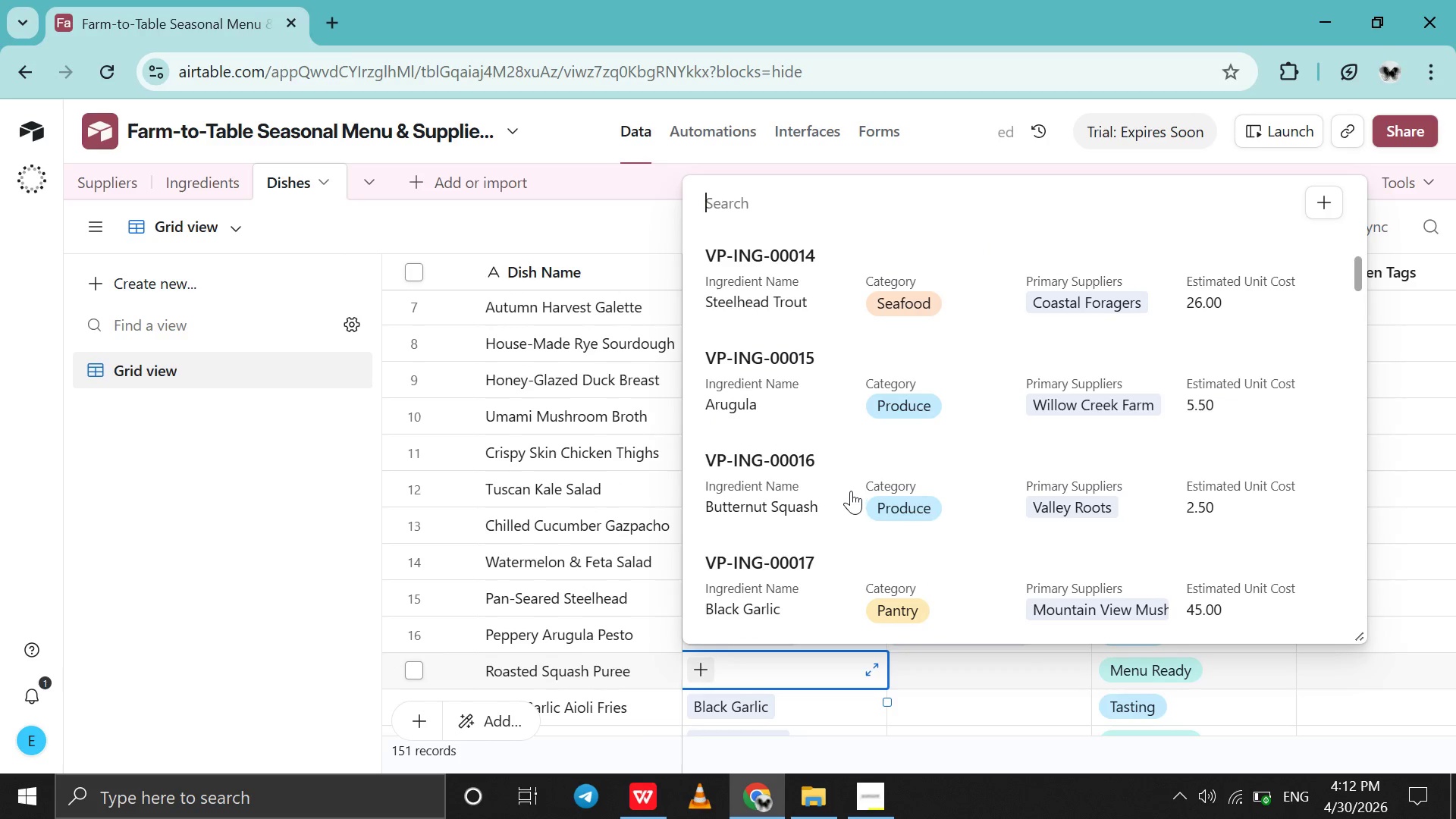 
left_click([851, 491])
 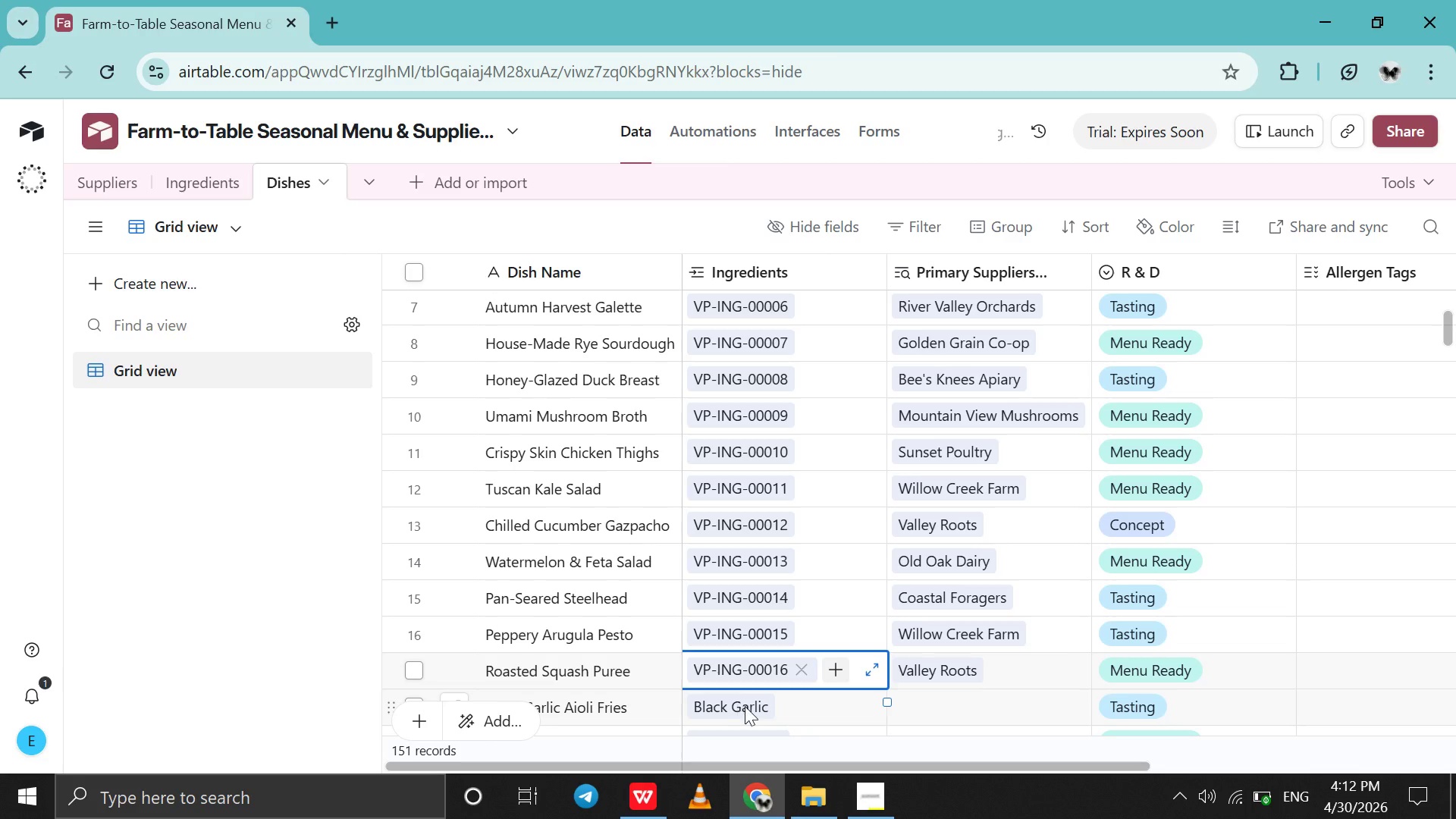 
left_click([749, 707])
 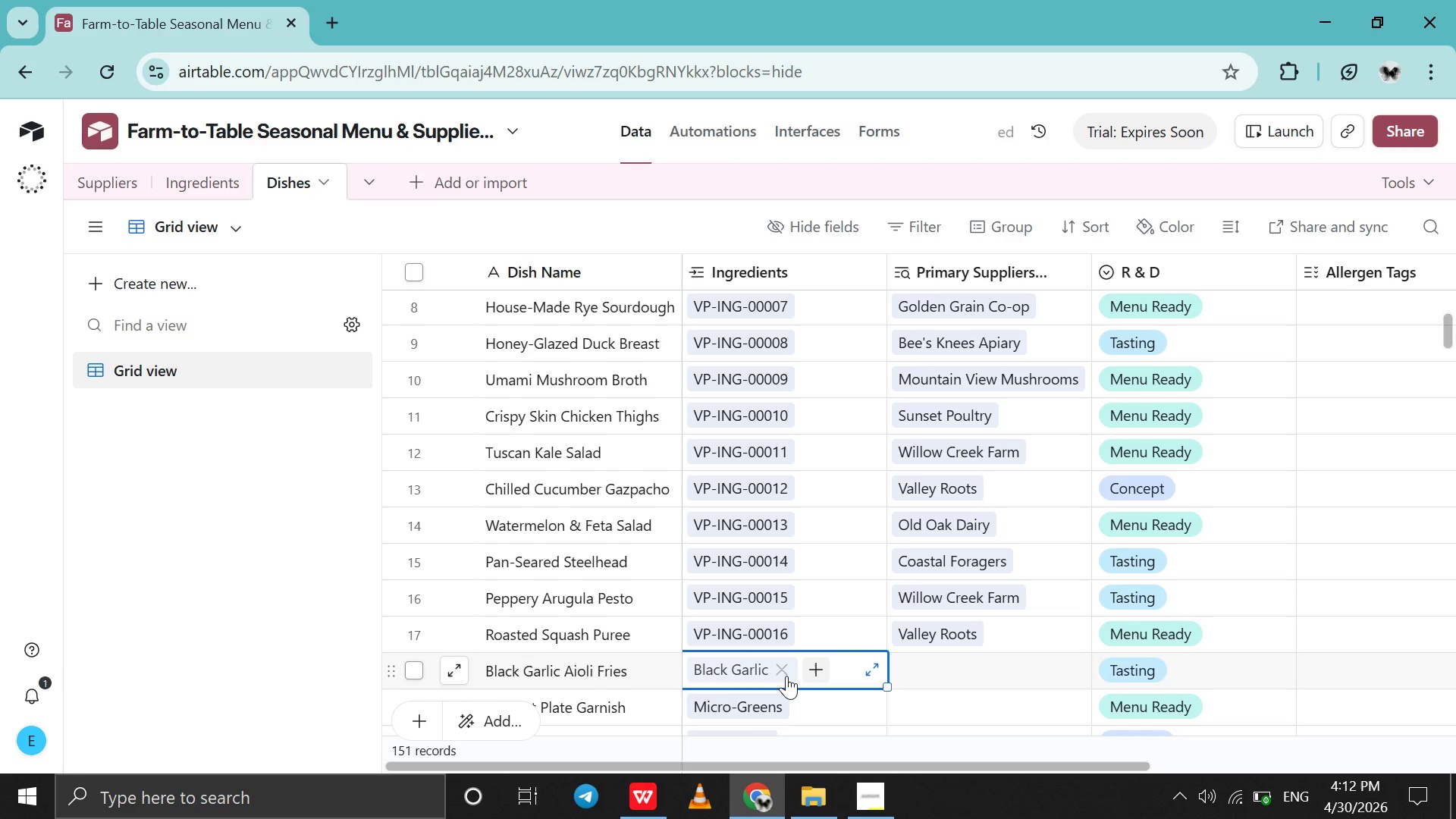 
left_click([786, 676])
 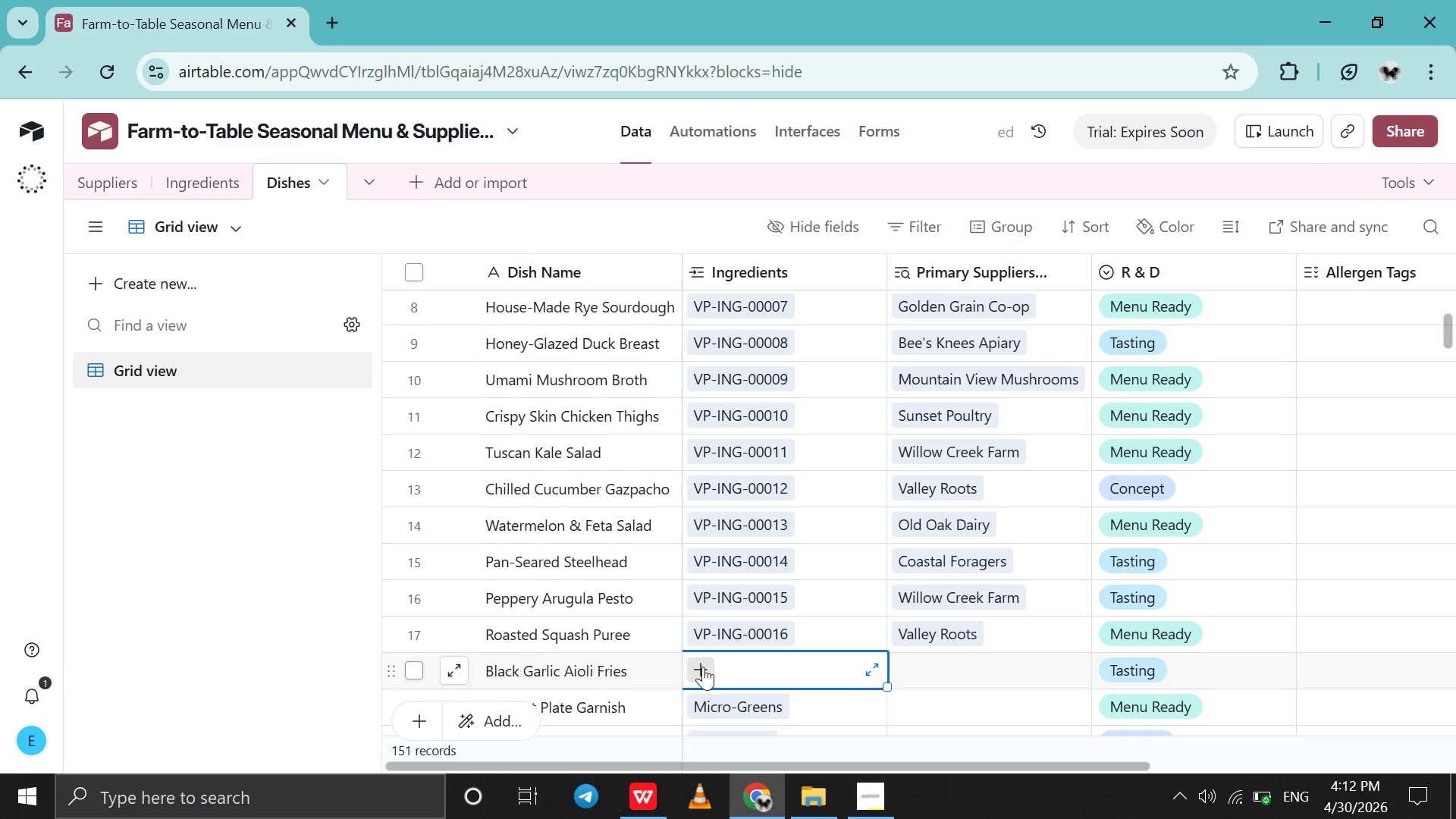 
left_click([702, 667])
 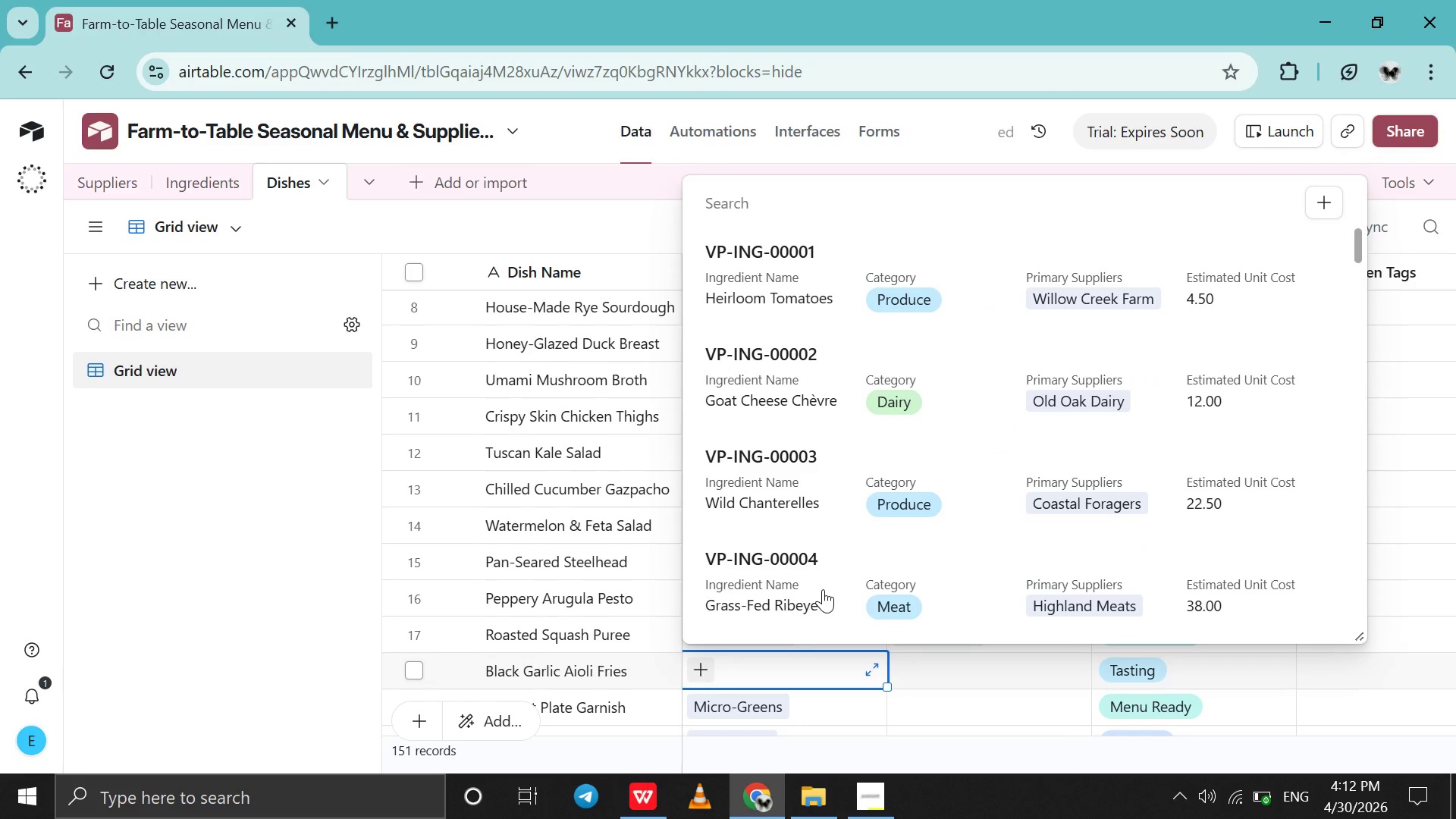 
scroll: coordinate [823, 589], scroll_direction: down, amount: 37.0
 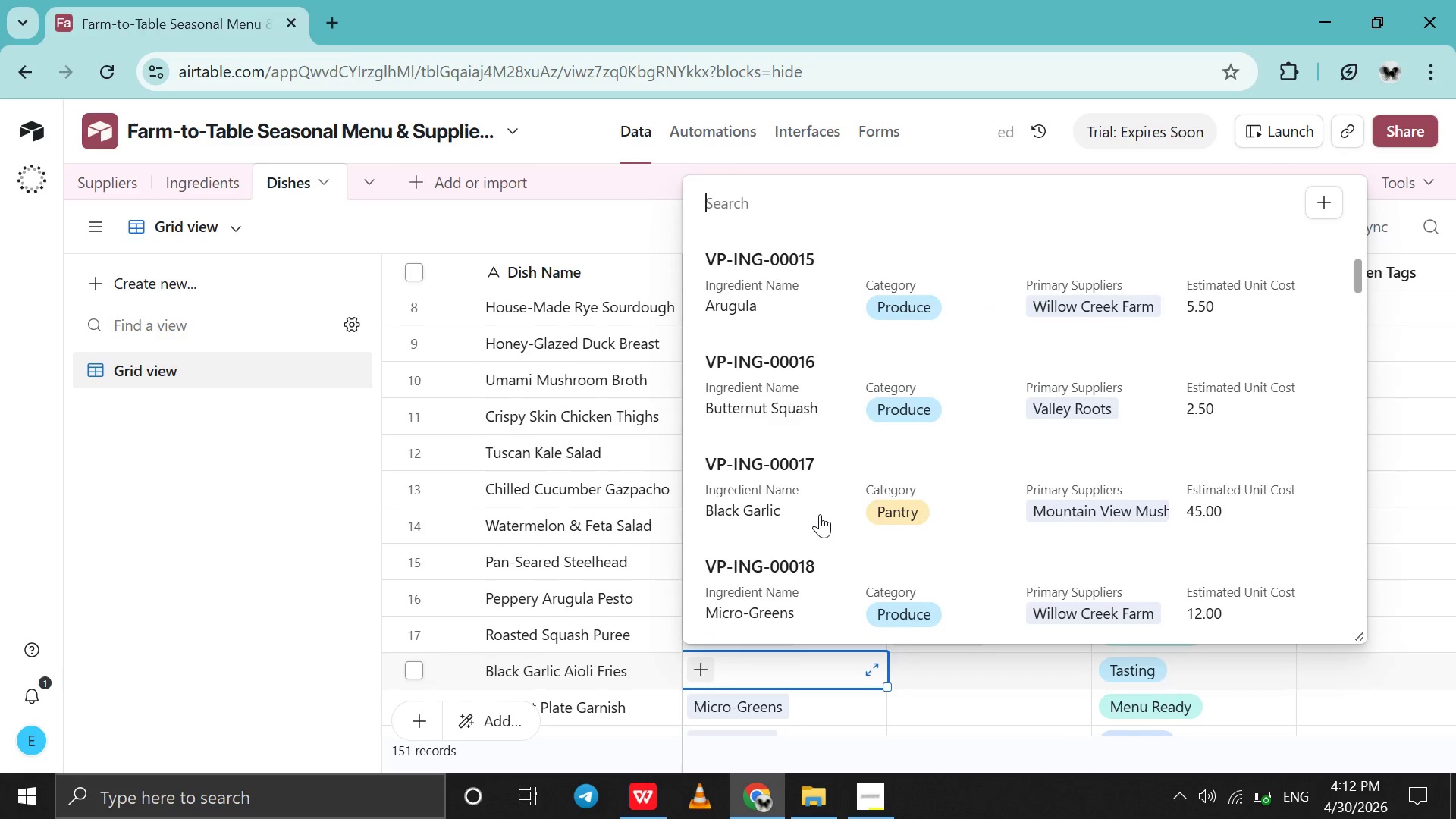 
left_click([820, 514])
 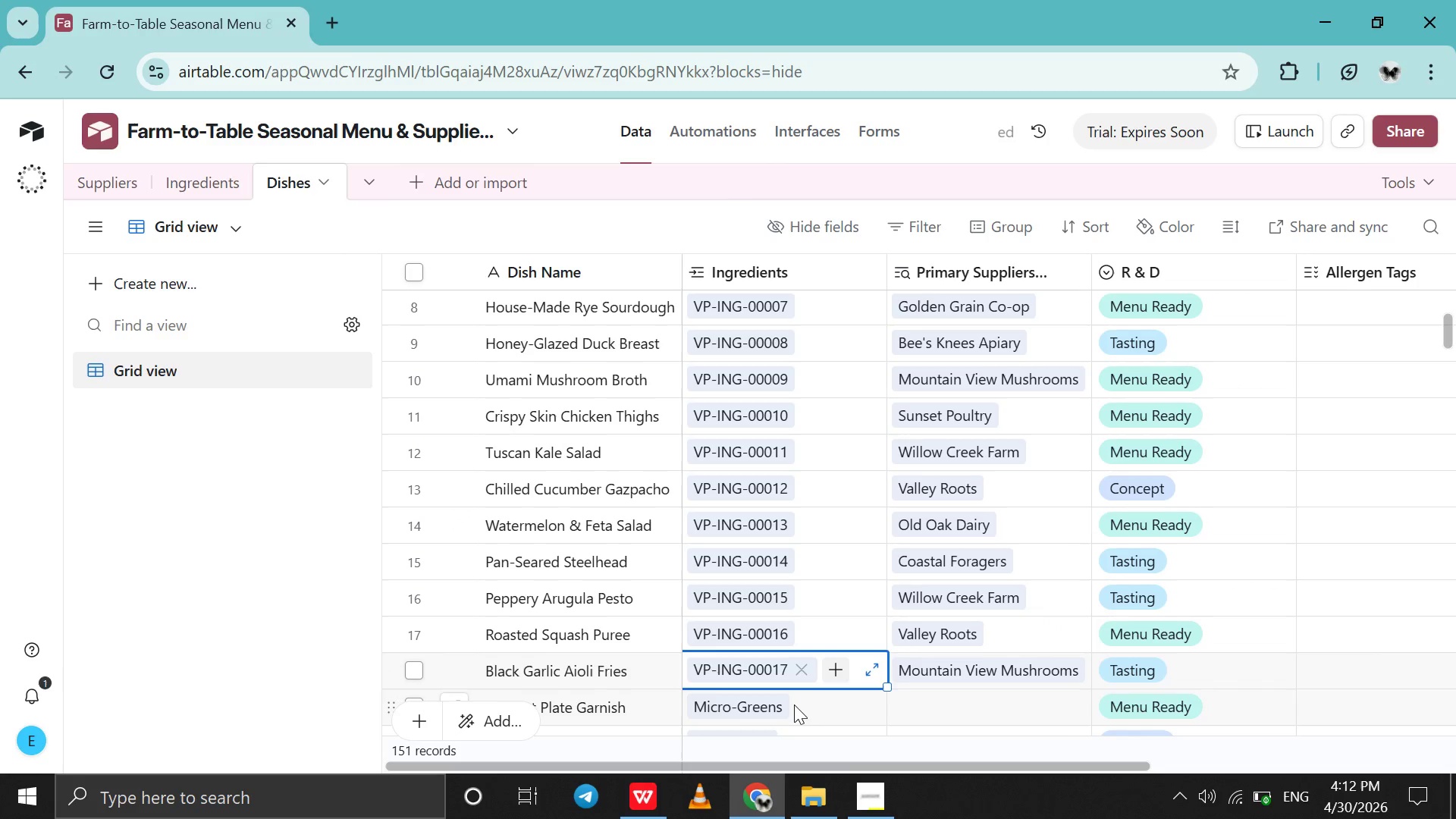 
left_click([792, 704])
 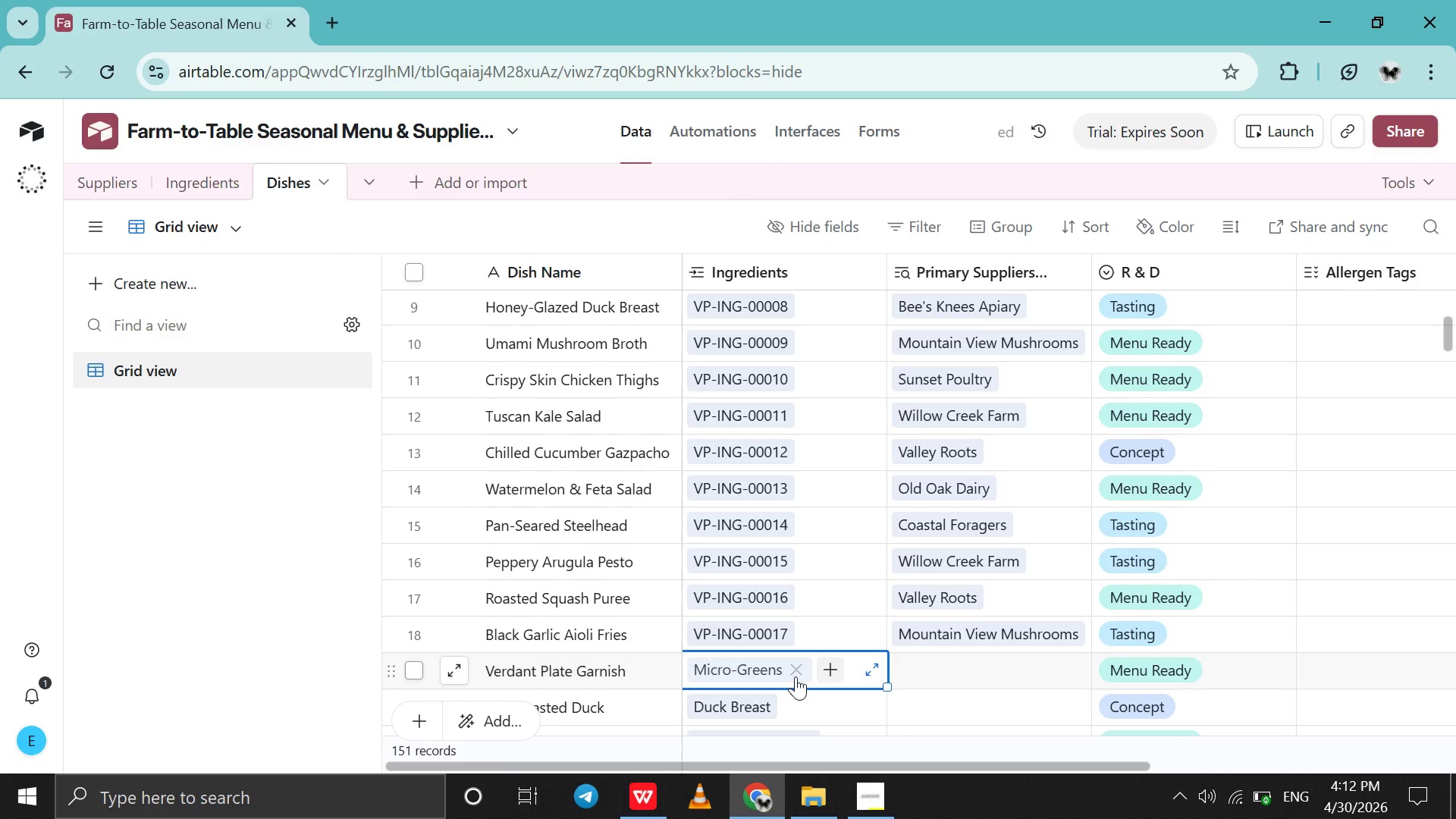 
left_click([795, 676])
 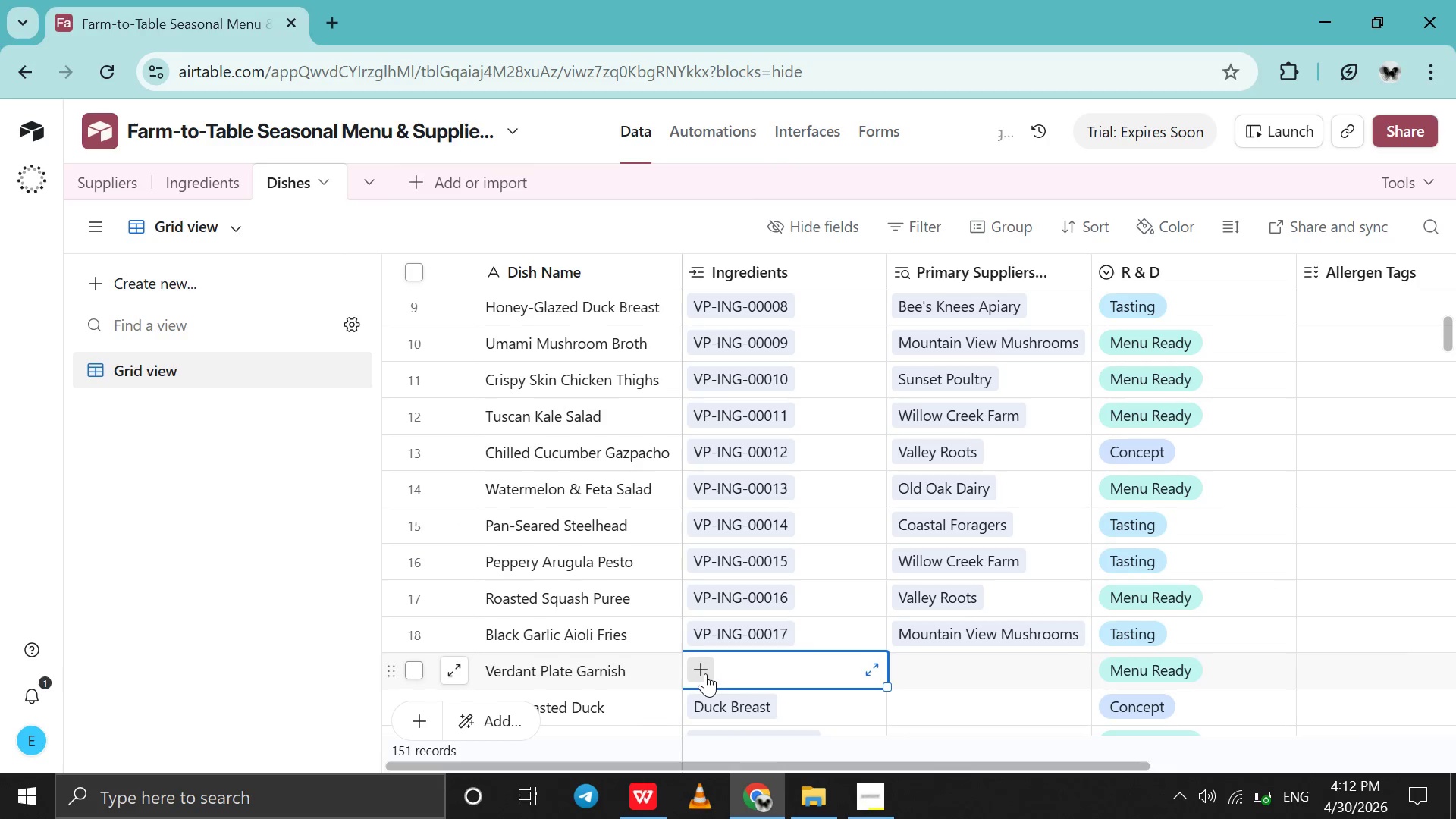 
left_click([705, 673])
 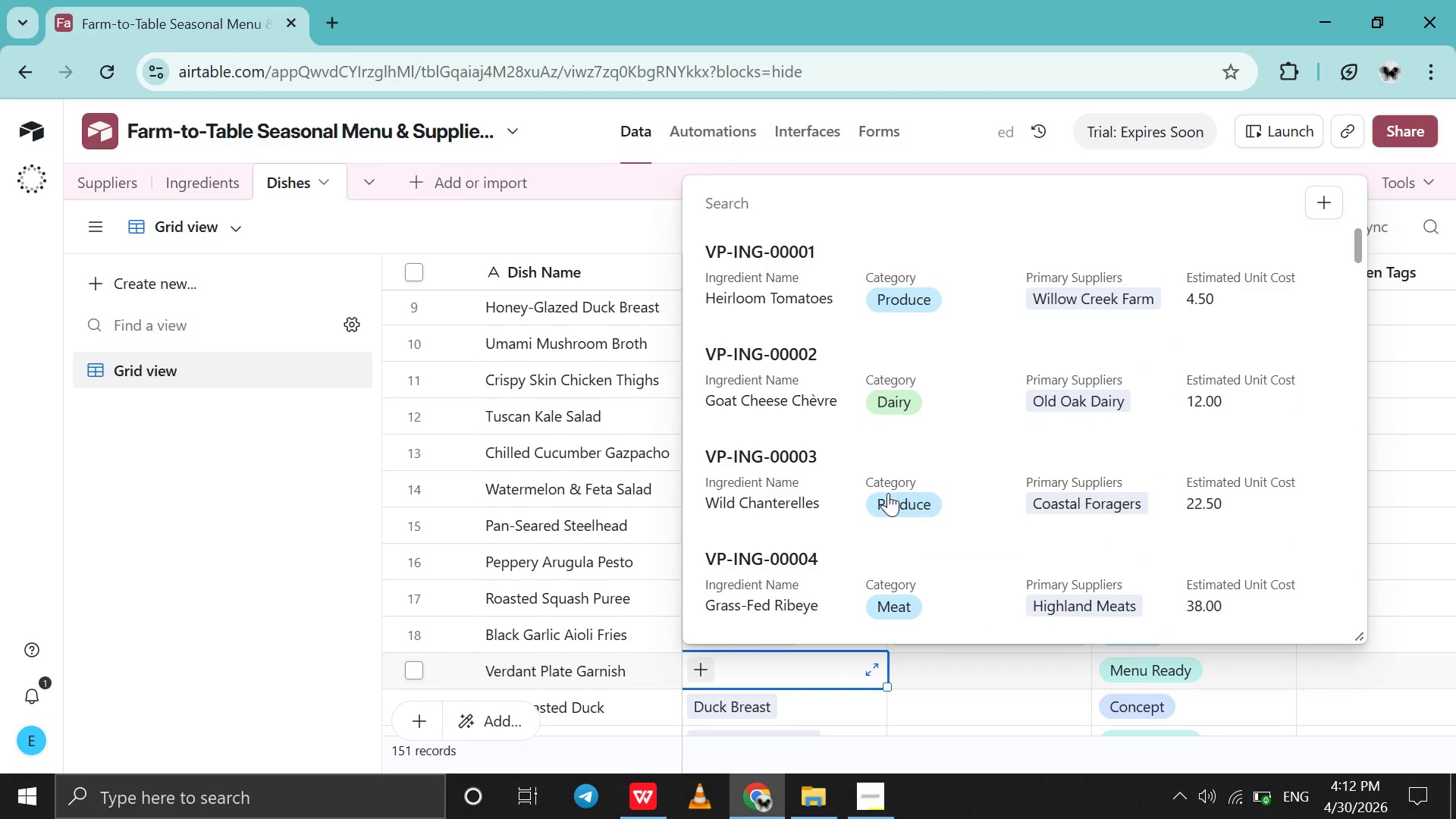 
left_click_drag(start_coordinate=[908, 425], to_coordinate=[955, 299])
 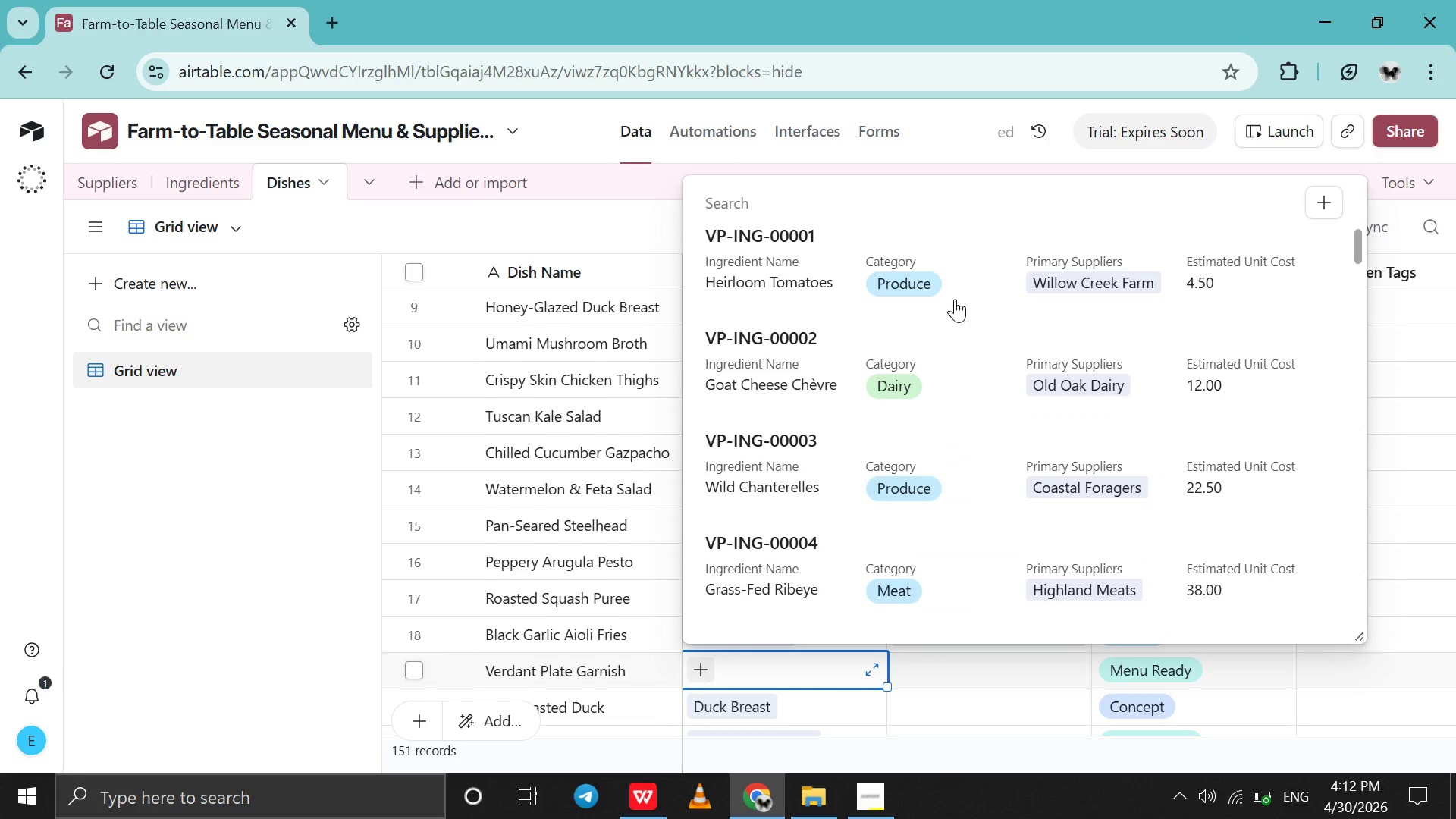 
scroll: coordinate [955, 299], scroll_direction: down, amount: 52.0
 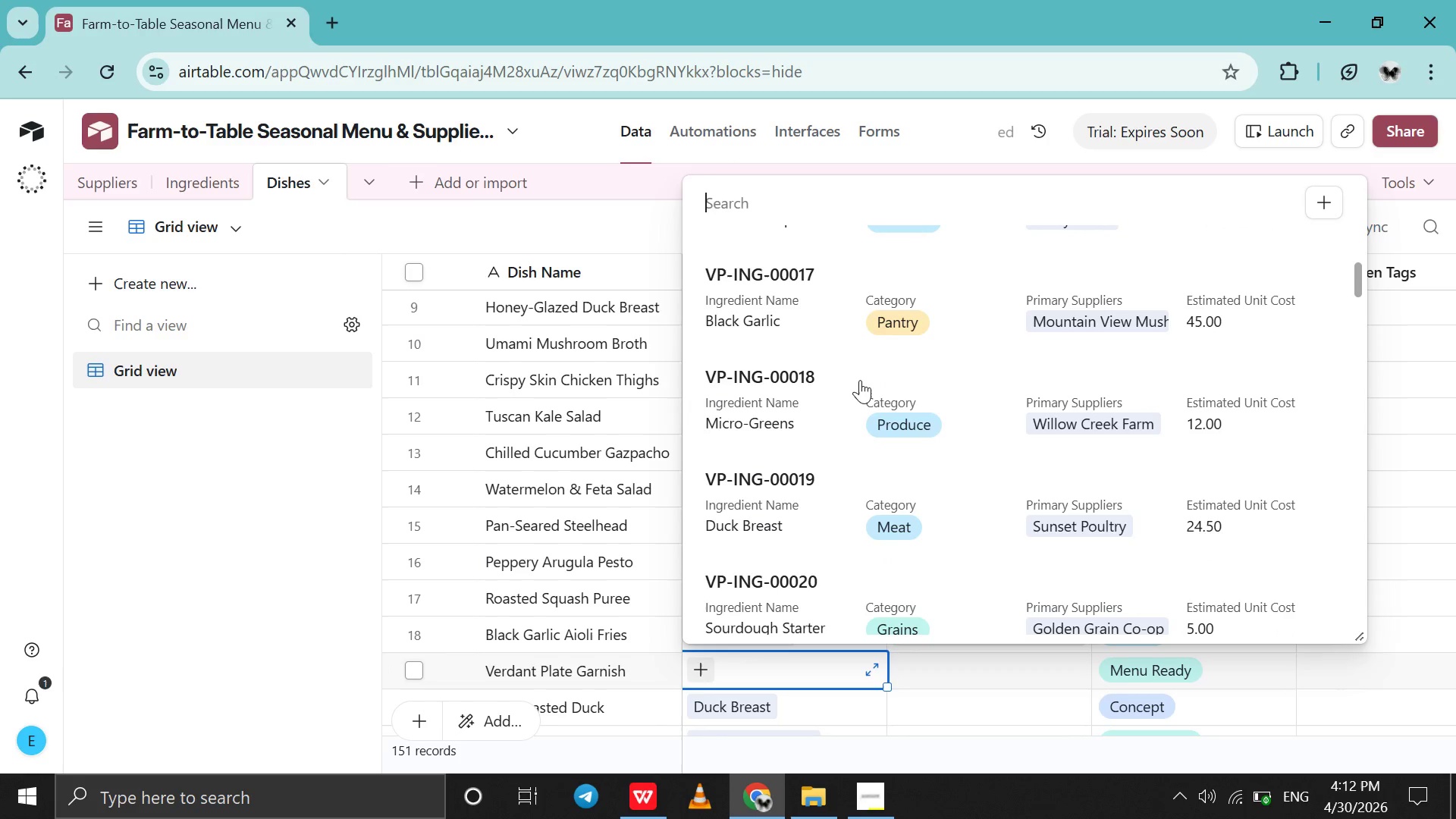 
left_click([860, 380])
 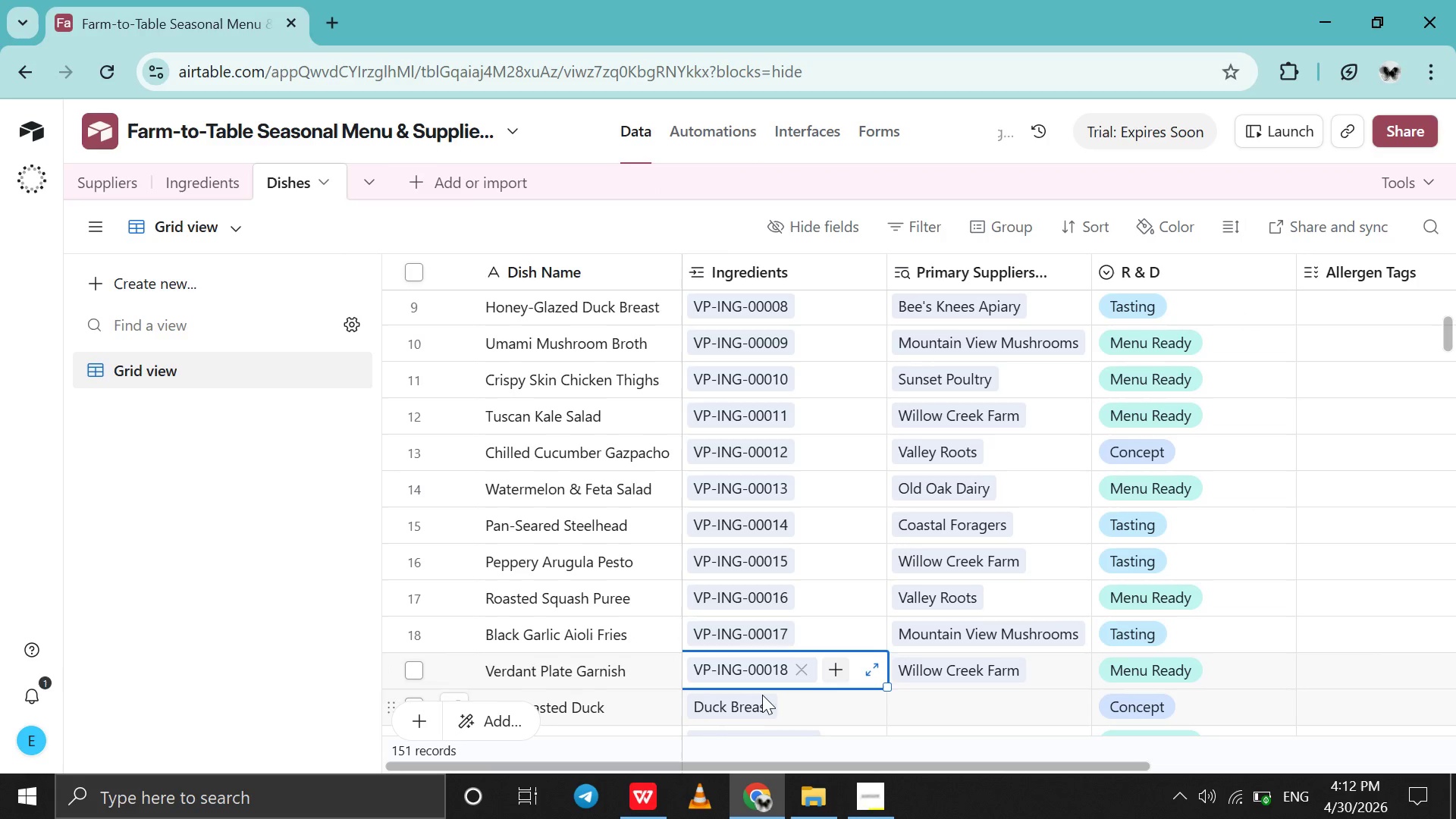 
left_click([762, 695])
 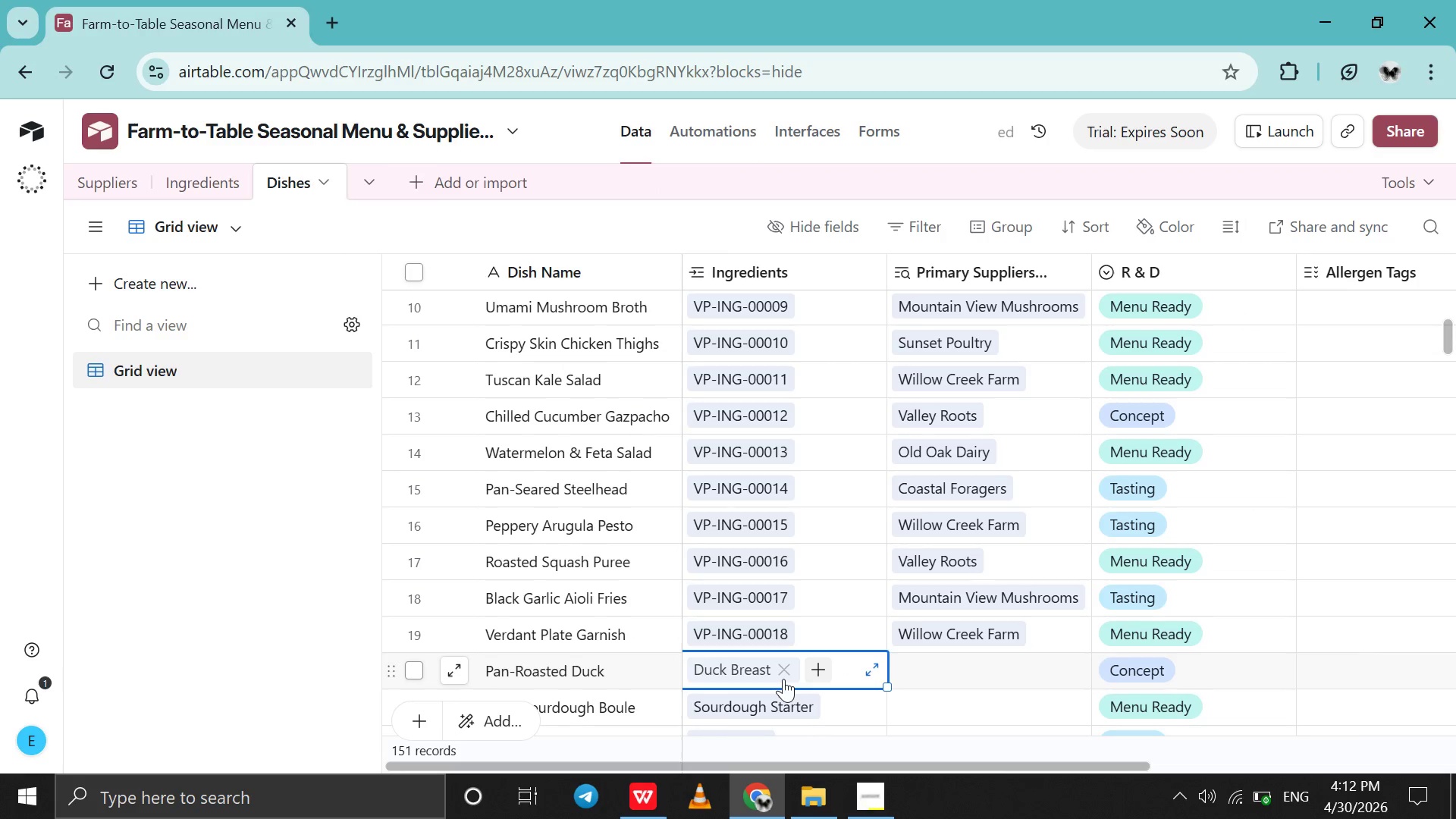 
left_click([783, 679])
 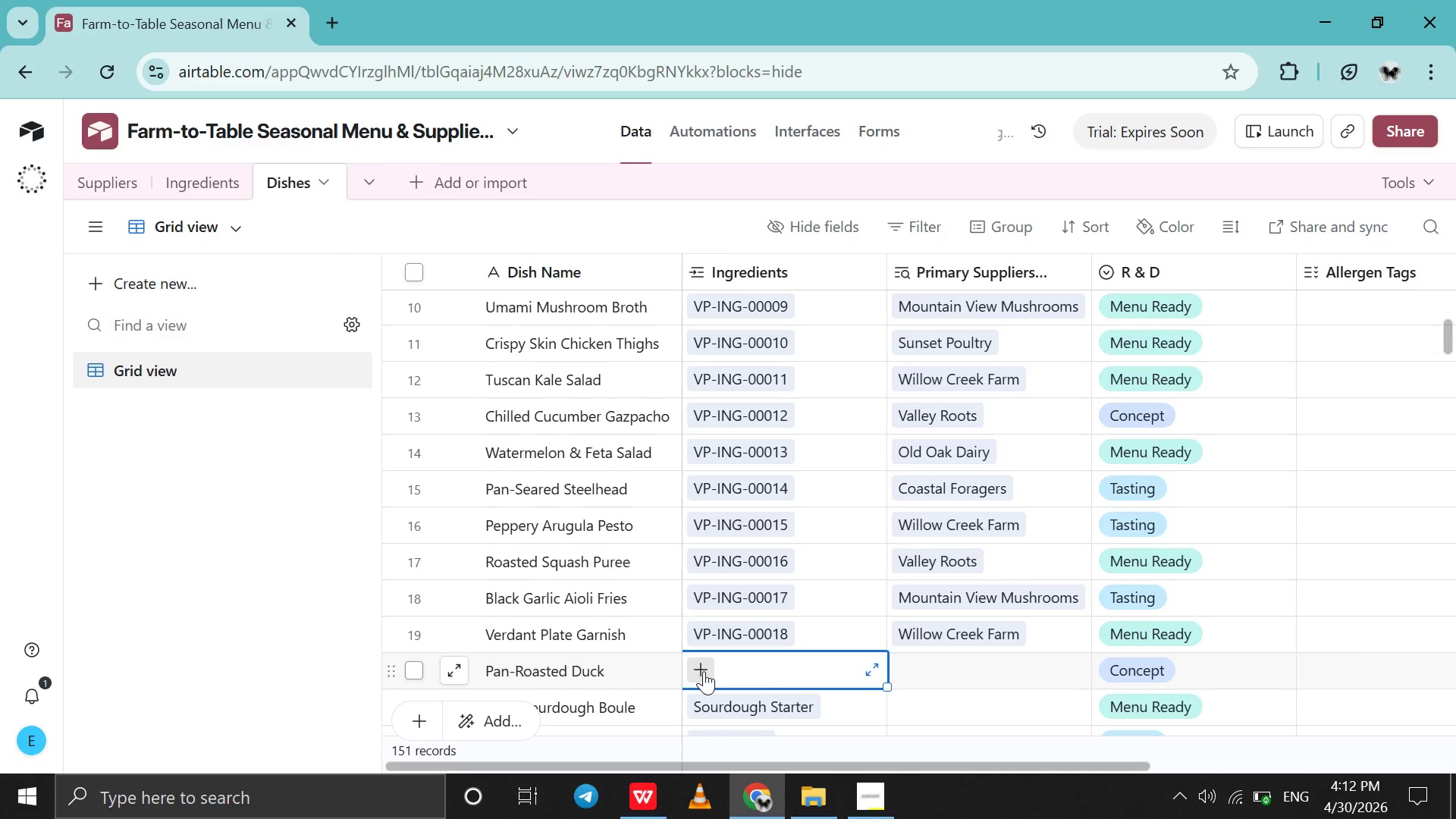 
left_click([703, 671])
 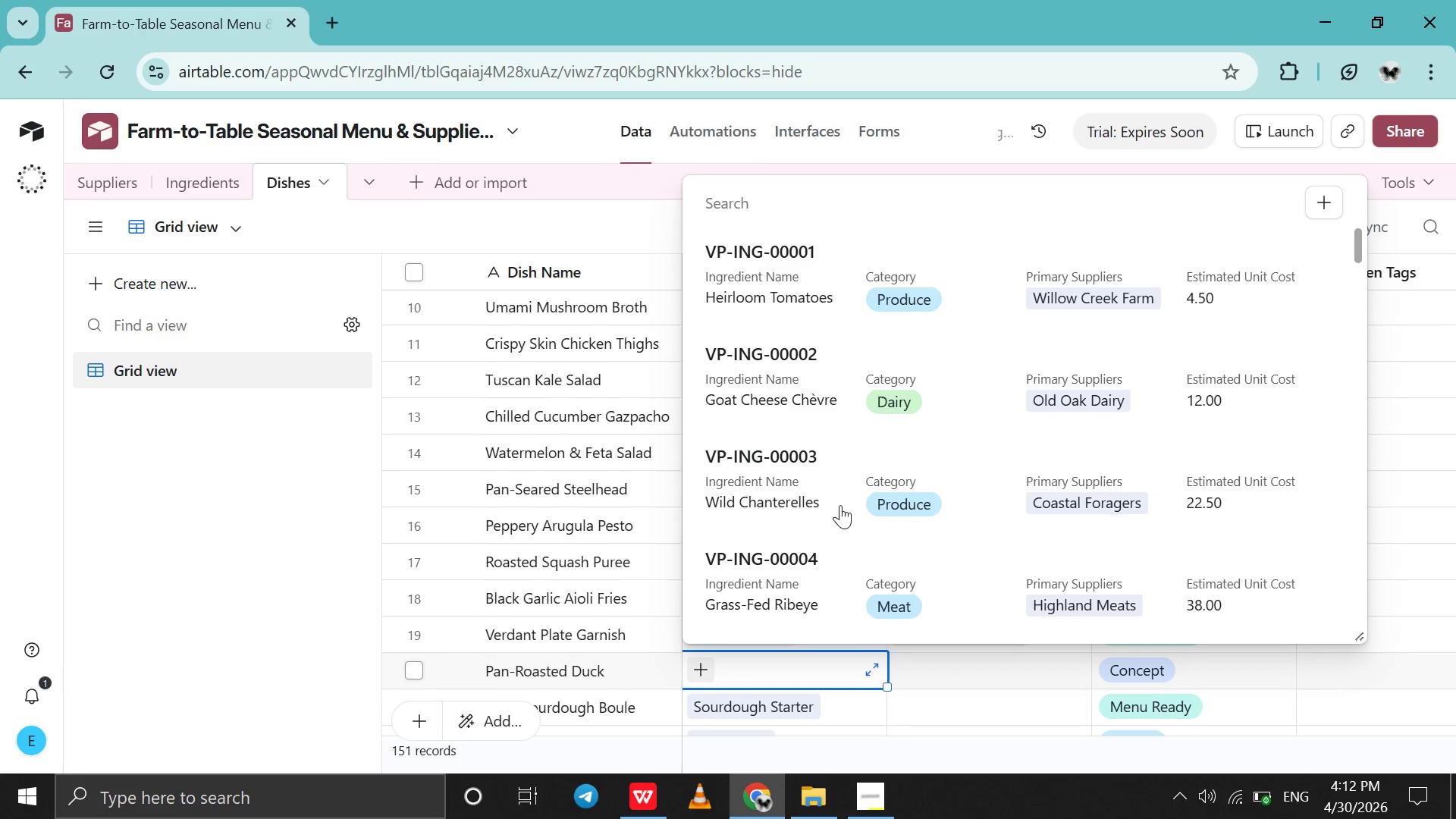 
scroll: coordinate [840, 505], scroll_direction: down, amount: 47.0
 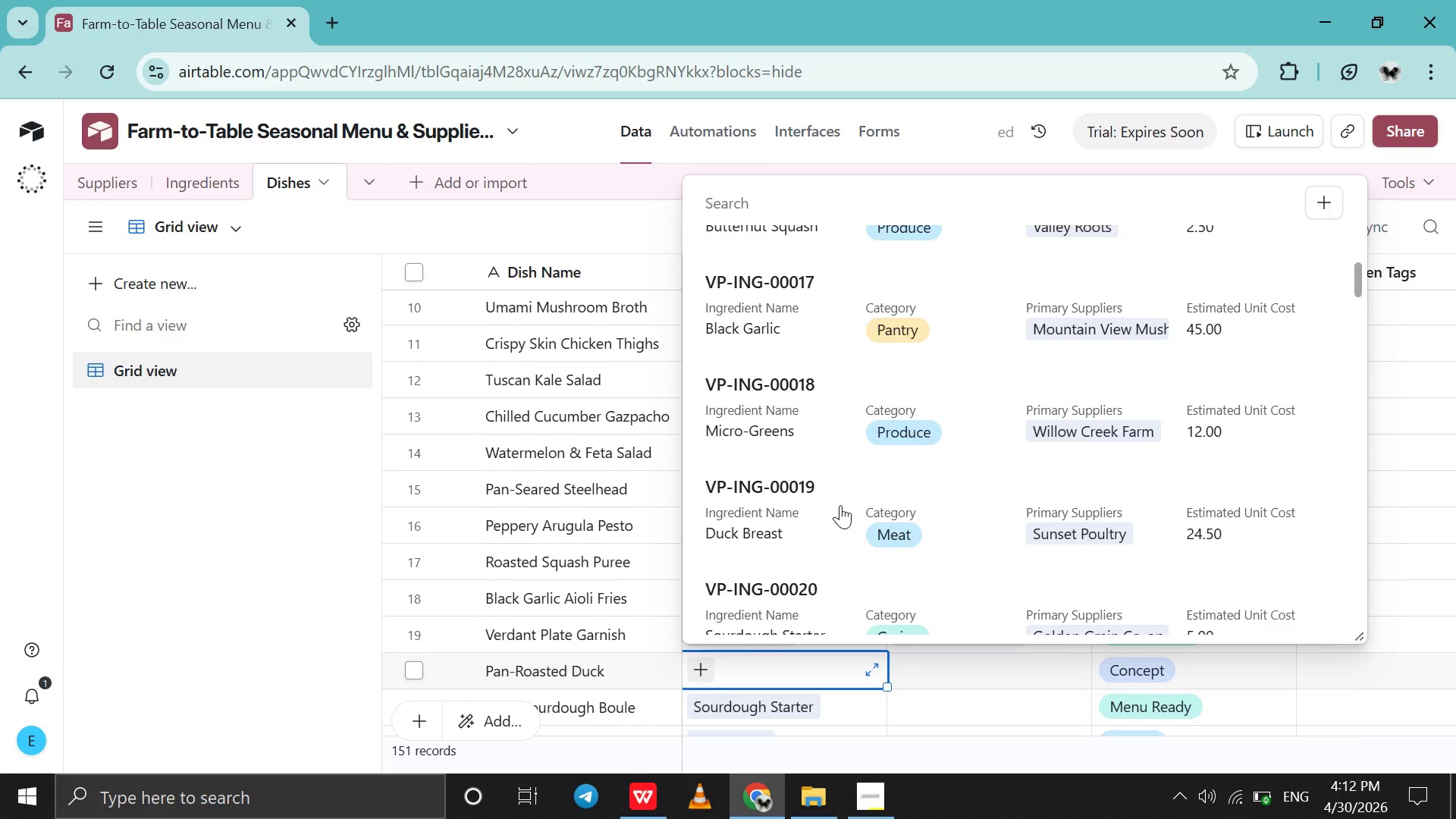 
left_click([840, 505])
 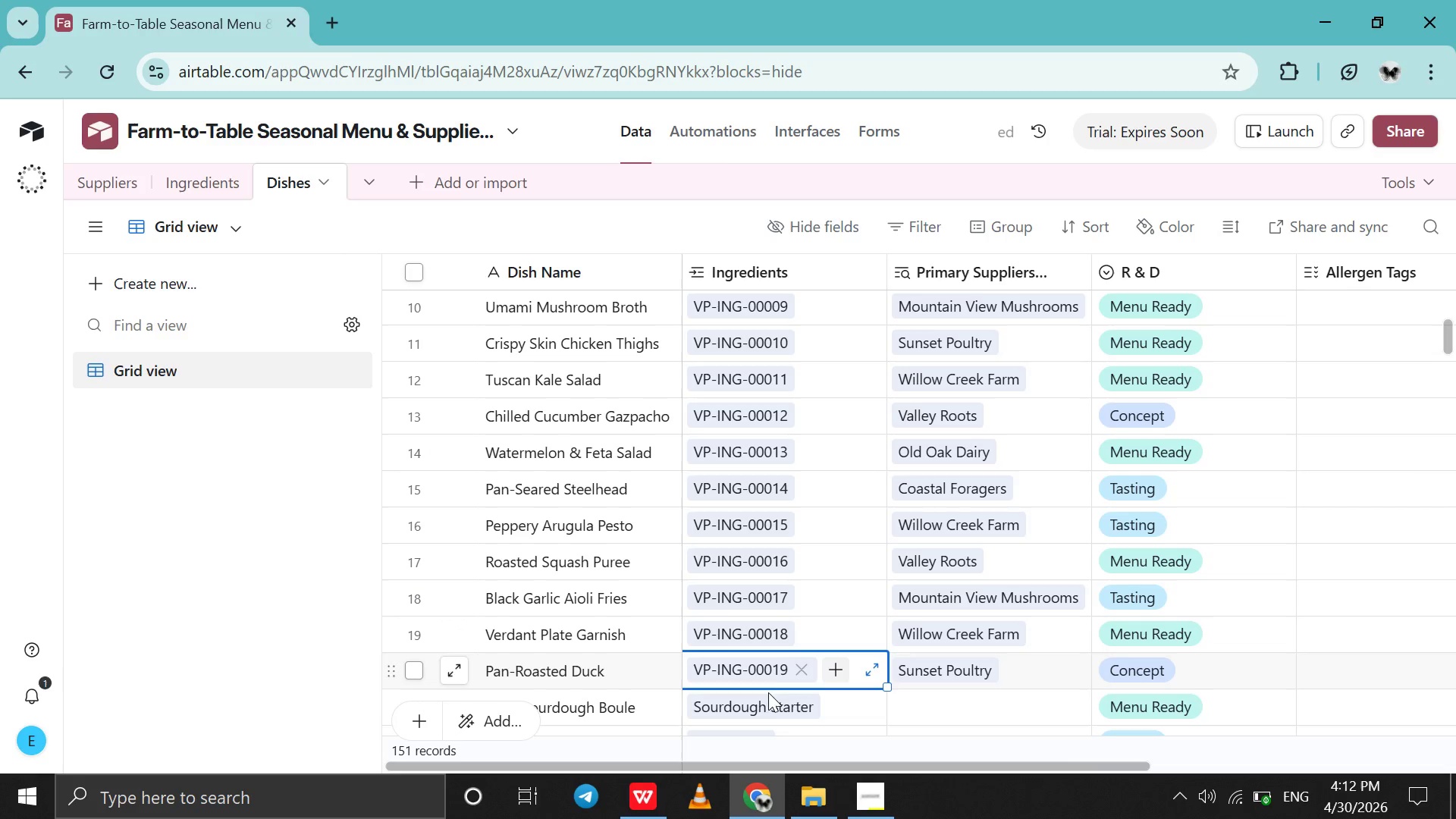 
left_click([761, 711])
 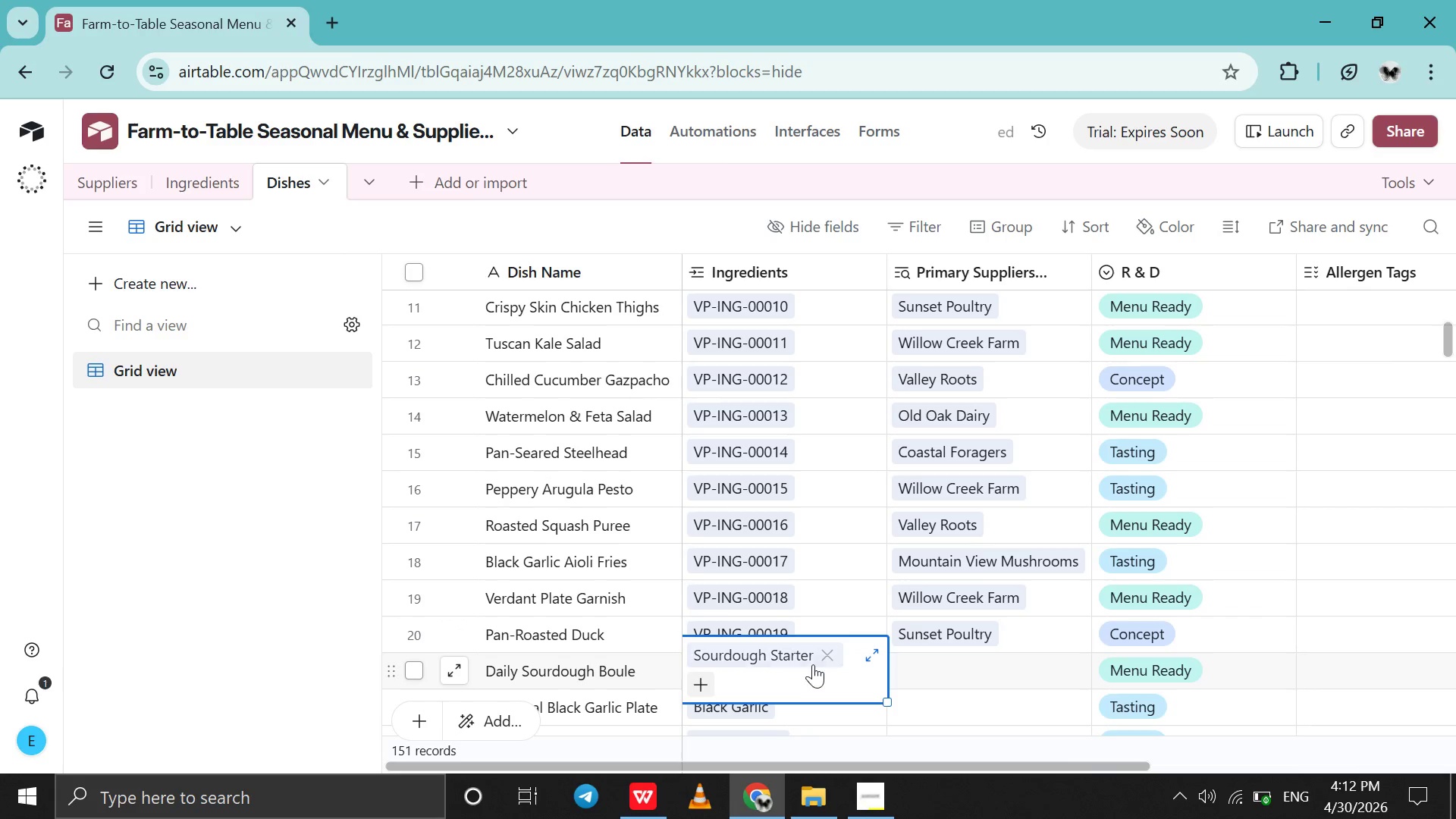 
left_click([819, 658])
 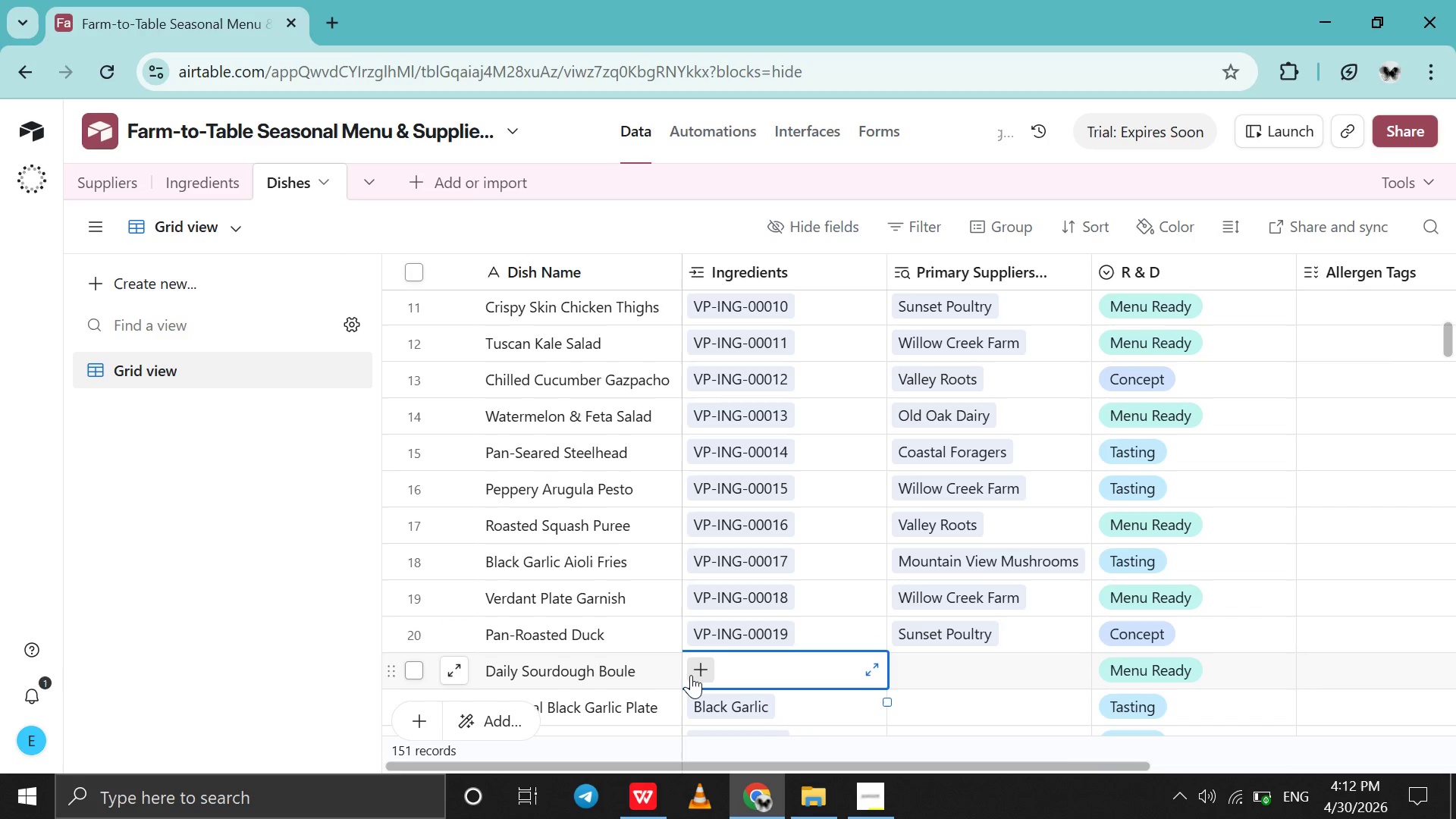 
left_click([691, 675])
 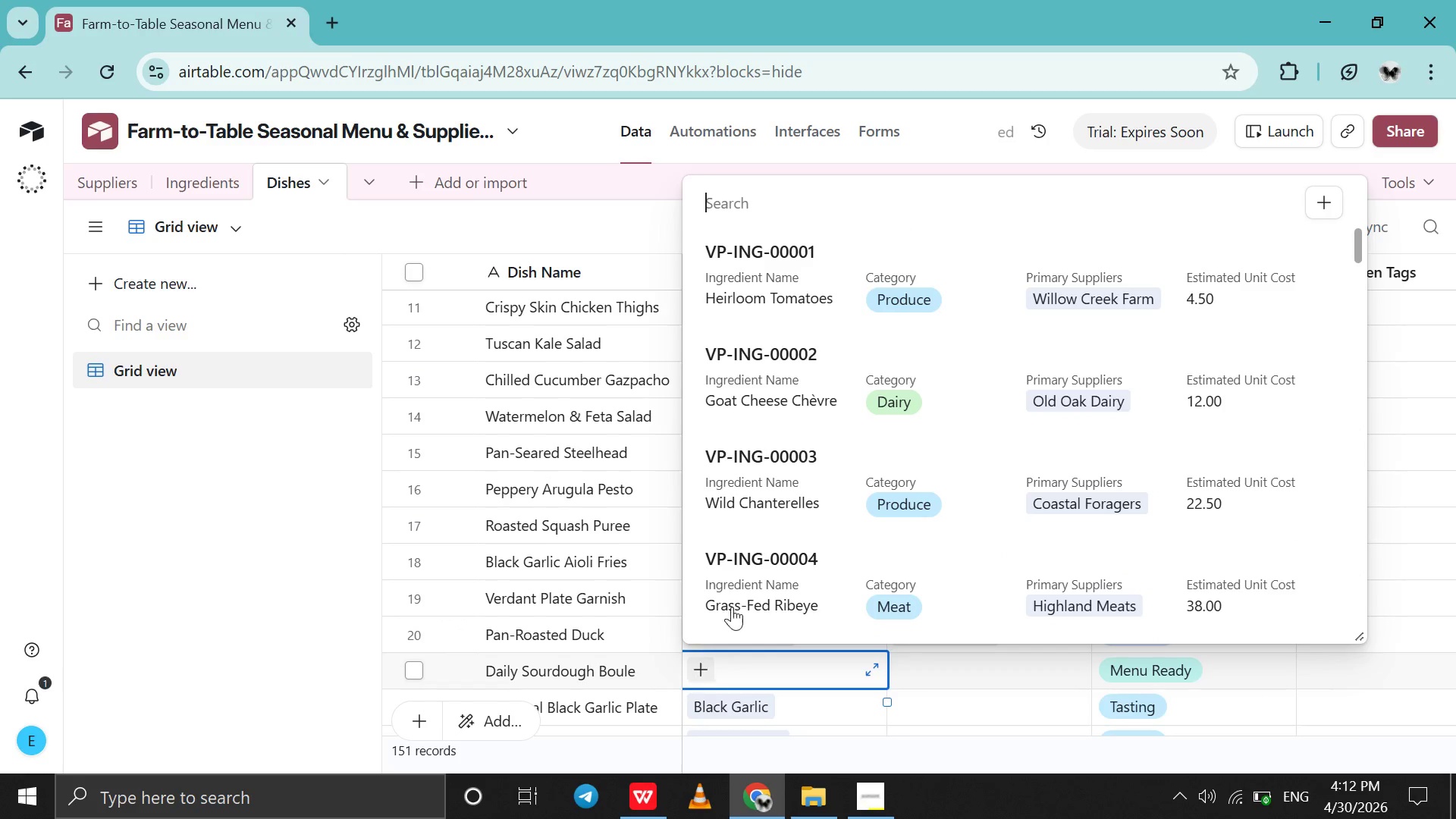 
scroll: coordinate [783, 553], scroll_direction: down, amount: 35.0
 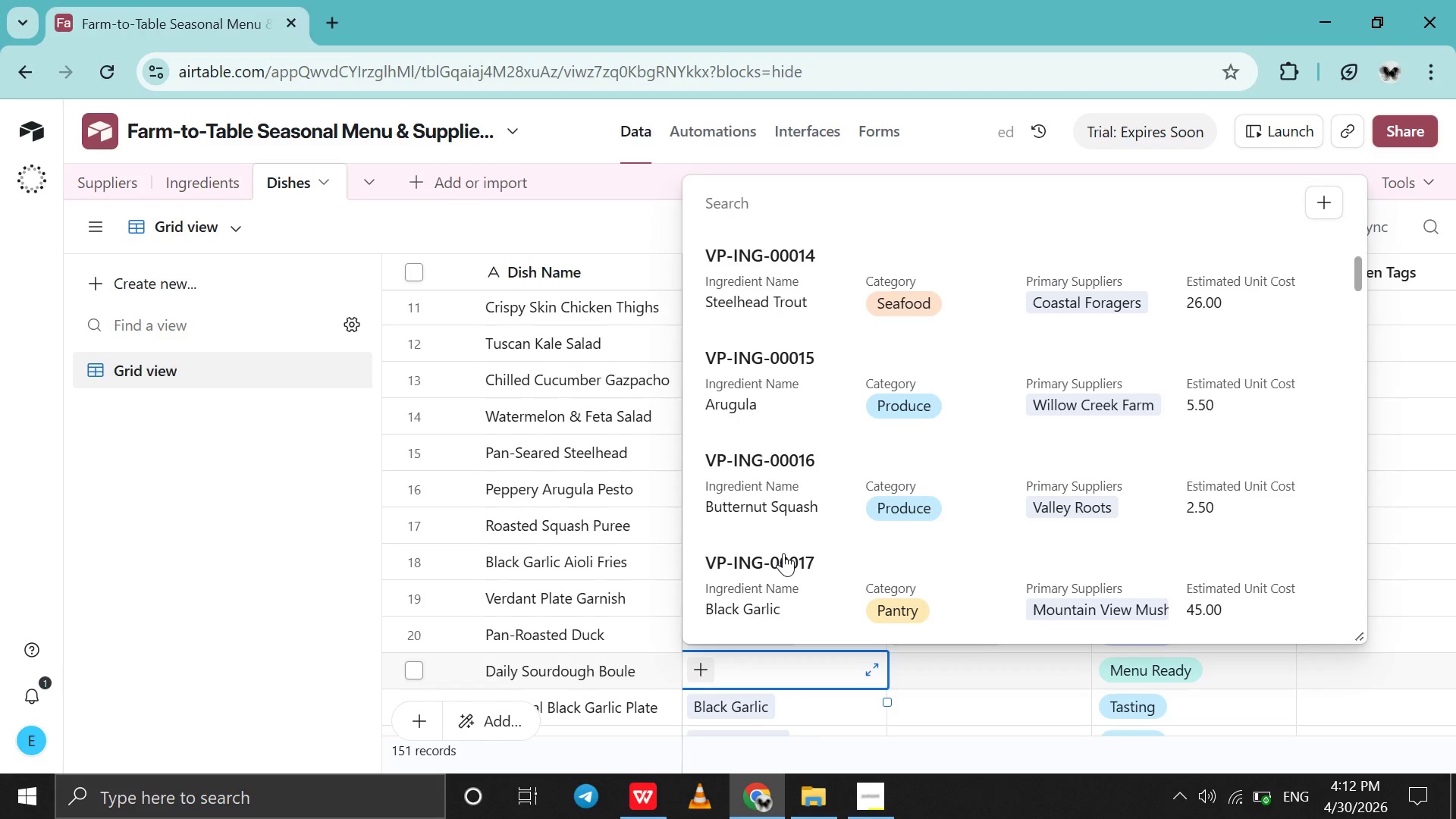 
scroll: coordinate [783, 553], scroll_direction: up, amount: 5.0
 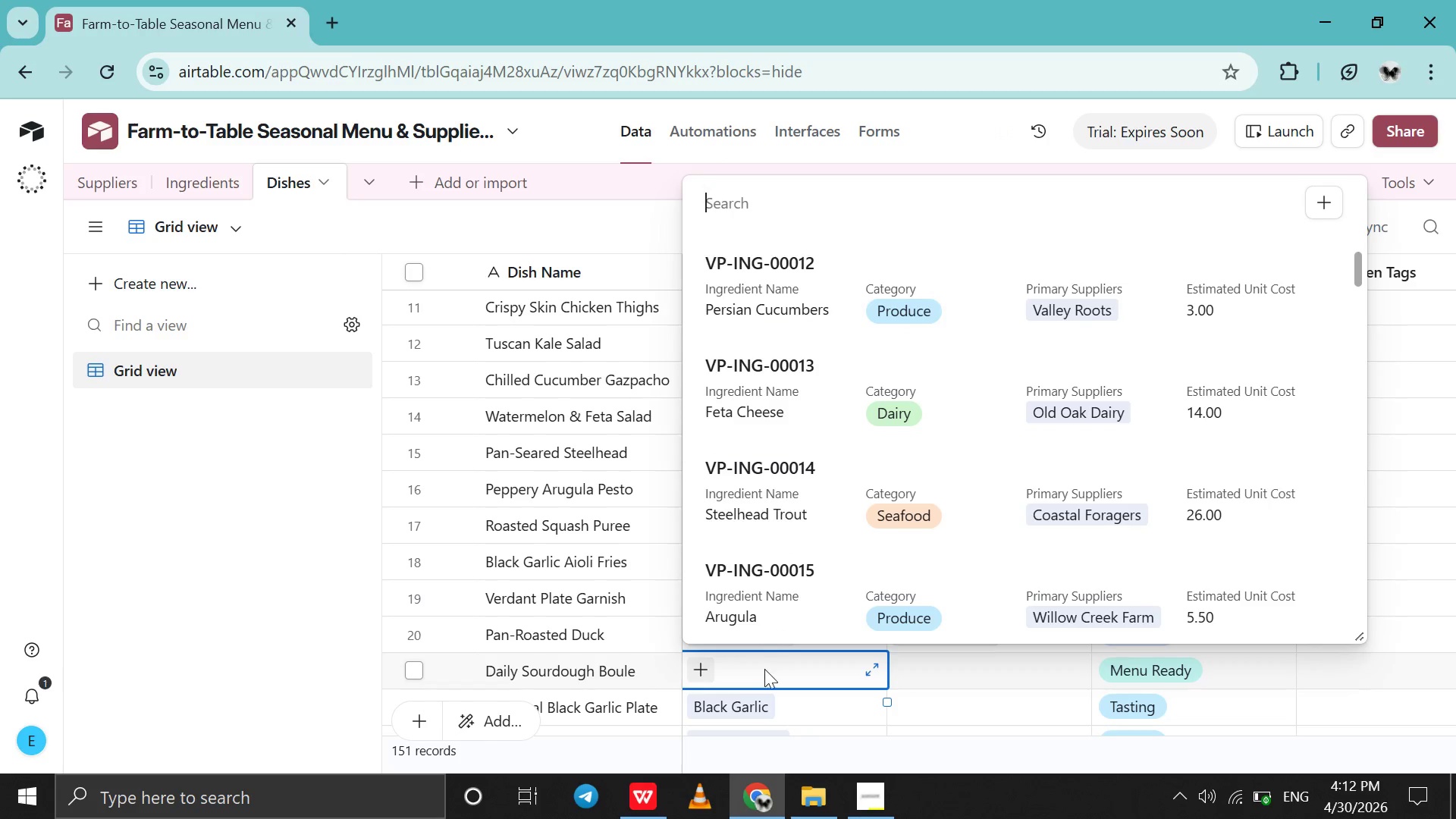 
left_click([761, 680])
 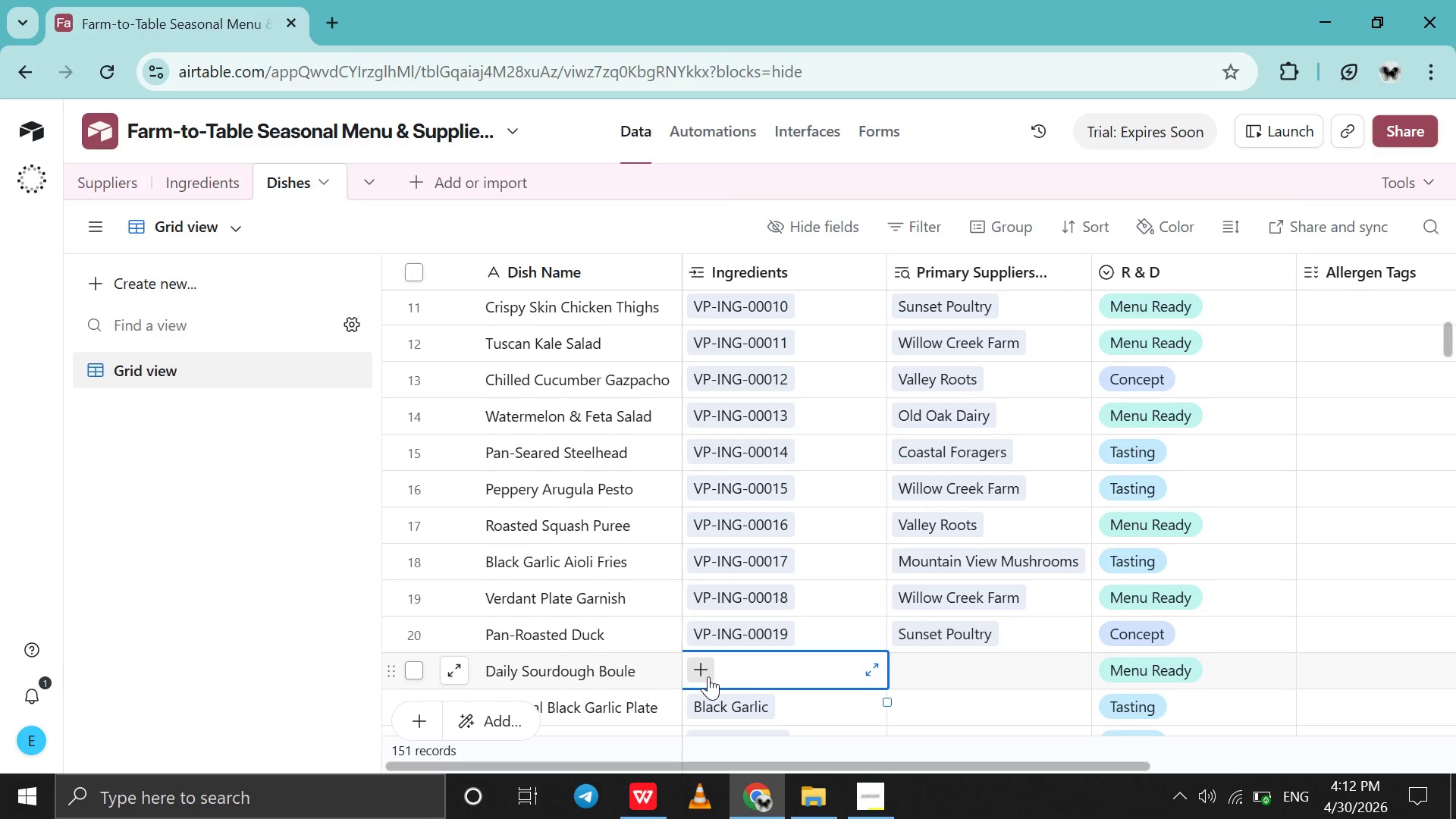 
left_click([708, 676])
 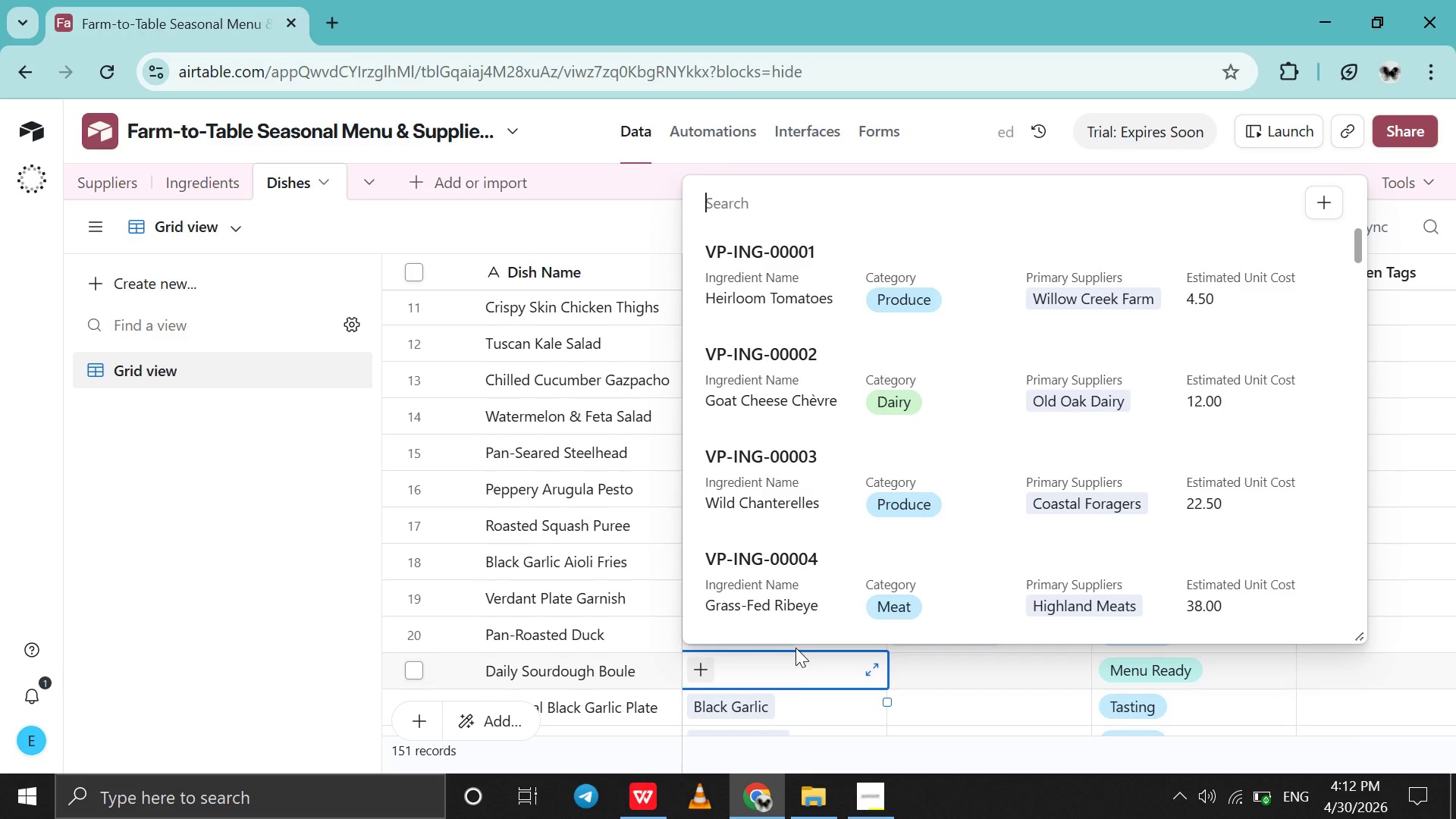 
left_click([785, 687])
 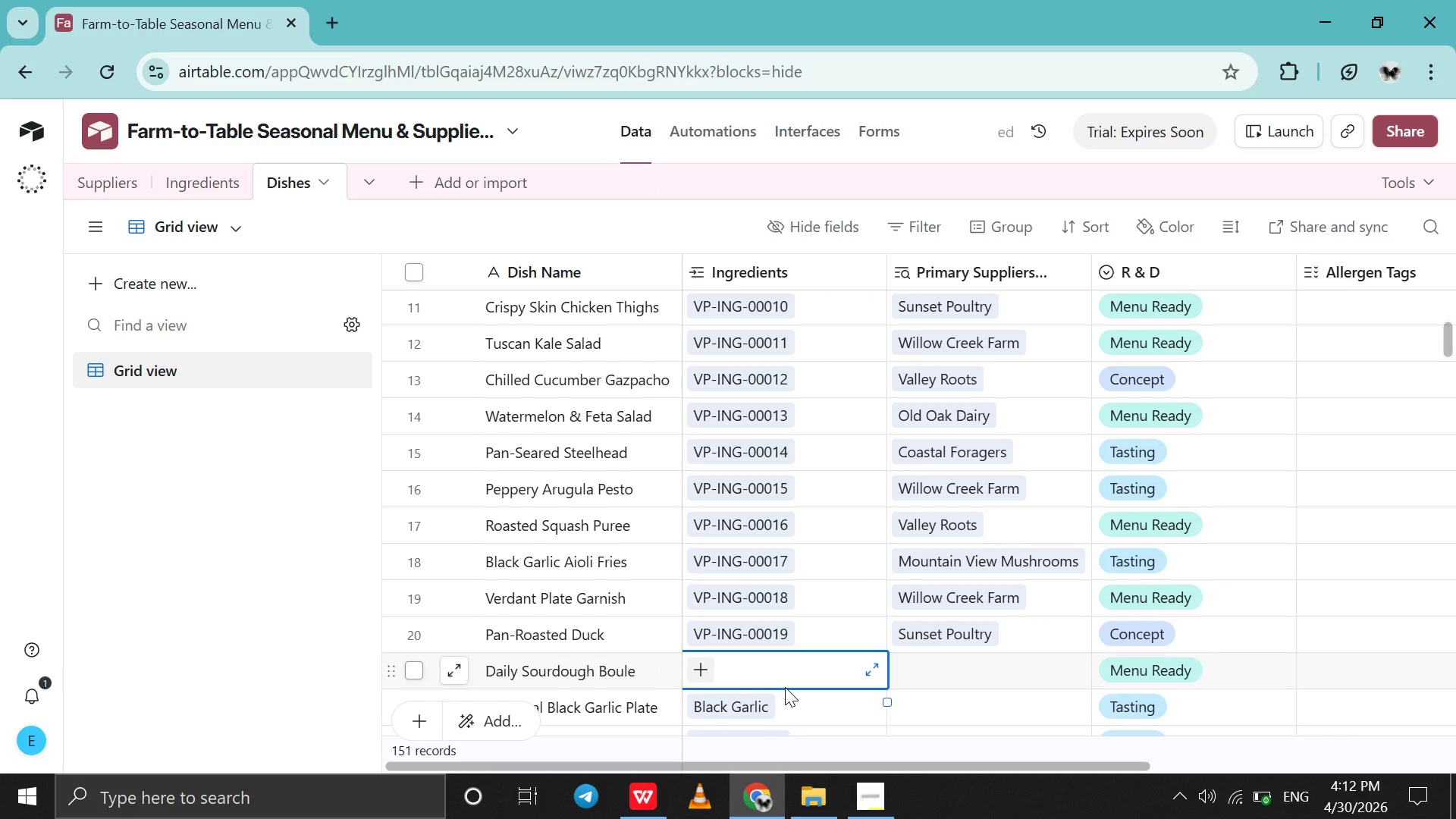 
scroll: coordinate [785, 687], scroll_direction: up, amount: 20.0
 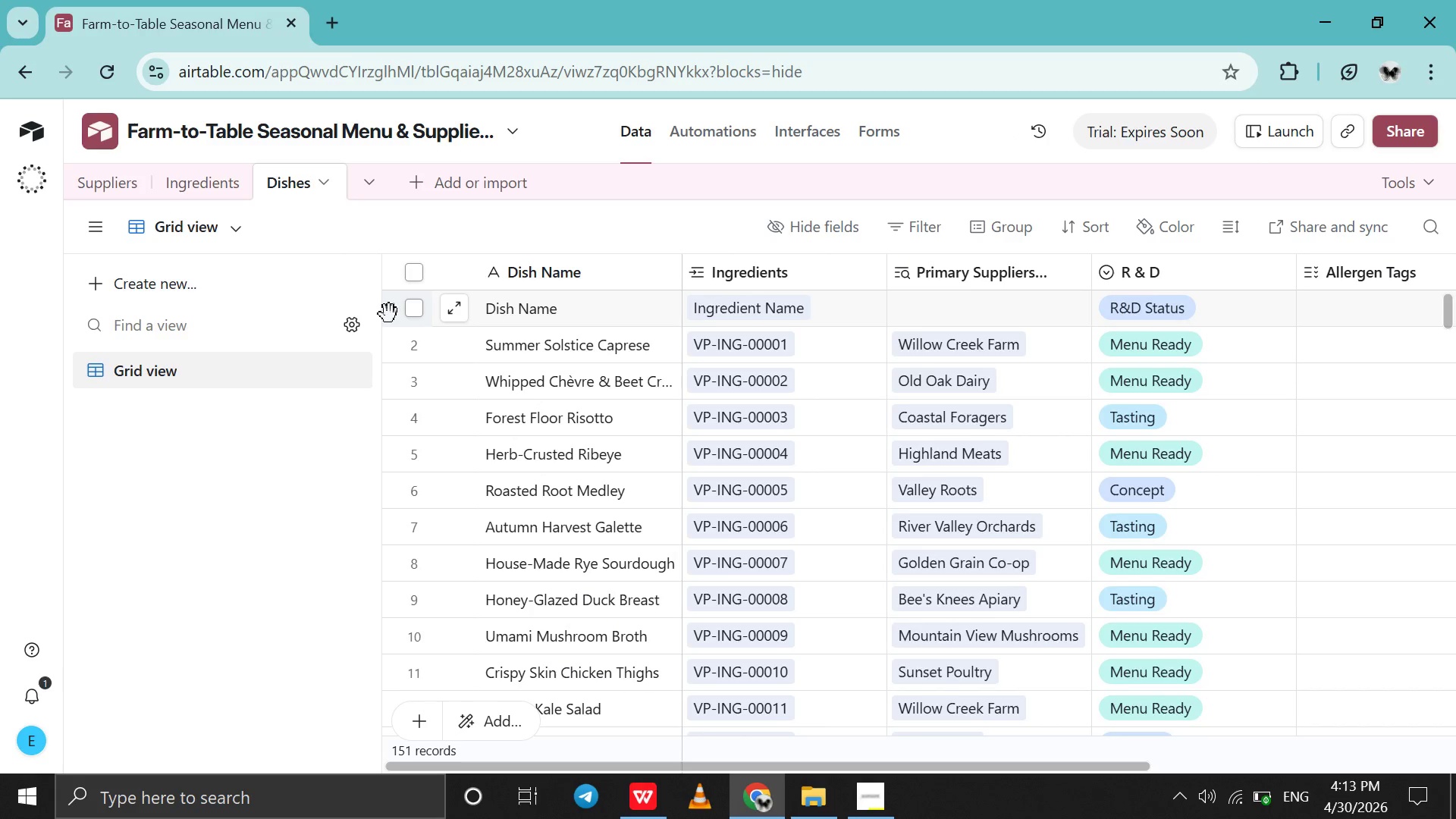 
right_click([388, 314])
 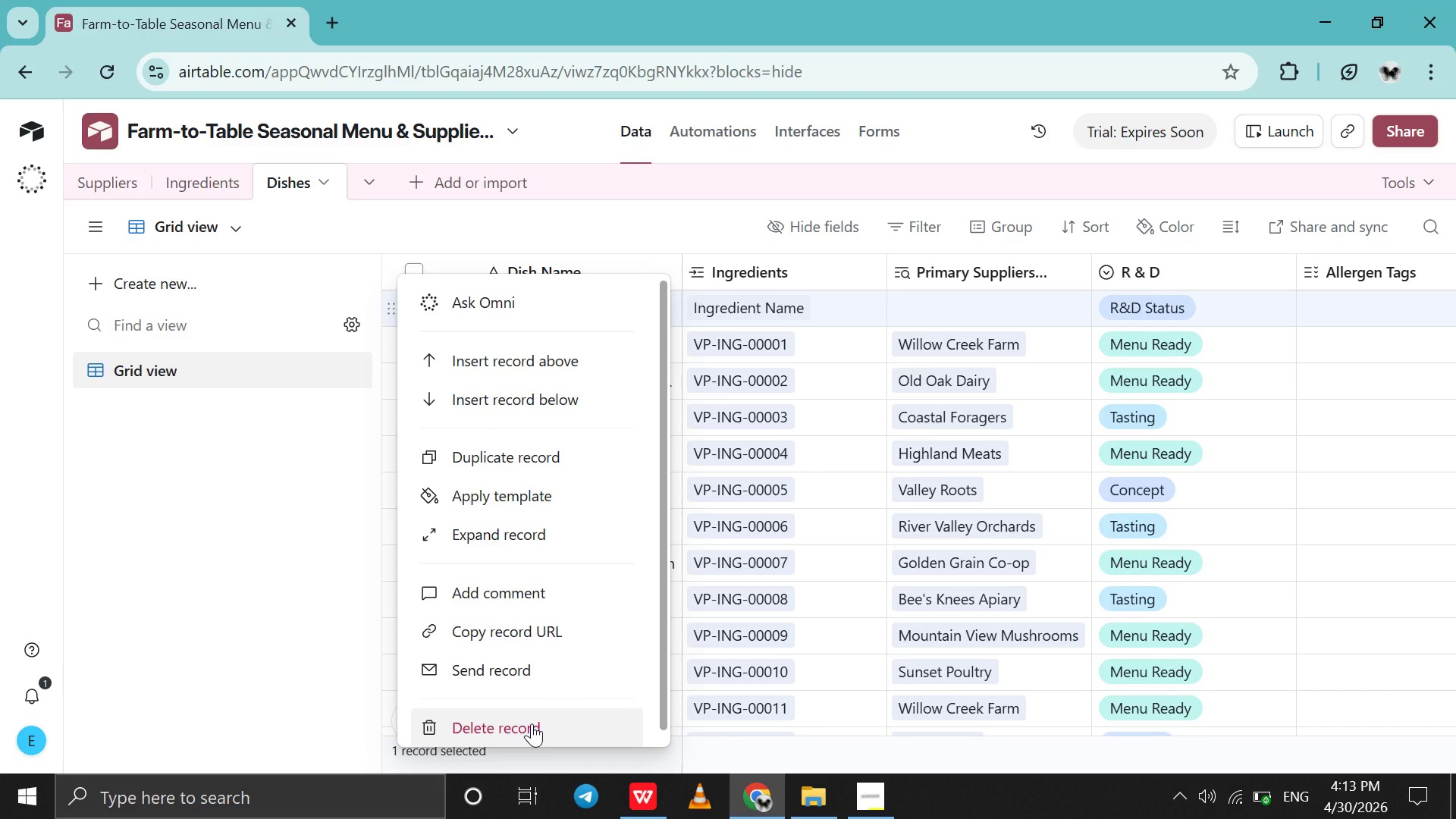 
left_click([532, 723])
 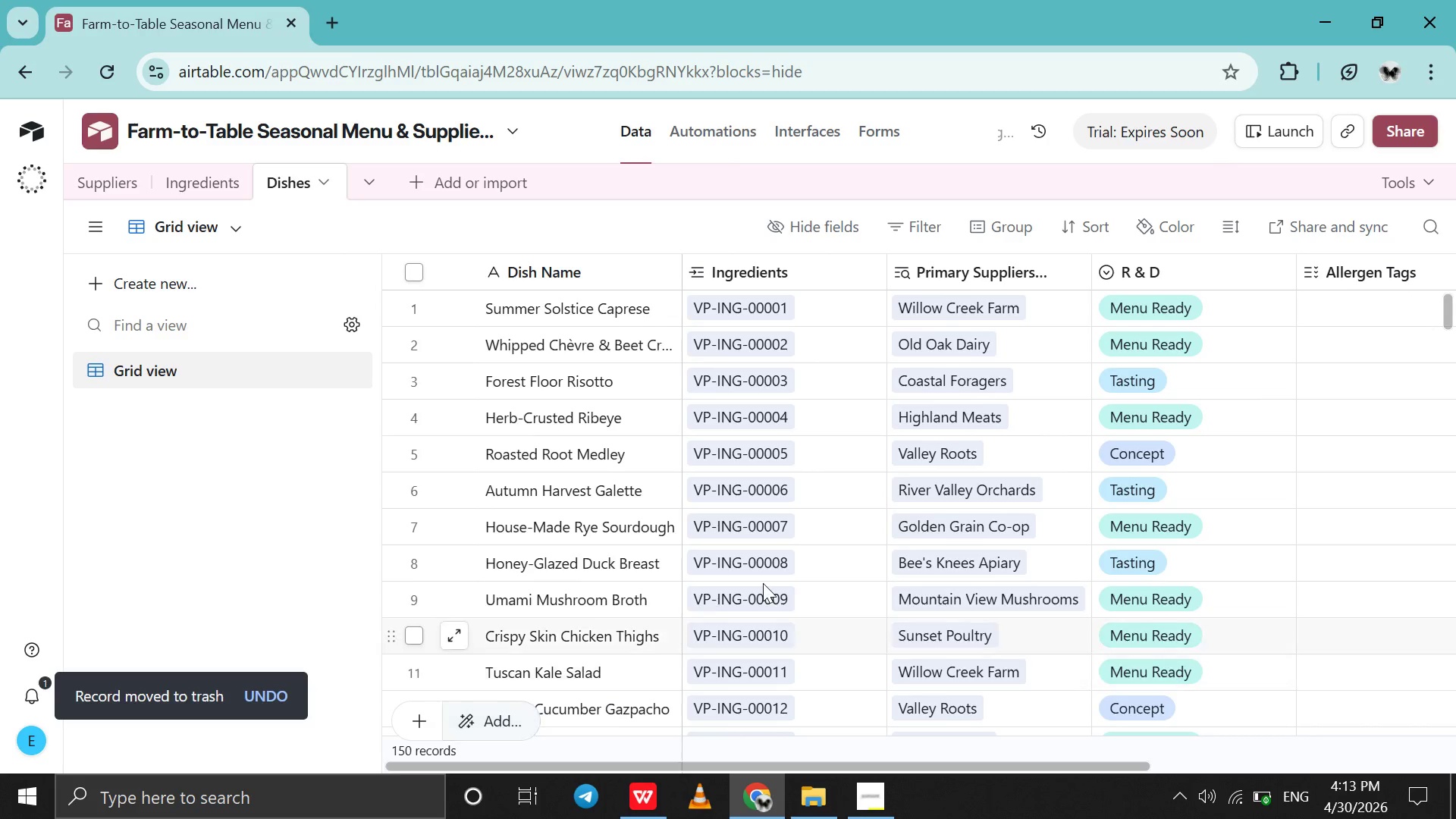 
scroll: coordinate [764, 583], scroll_direction: down, amount: 13.0
 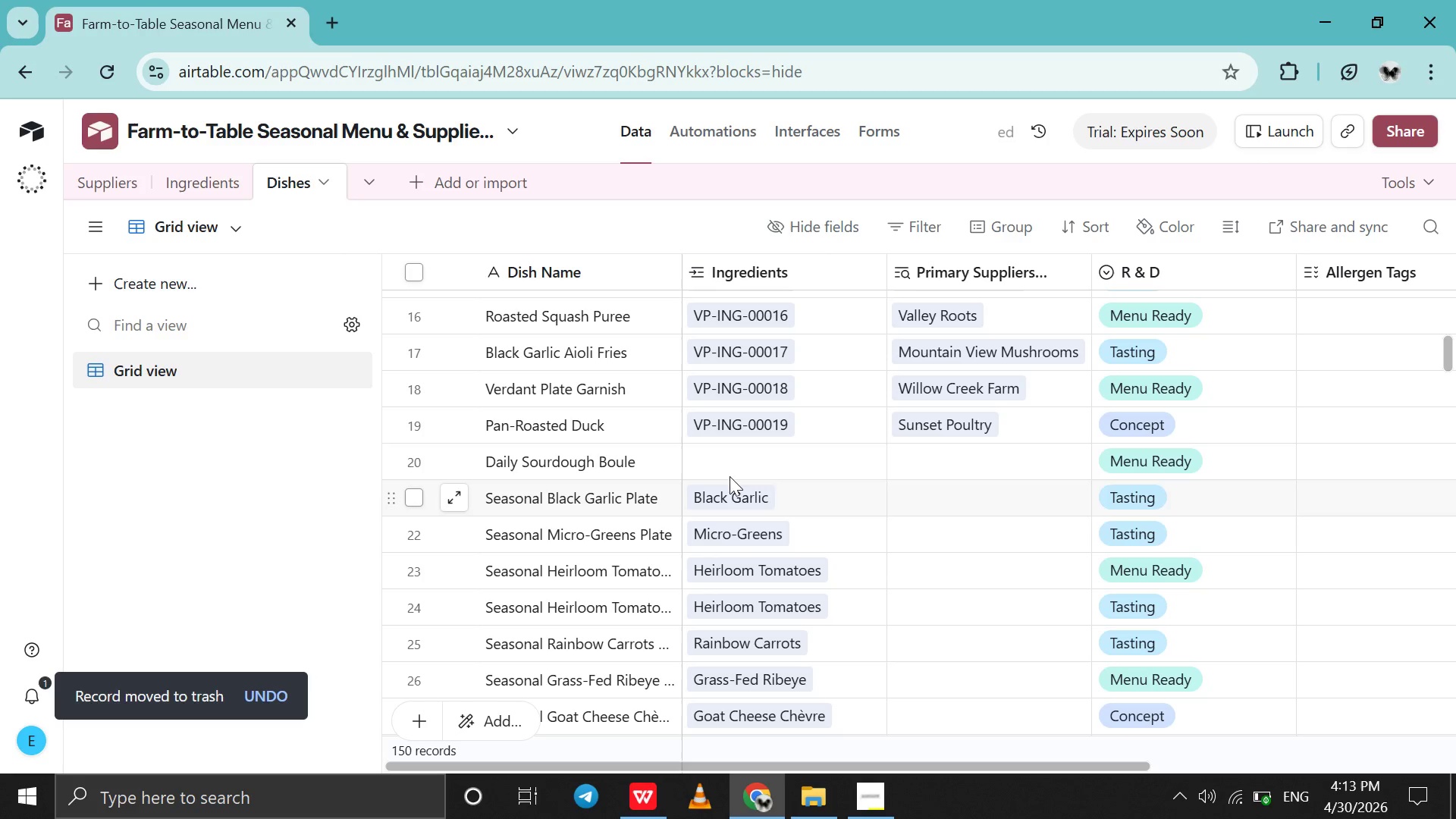 
left_click([728, 466])
 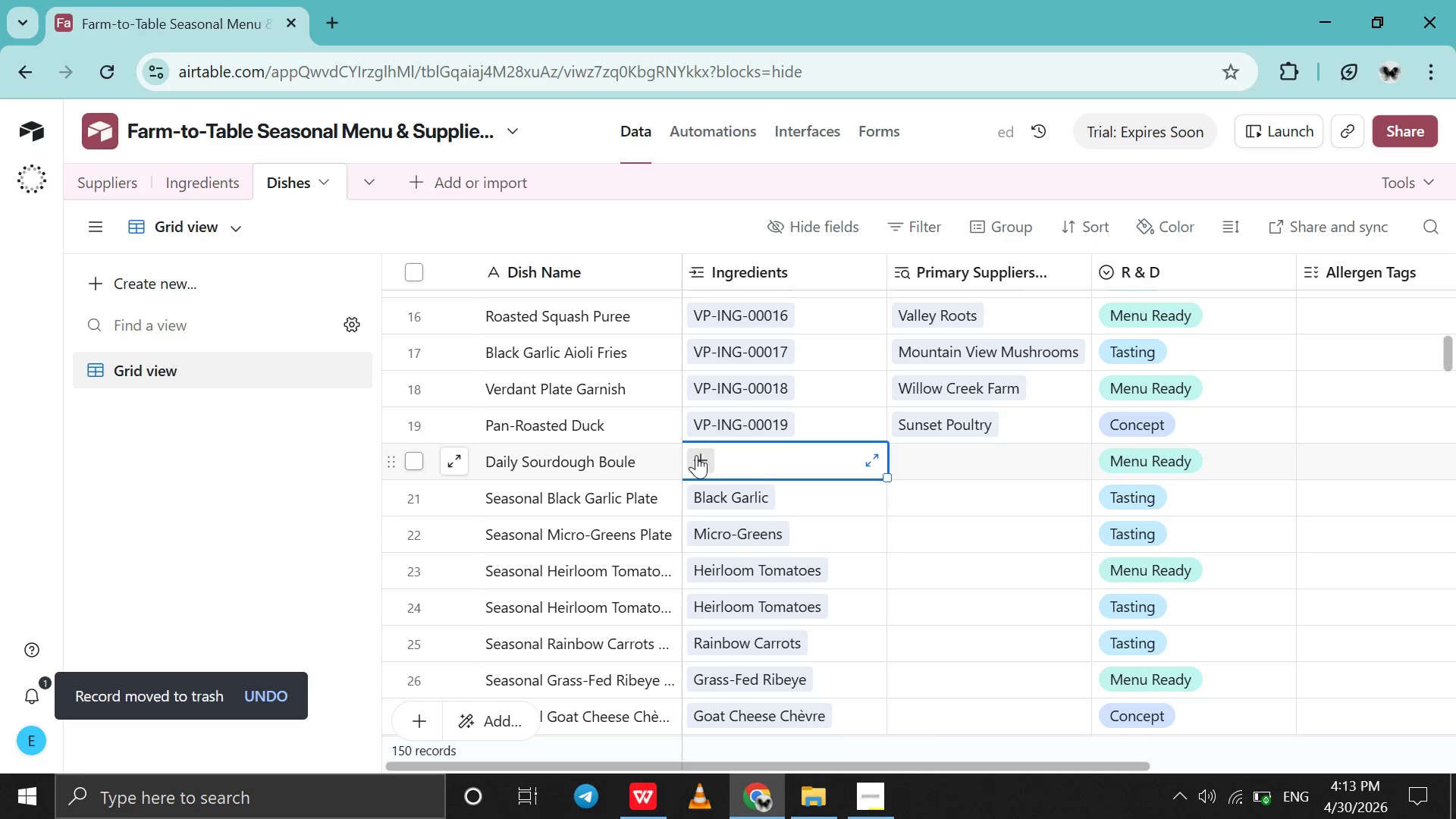 
left_click([696, 455])
 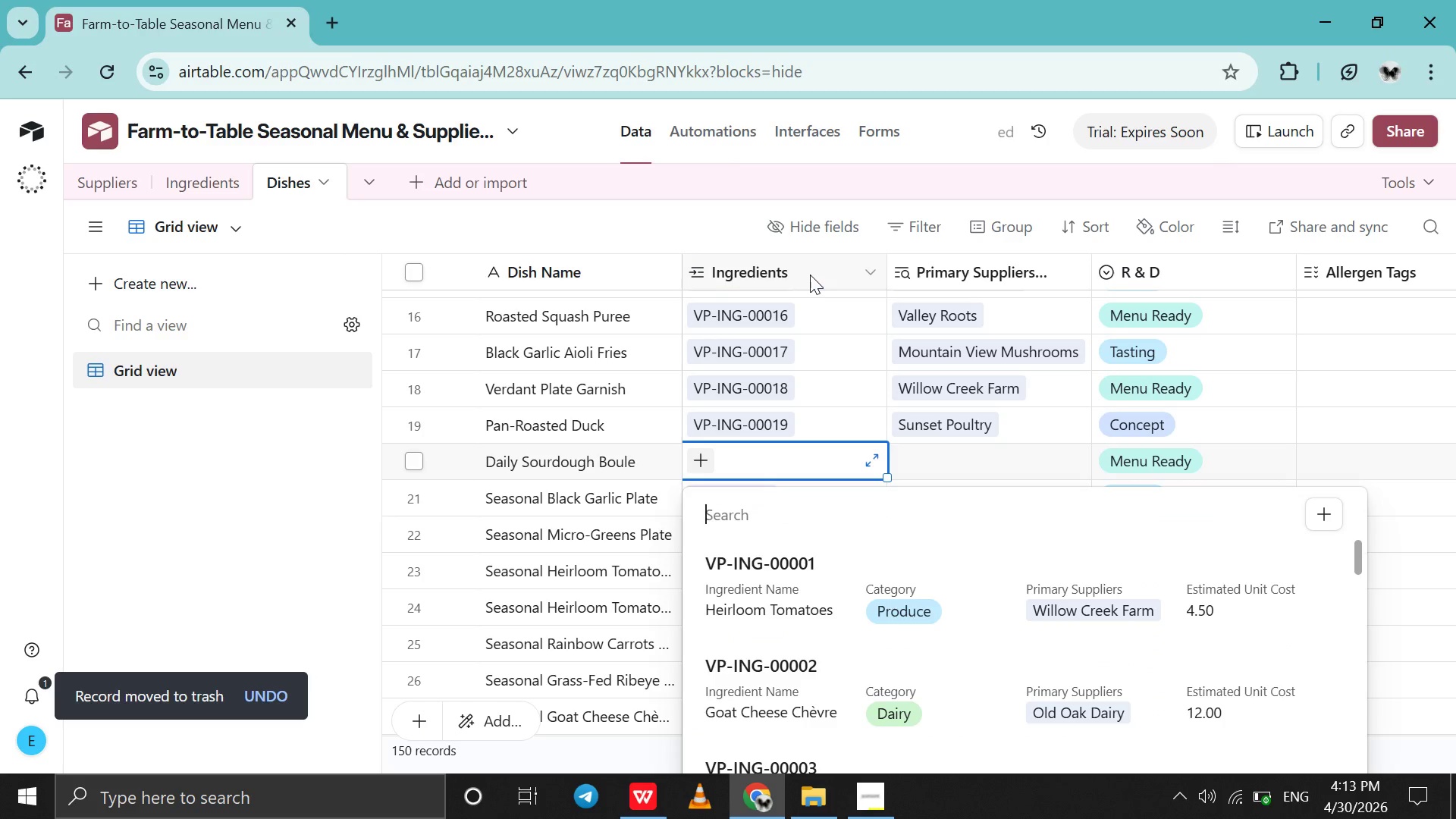 
left_click([810, 274])
 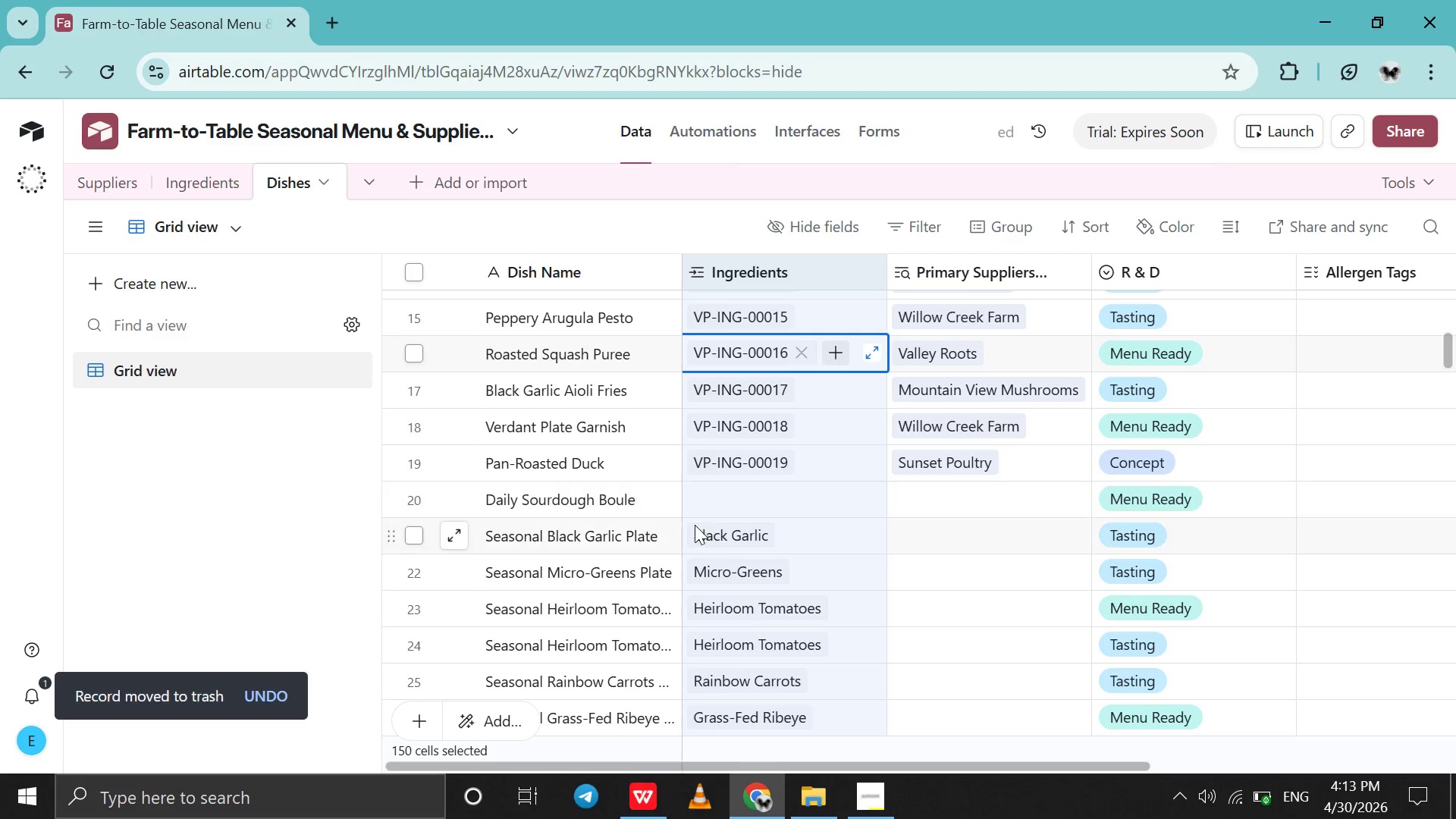 
left_click([694, 526])
 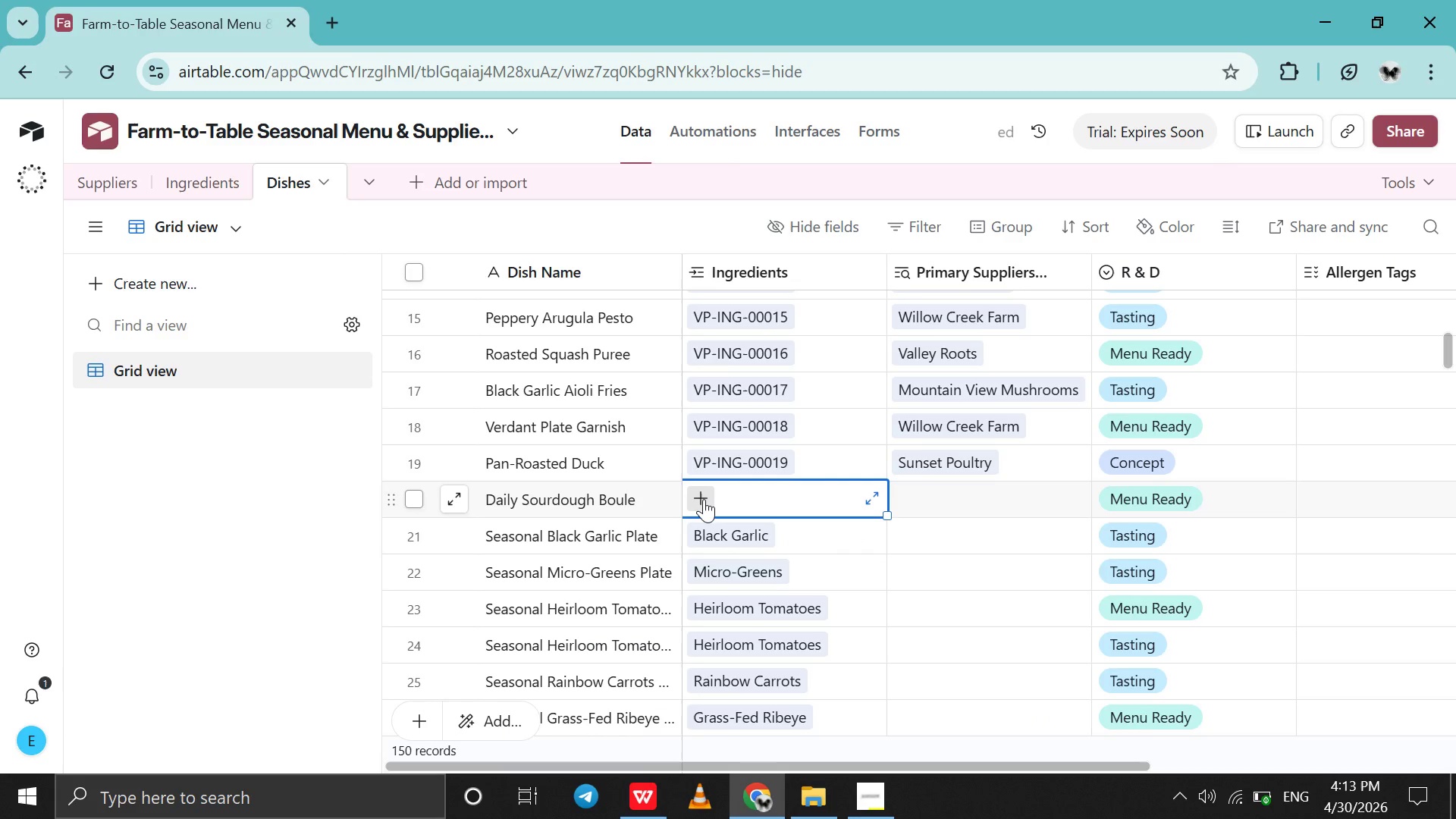 
double_click([704, 499])
 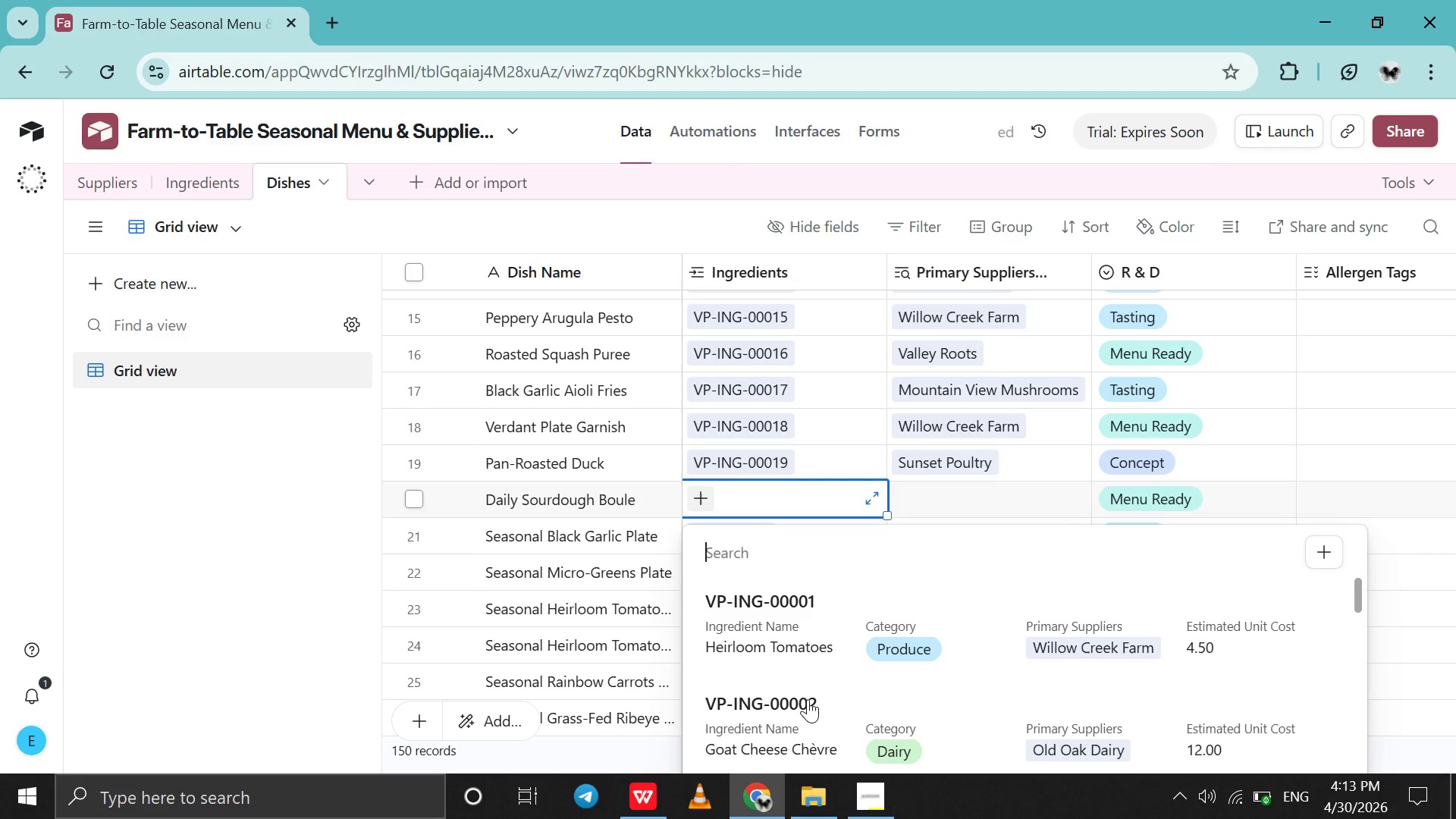 
scroll: coordinate [808, 699], scroll_direction: down, amount: 37.0
 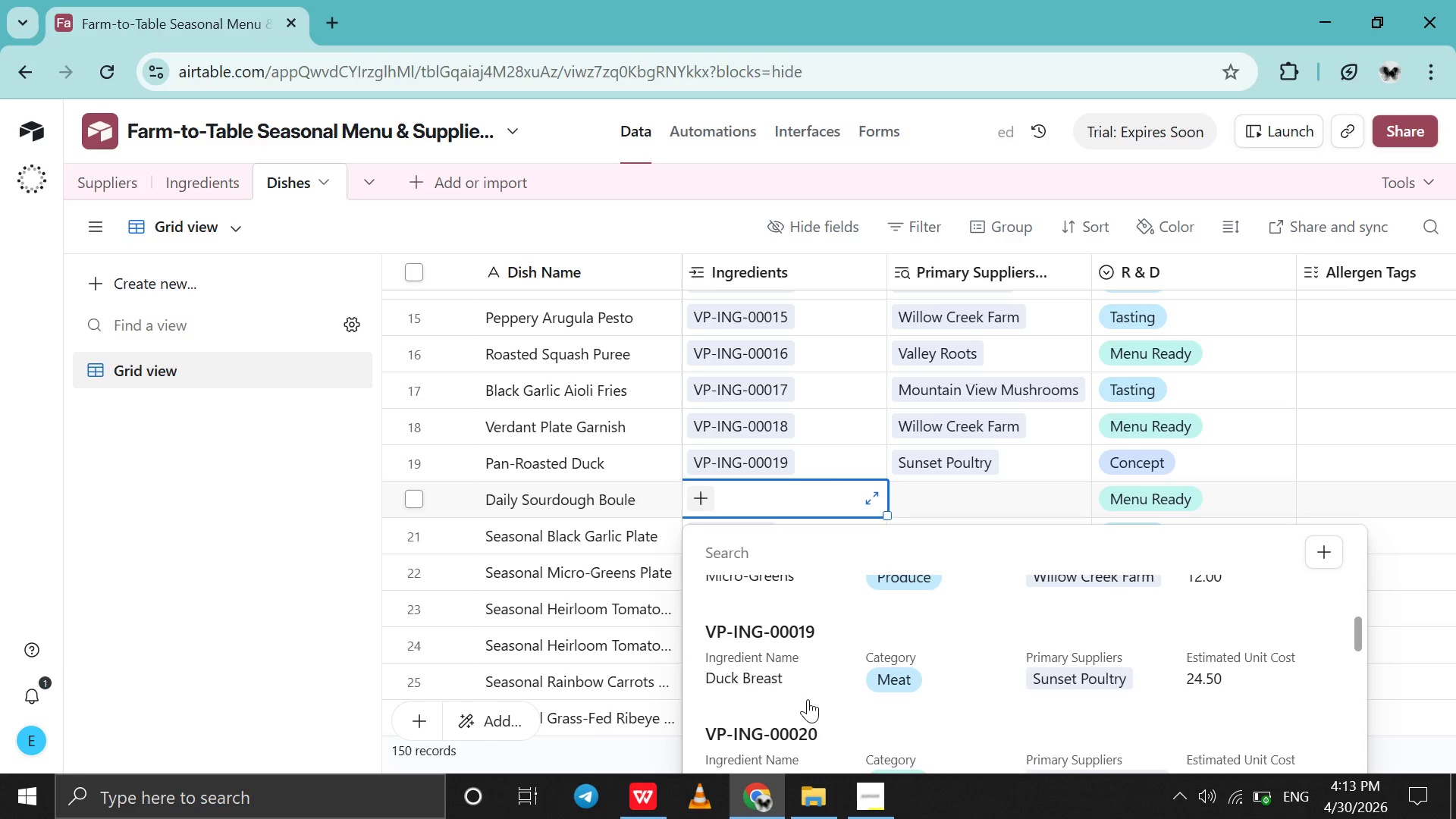 
left_click([801, 735])
 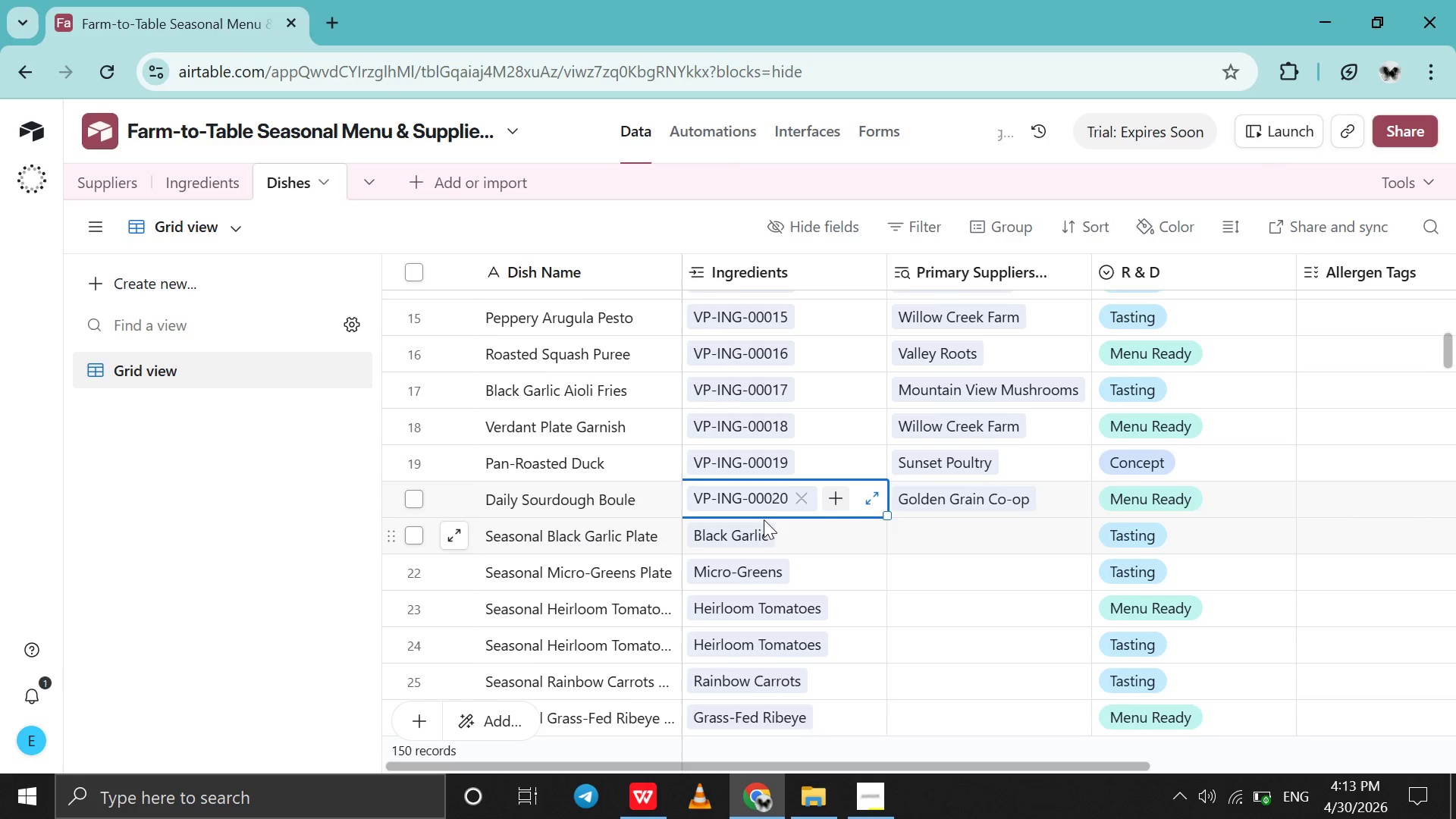 
scroll: coordinate [764, 519], scroll_direction: none, amount: 0.0
 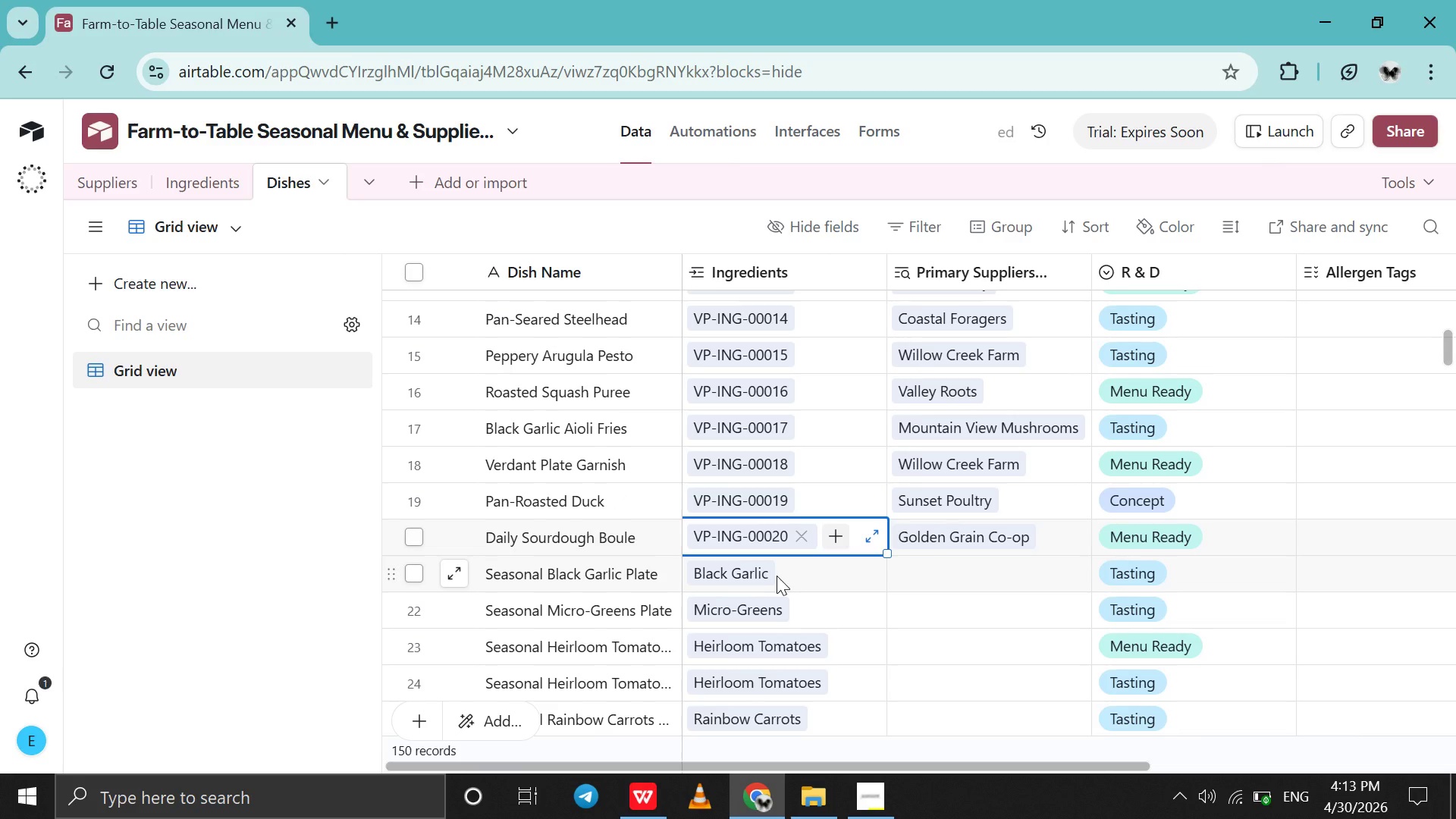 
left_click([777, 576])
 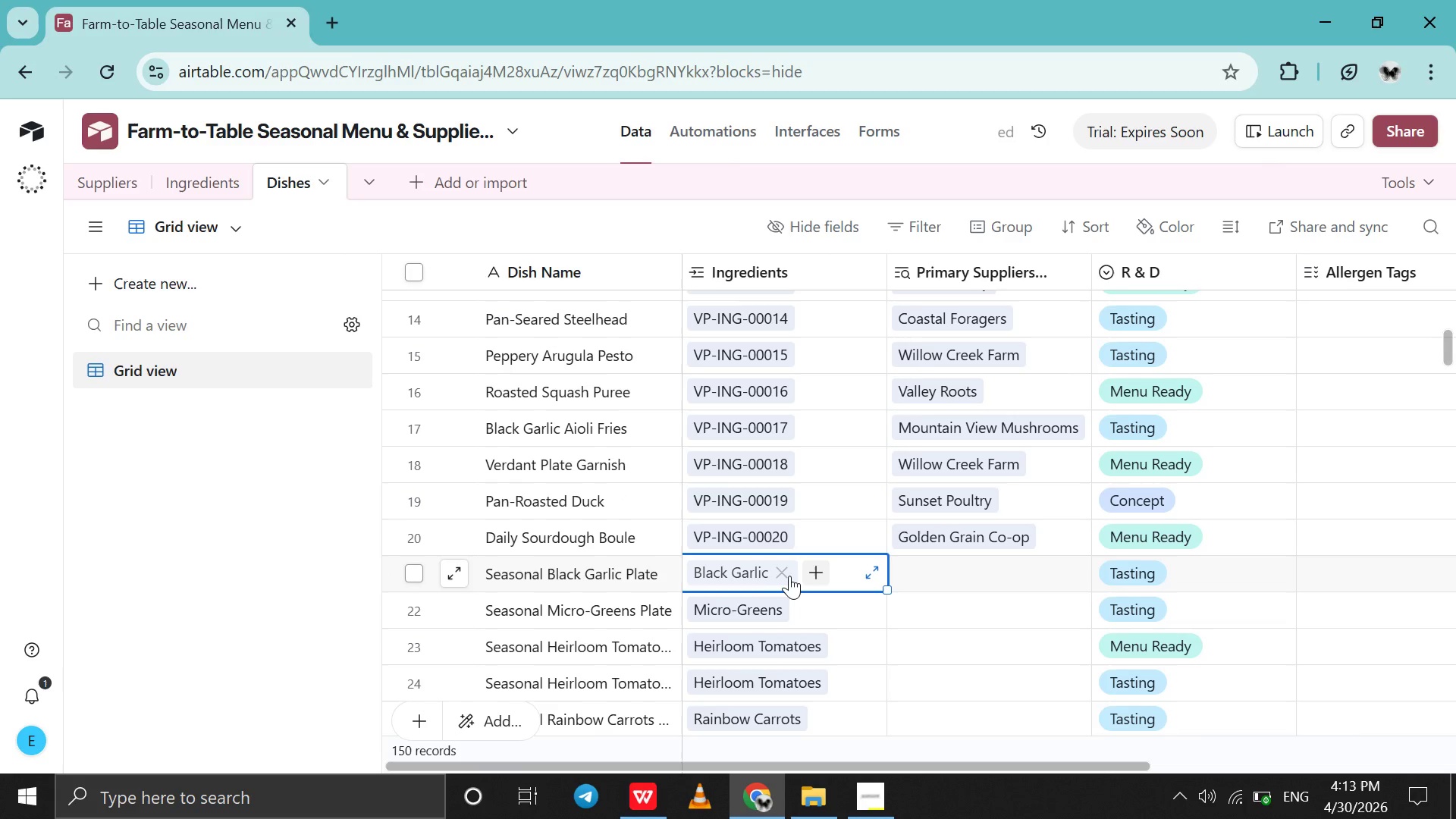 
left_click([789, 576])
 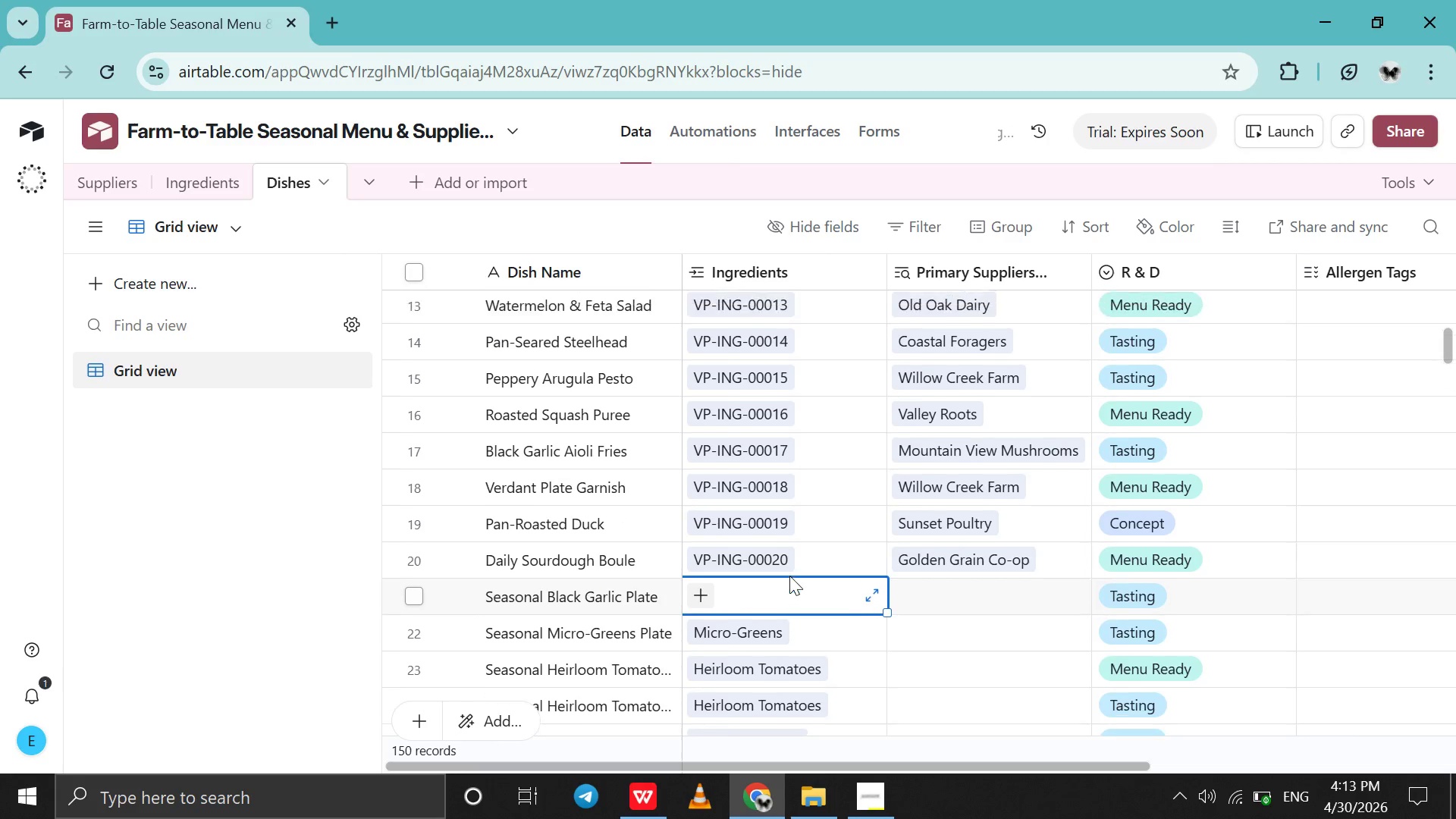 
scroll: coordinate [789, 576], scroll_direction: up, amount: 2.0
 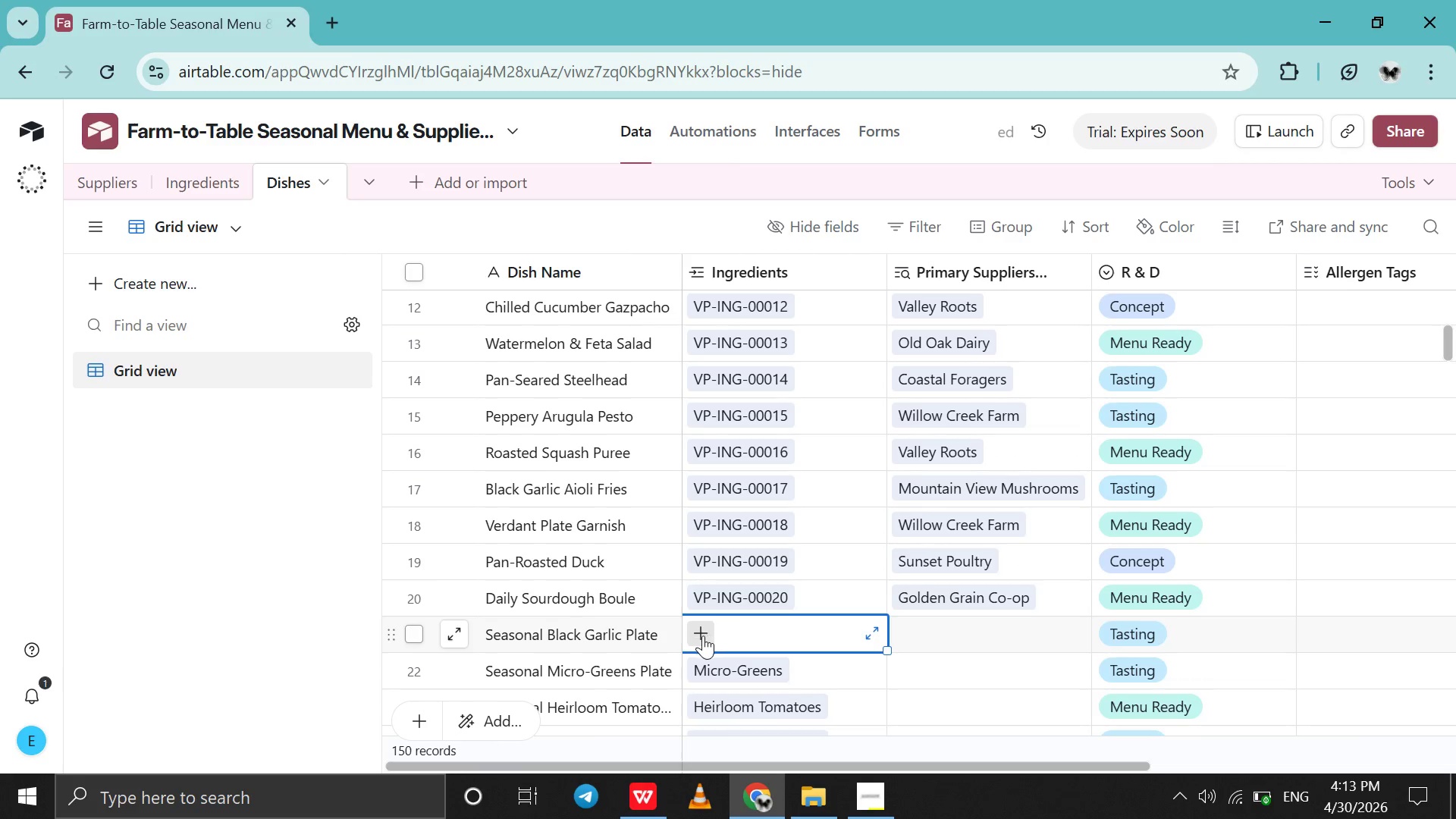 
left_click([703, 635])
 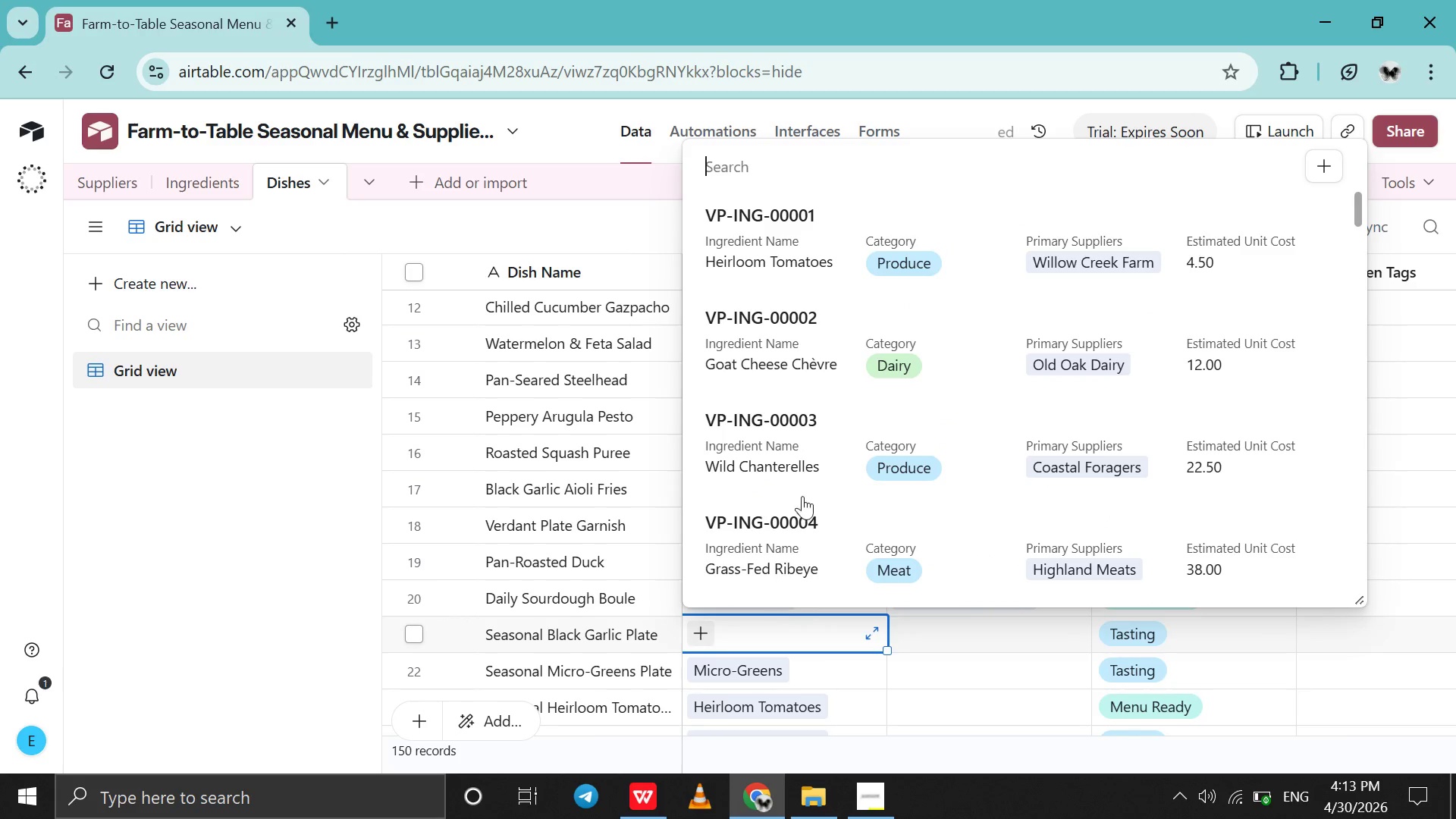 
scroll: coordinate [805, 485], scroll_direction: down, amount: 54.0
 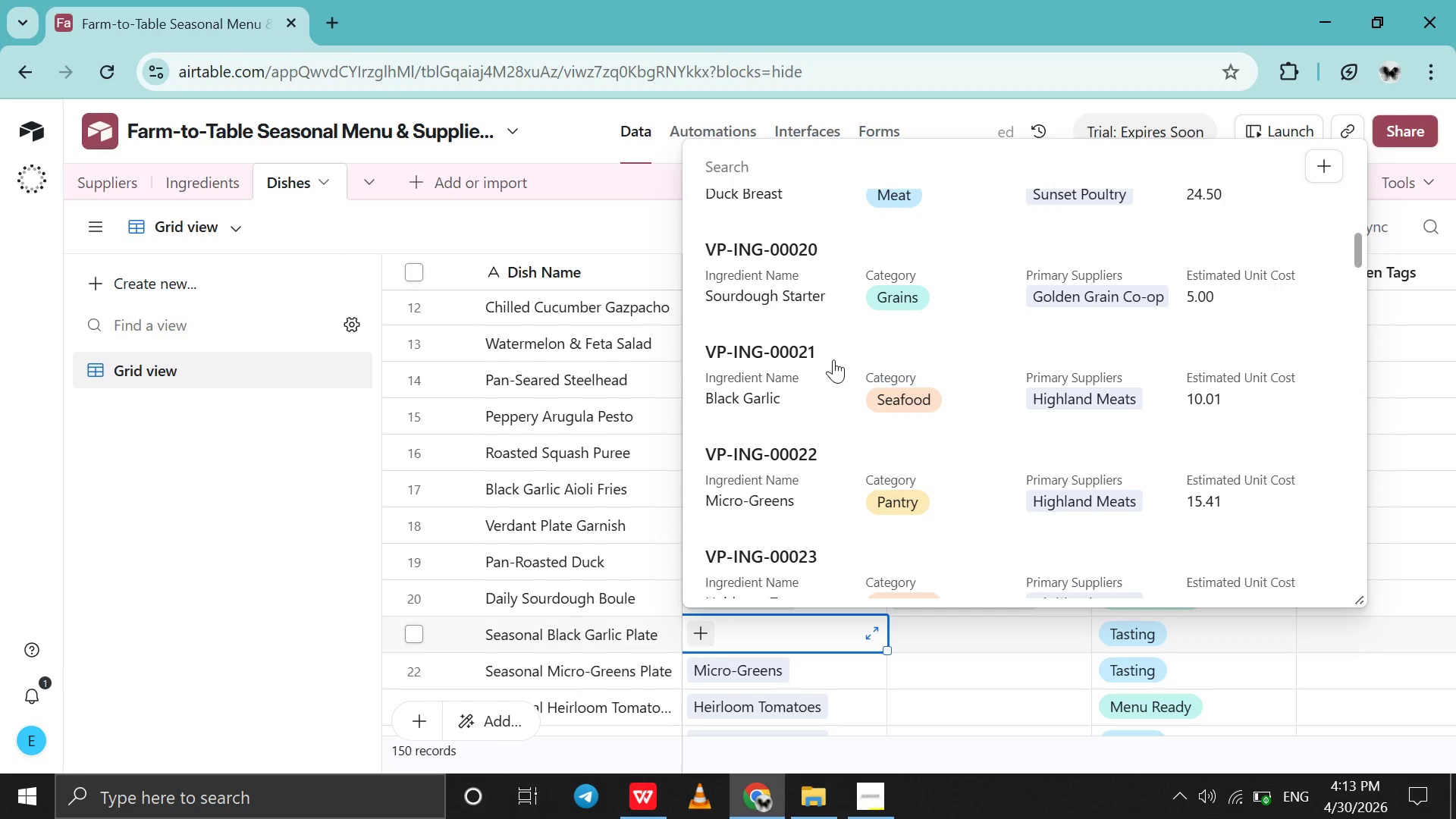 
left_click([833, 359])
 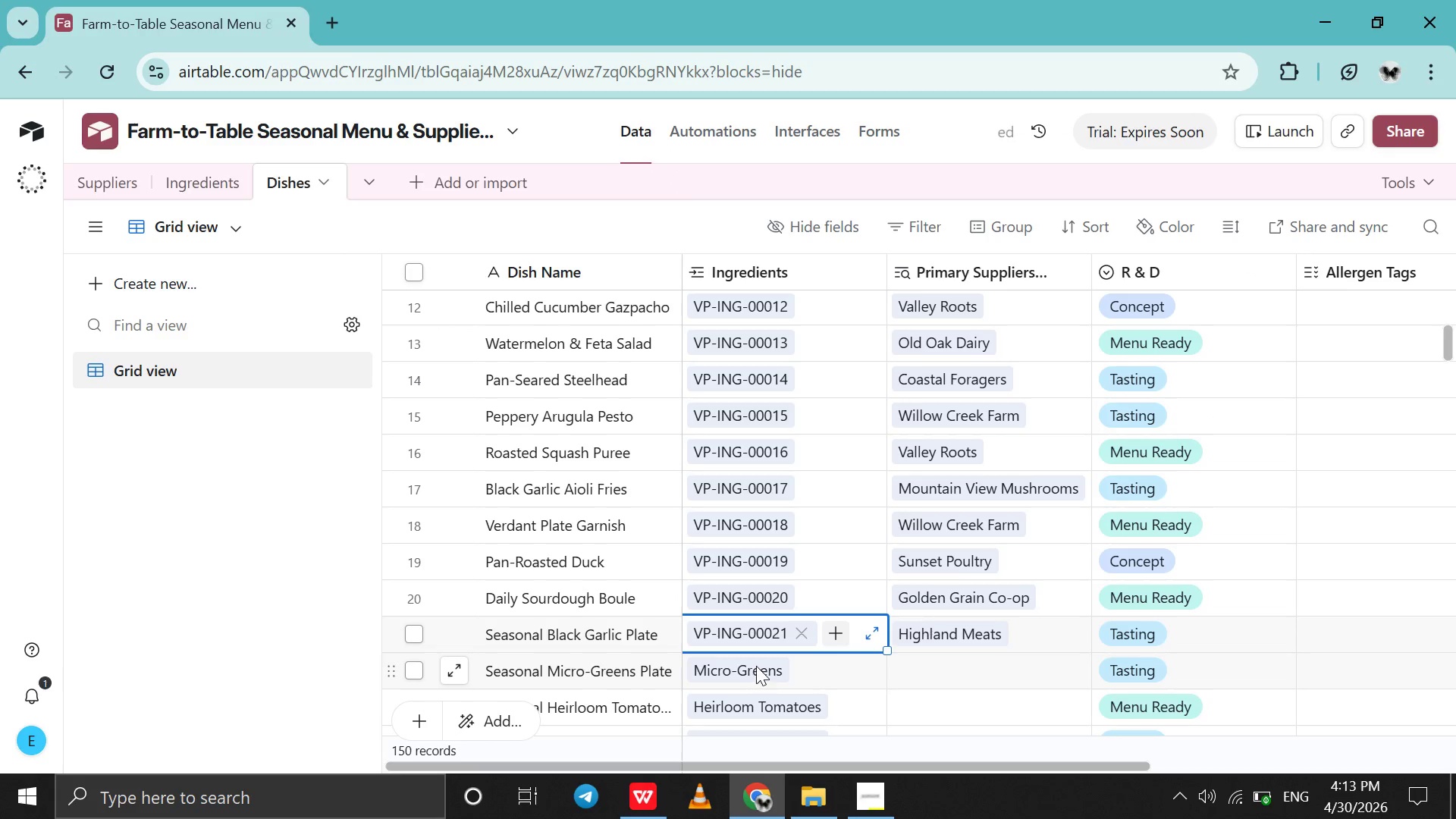 
left_click([756, 666])
 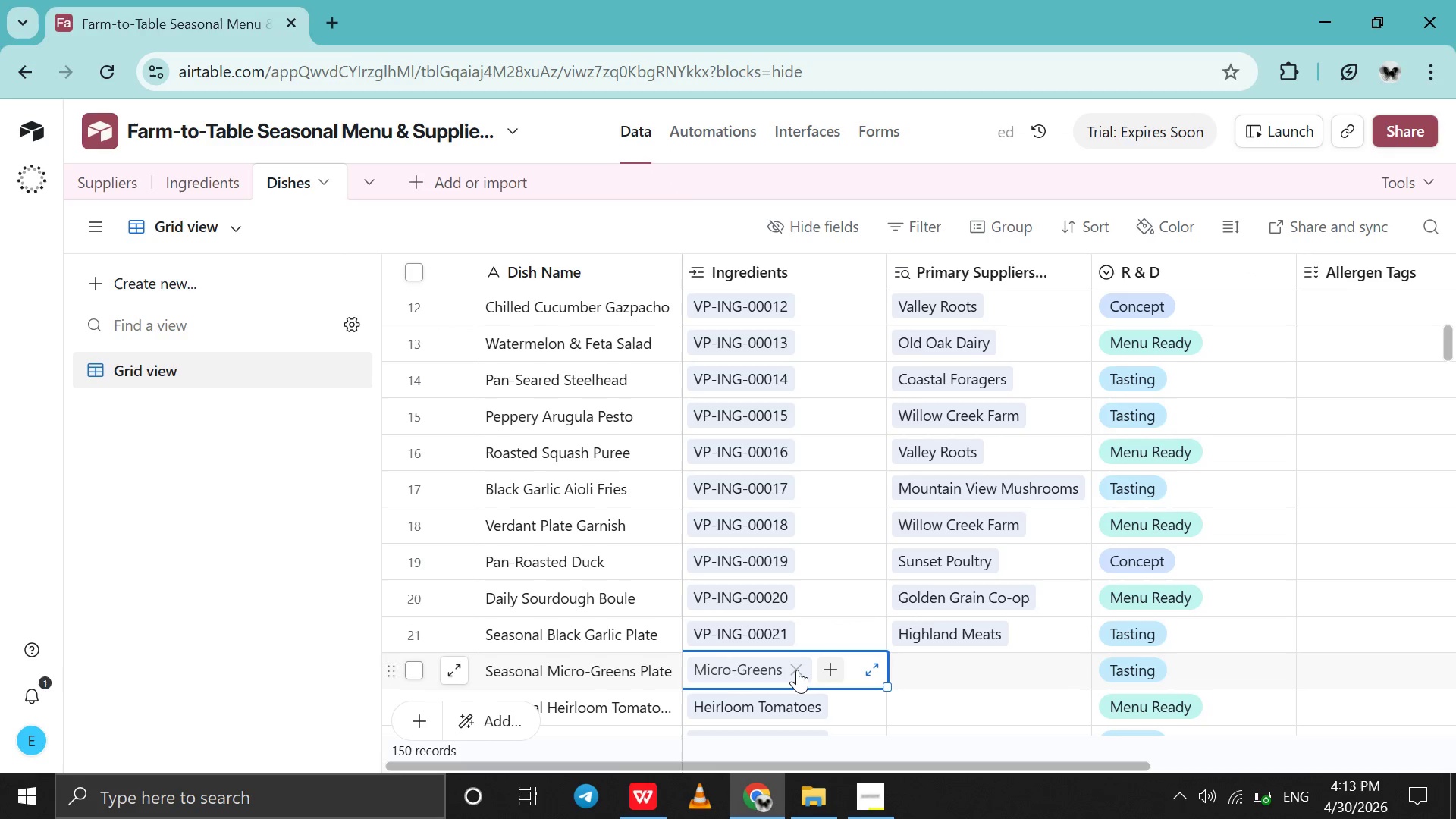 
left_click([797, 670])
 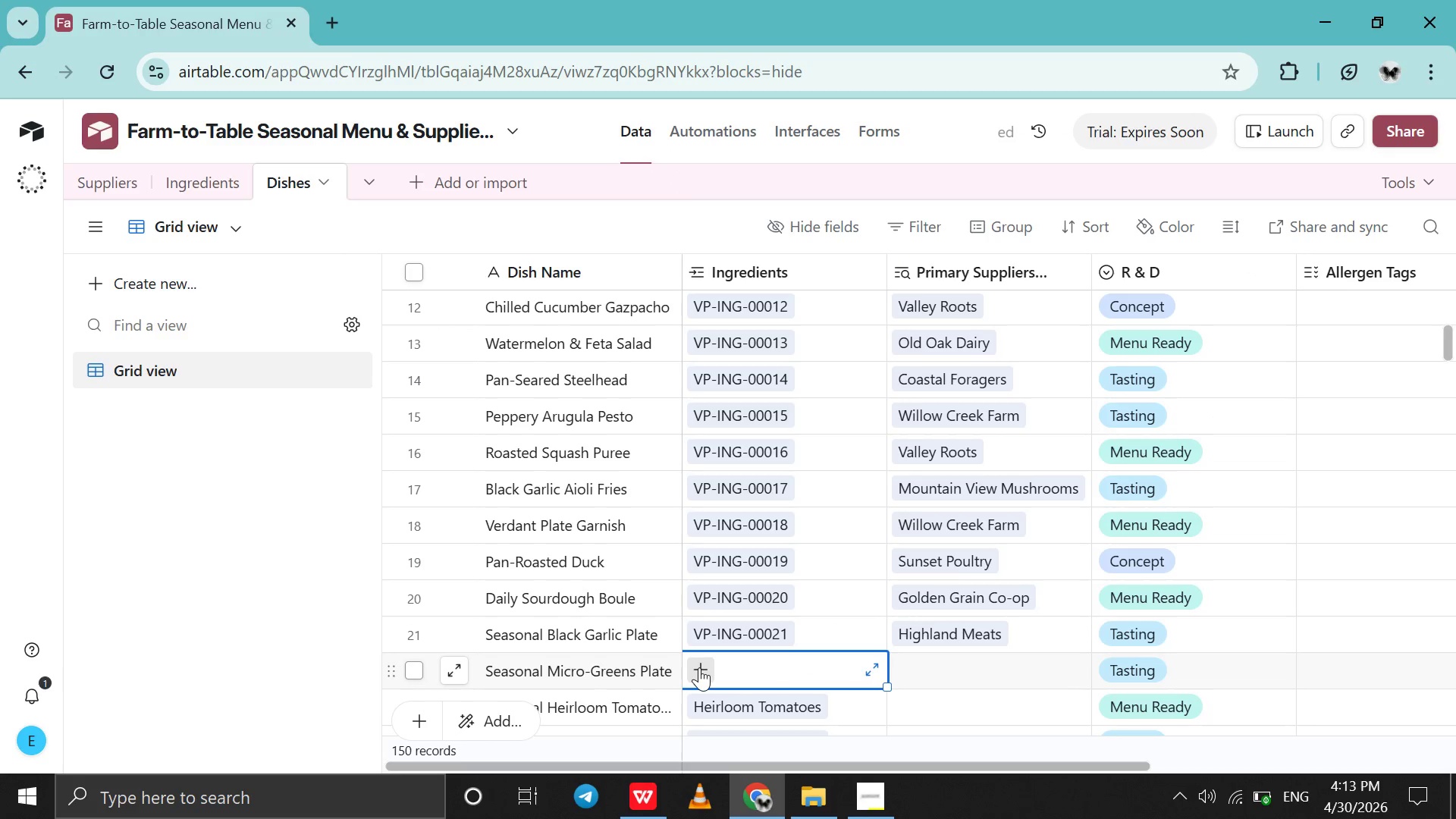 
left_click([699, 667])
 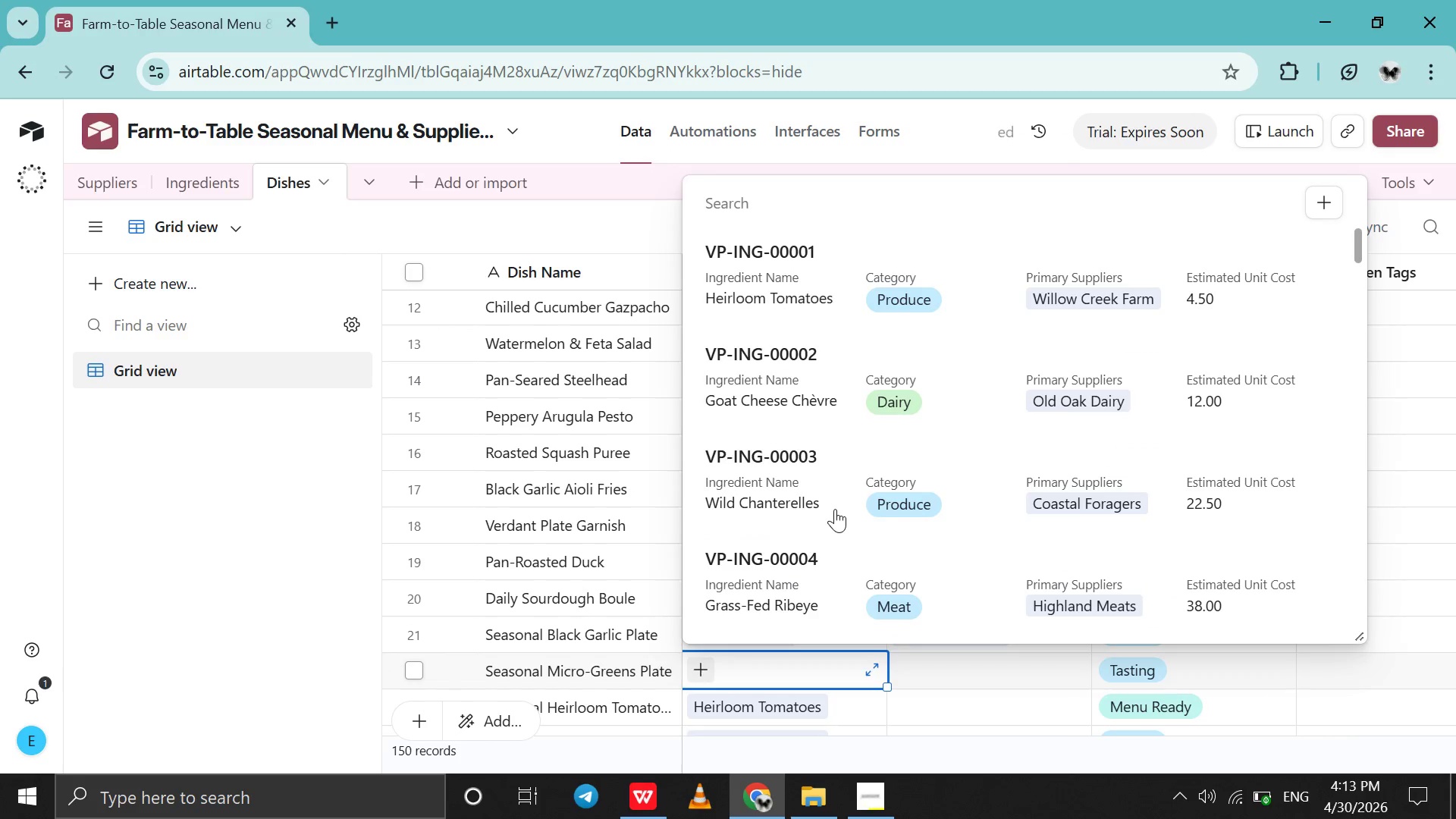 
scroll: coordinate [835, 509], scroll_direction: down, amount: 65.0
 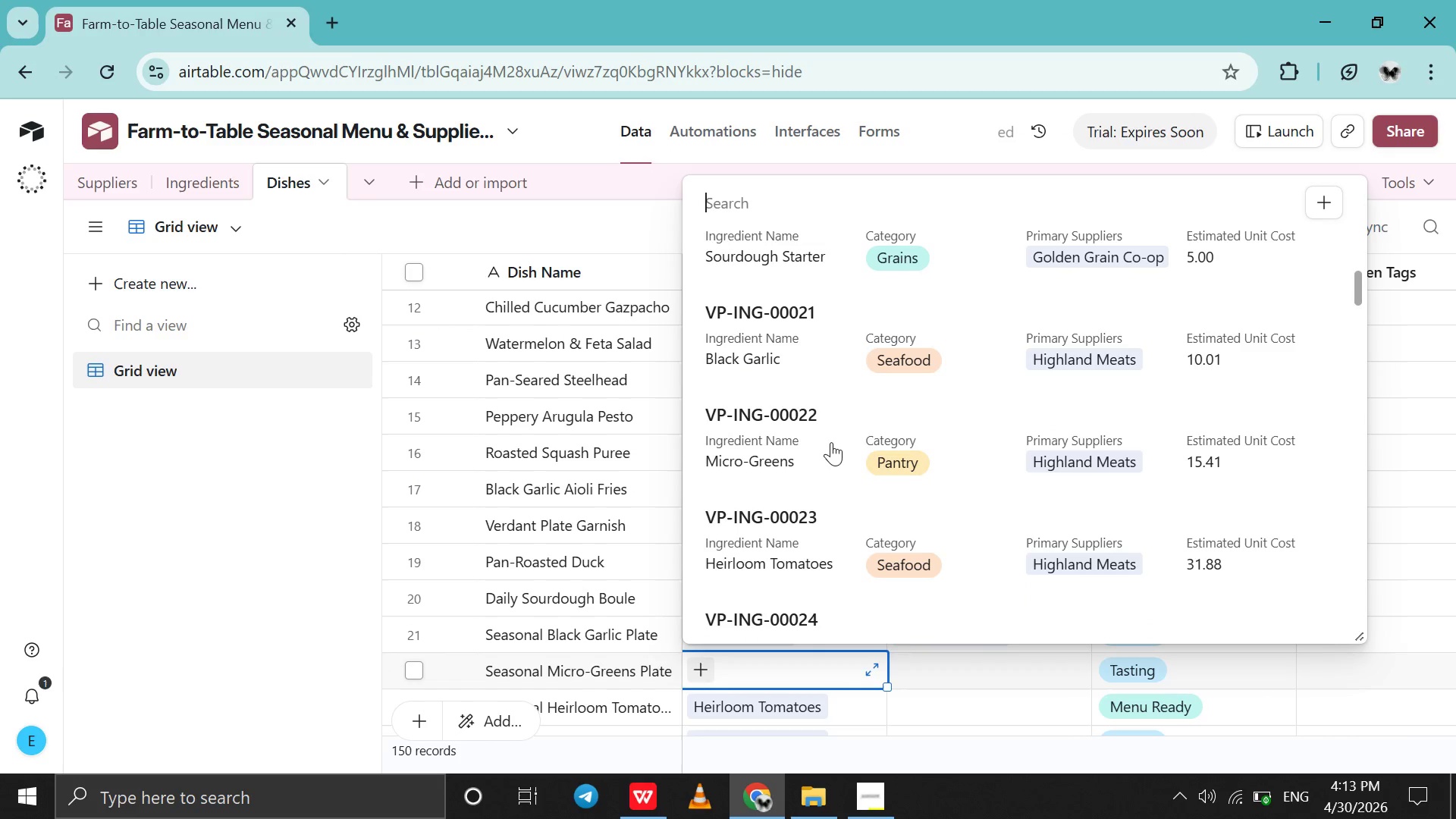 
left_click([831, 442])
 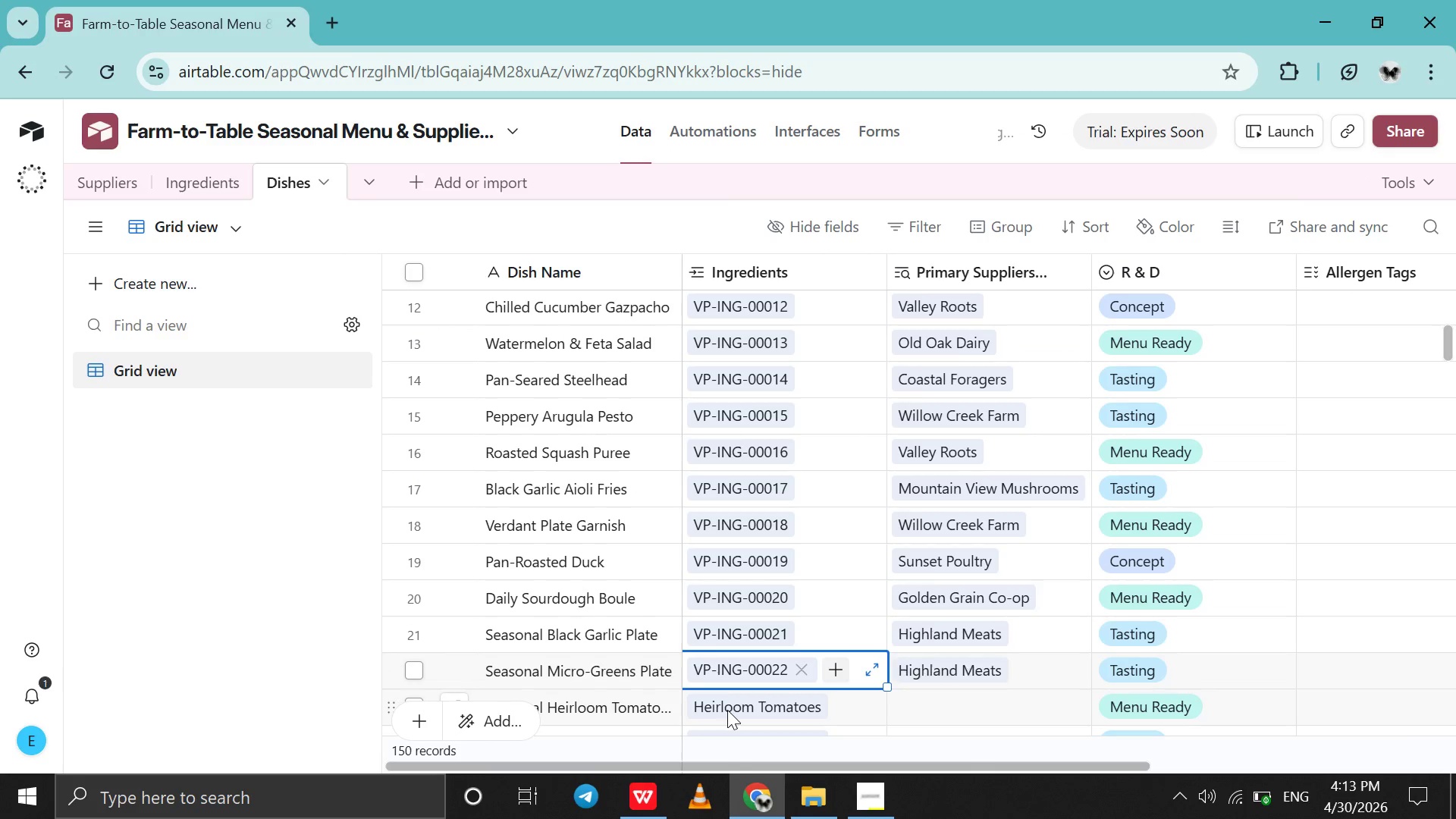 
scroll: coordinate [727, 710], scroll_direction: down, amount: 3.0
 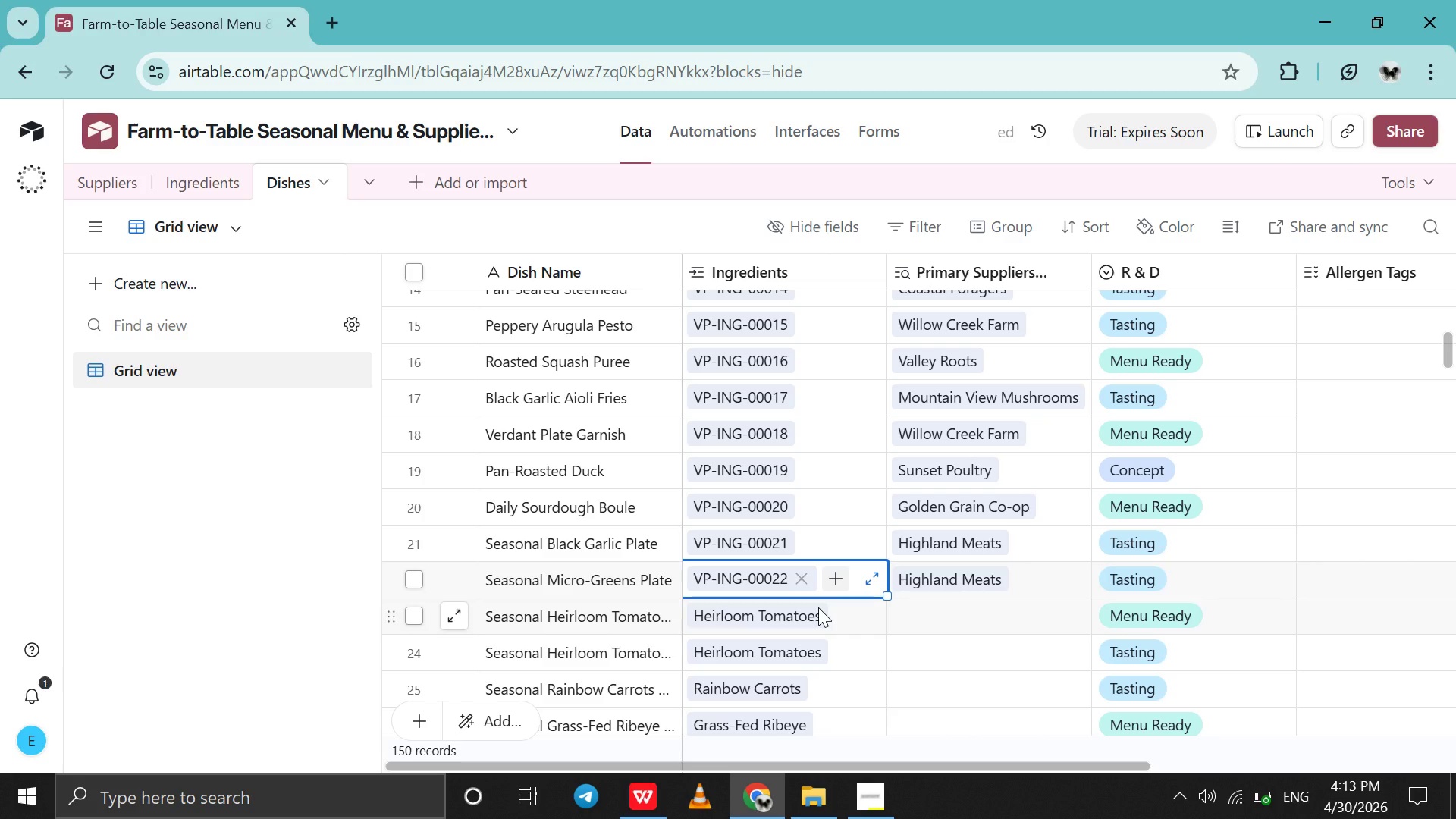 
left_click([818, 607])
 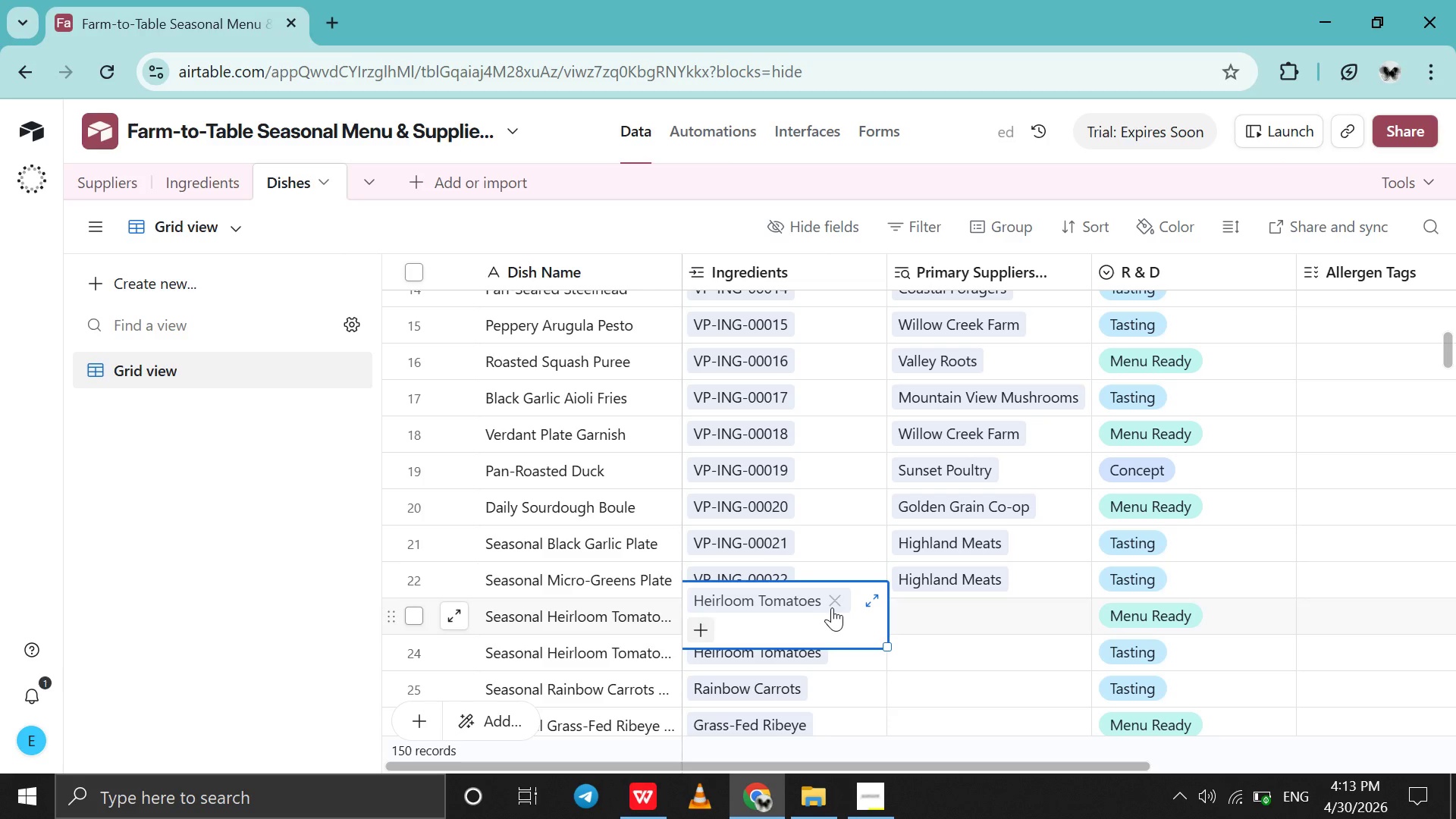 
left_click([832, 607])
 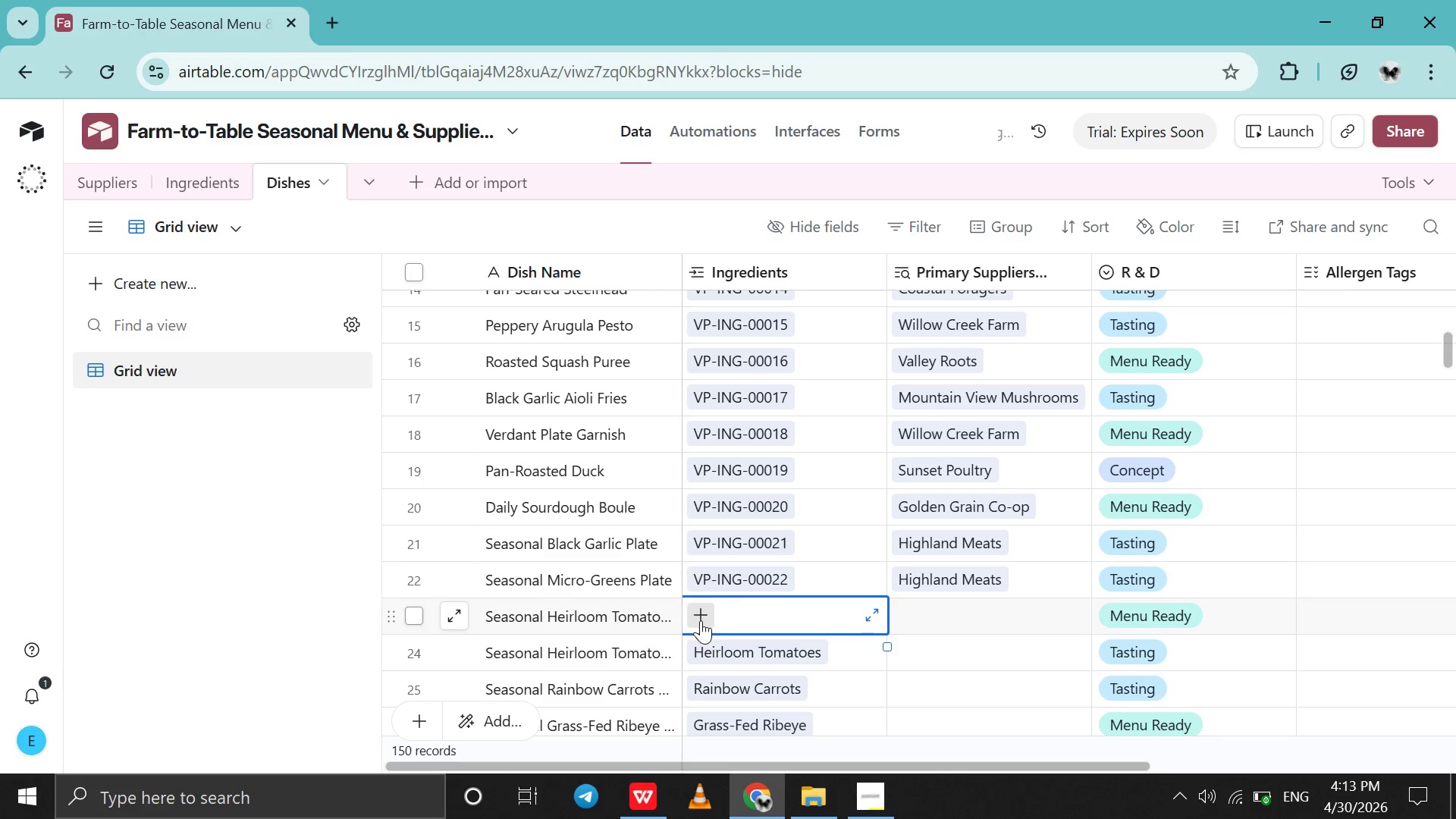 
left_click([701, 620])
 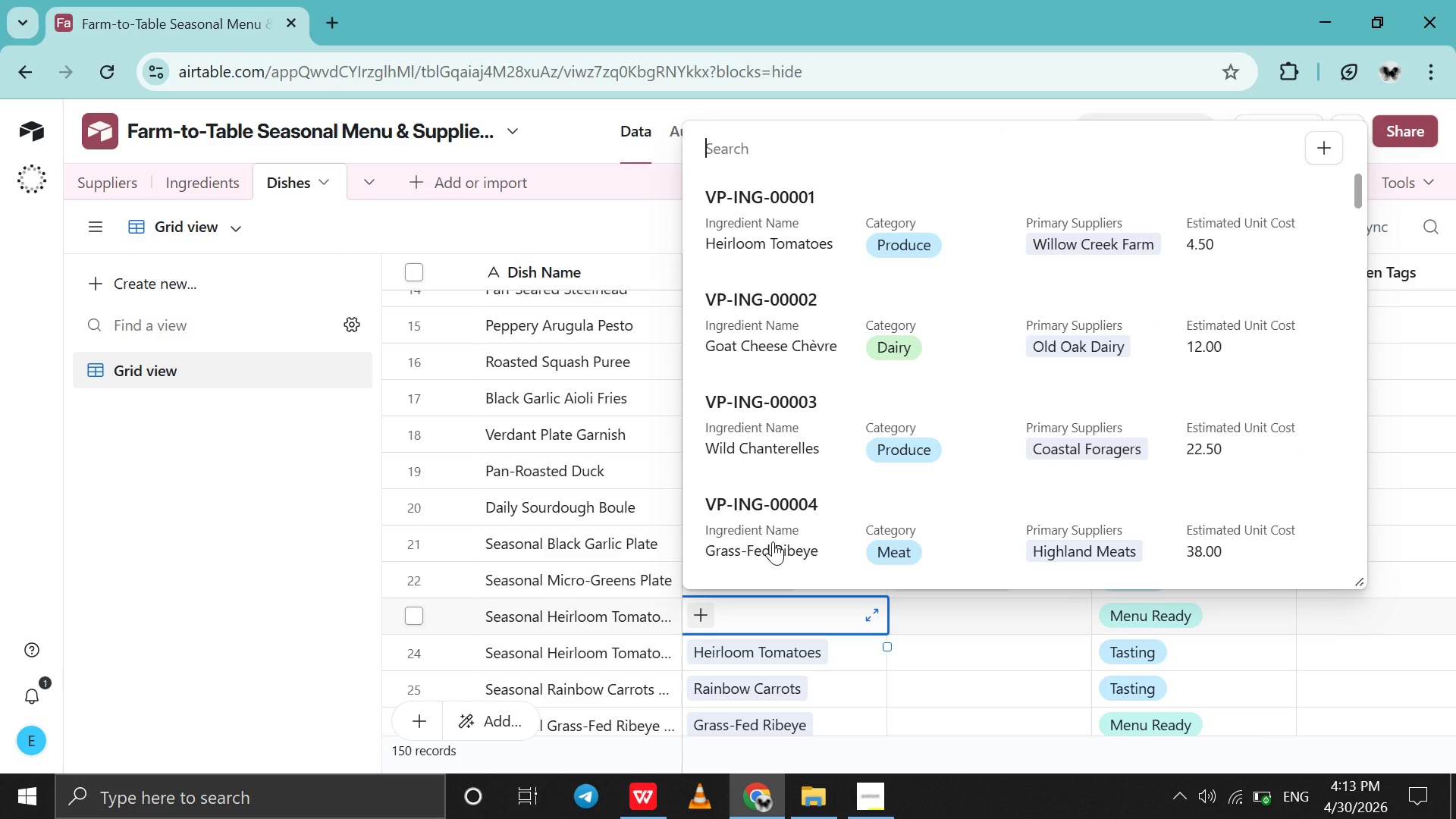 
scroll: coordinate [773, 541], scroll_direction: down, amount: 52.0
 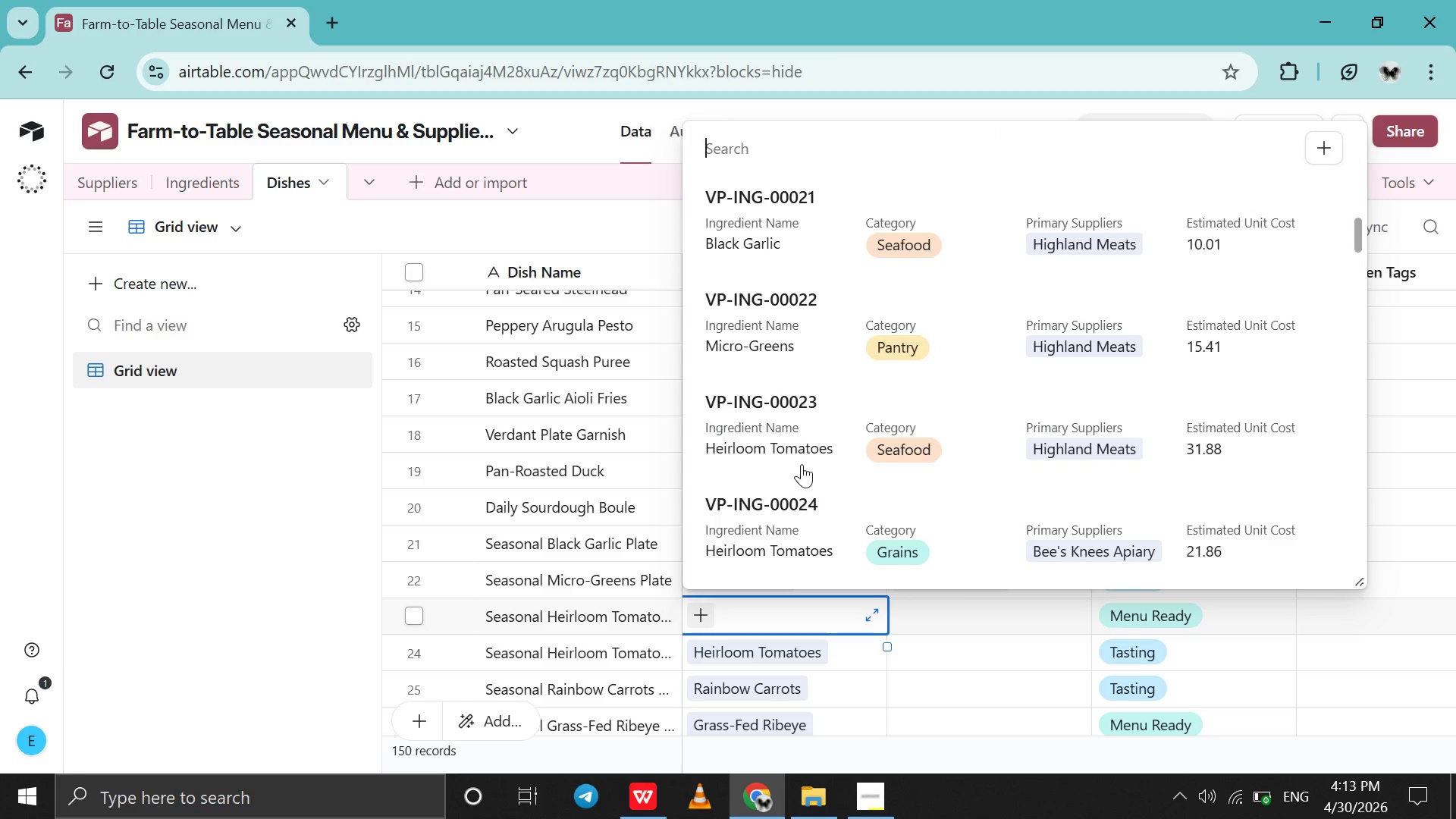 
left_click([812, 444])
 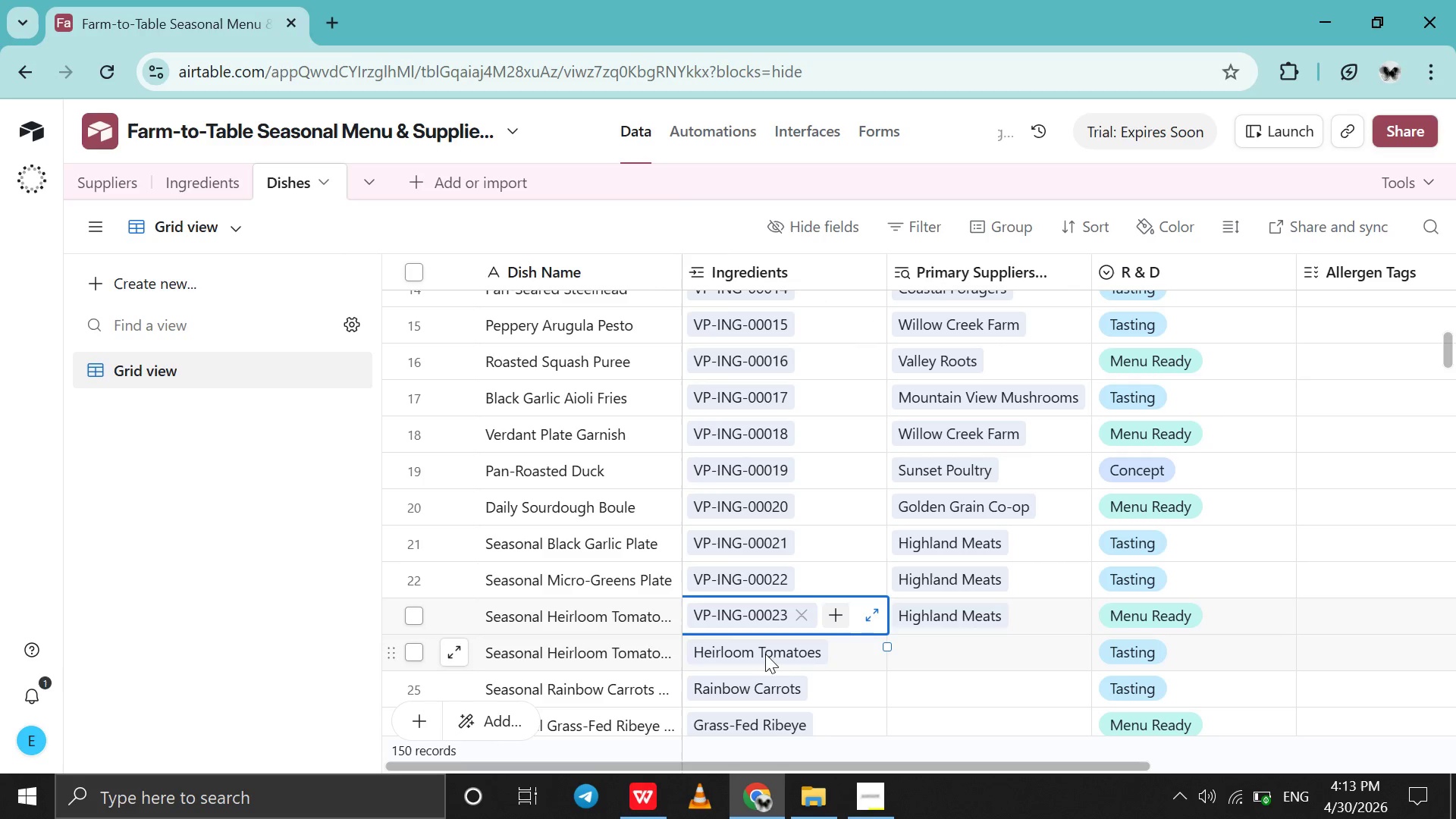 
left_click([766, 654])
 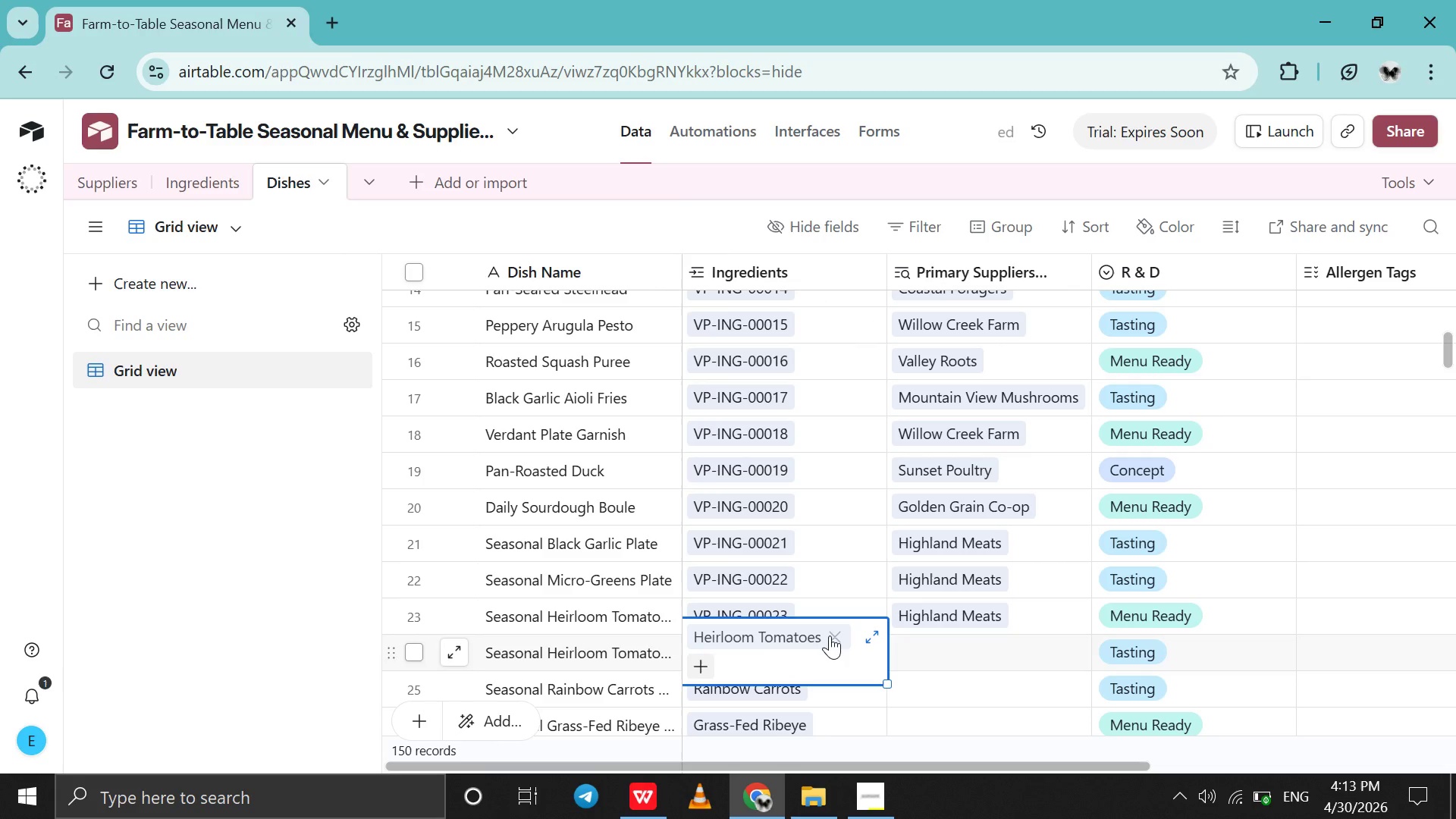 
left_click([830, 635])
 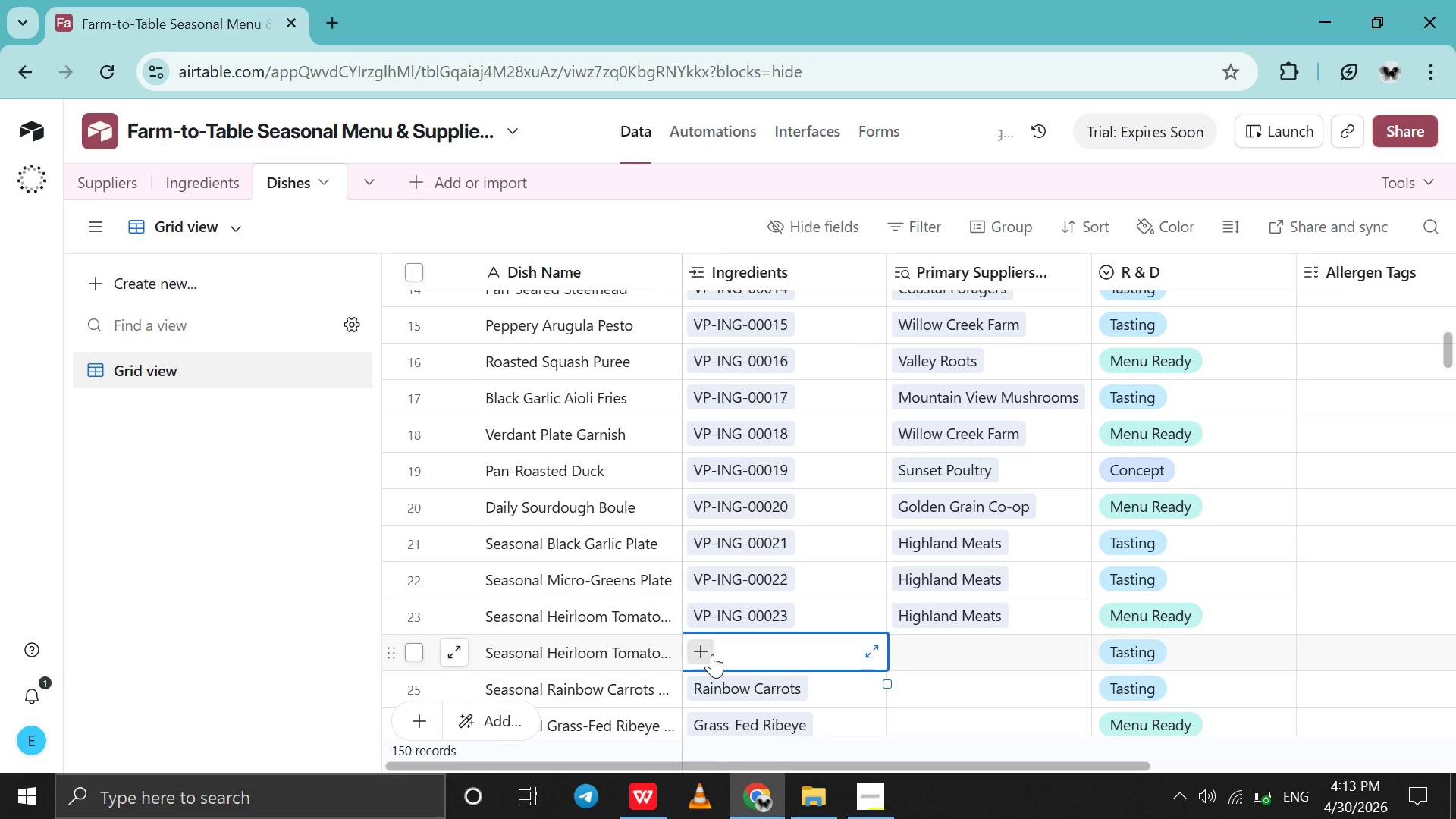 
left_click([712, 654])
 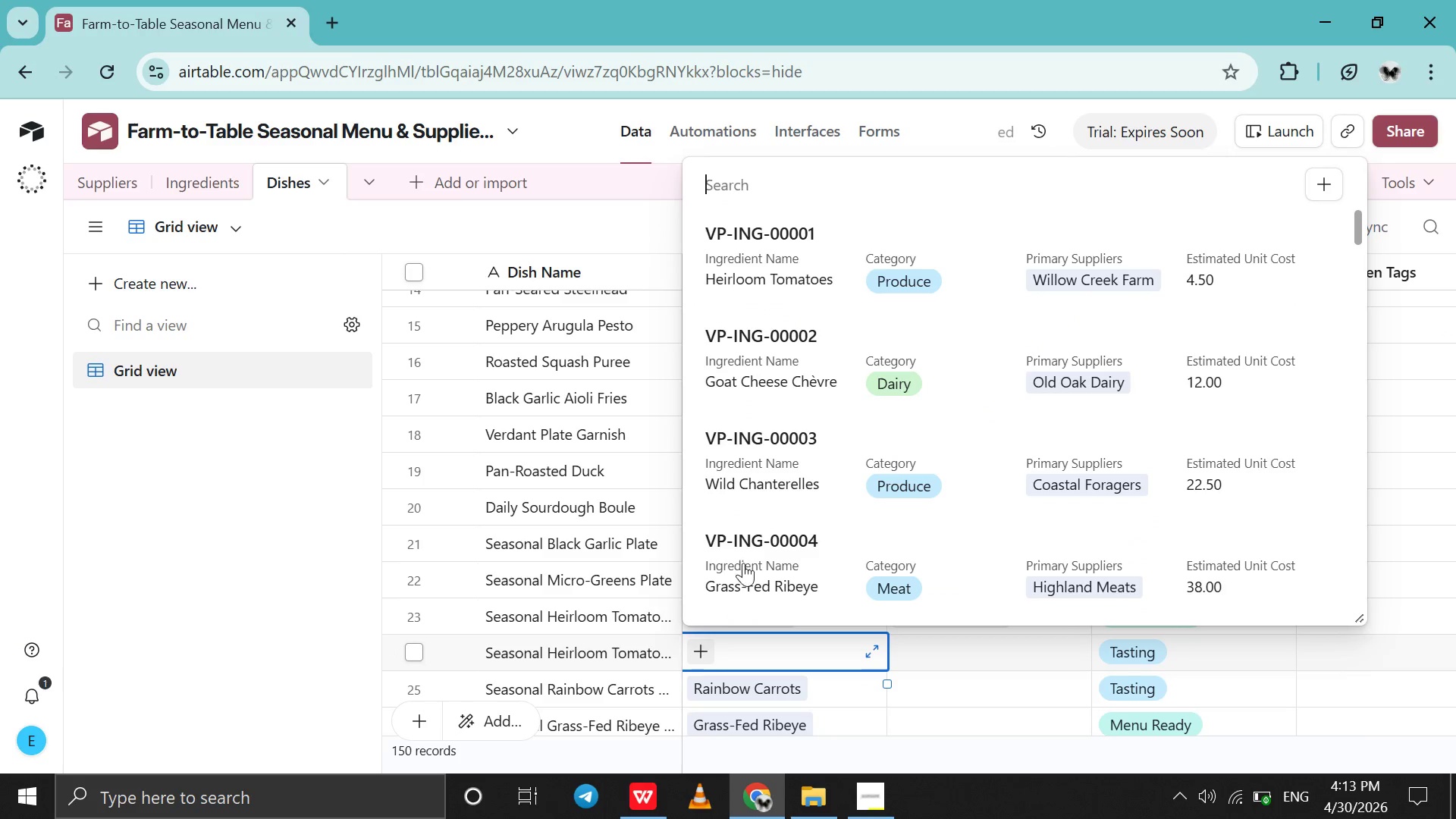 
scroll: coordinate [752, 529], scroll_direction: down, amount: 58.0
 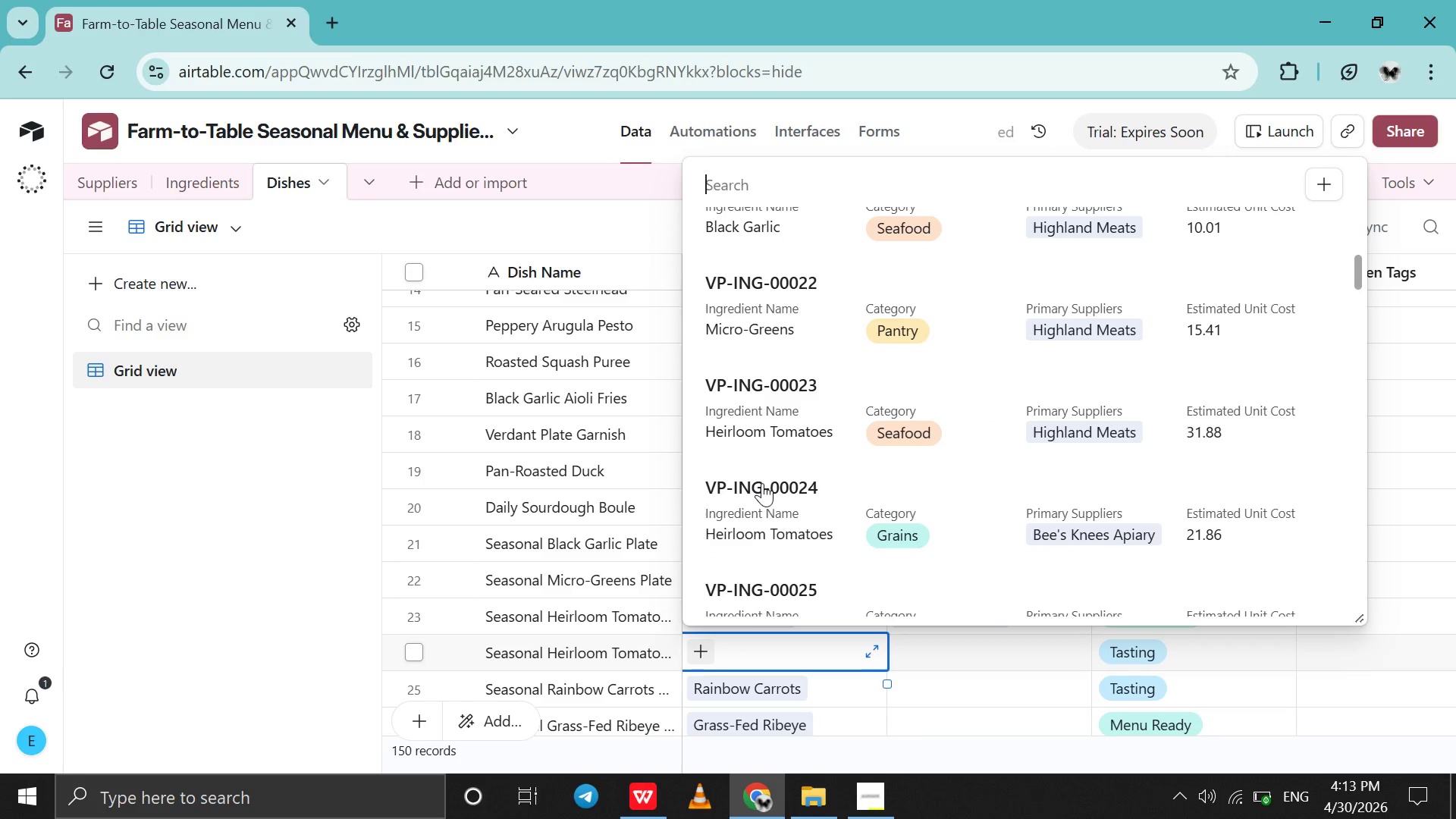 
left_click([762, 483])
 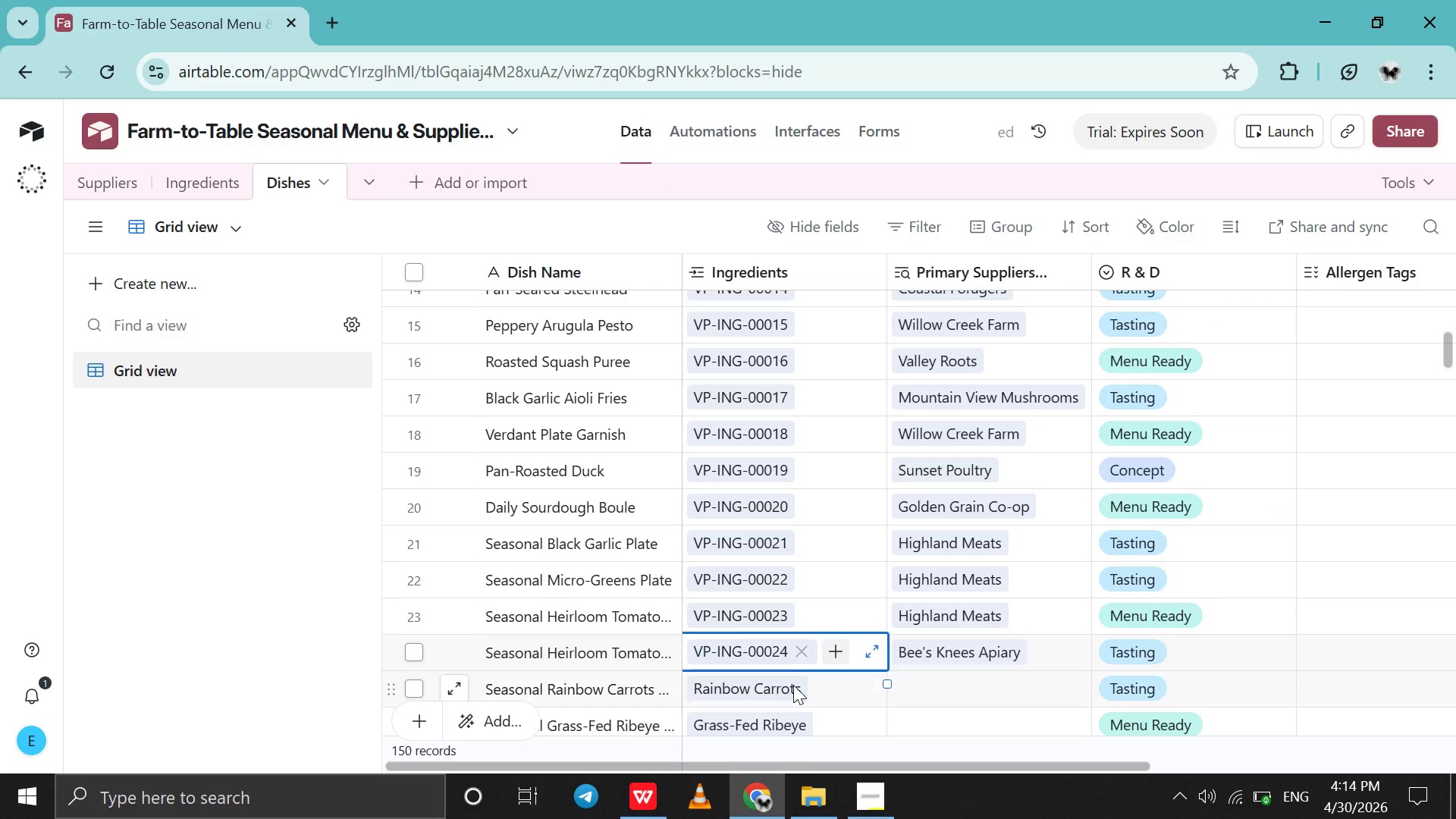 
left_click([793, 685])
 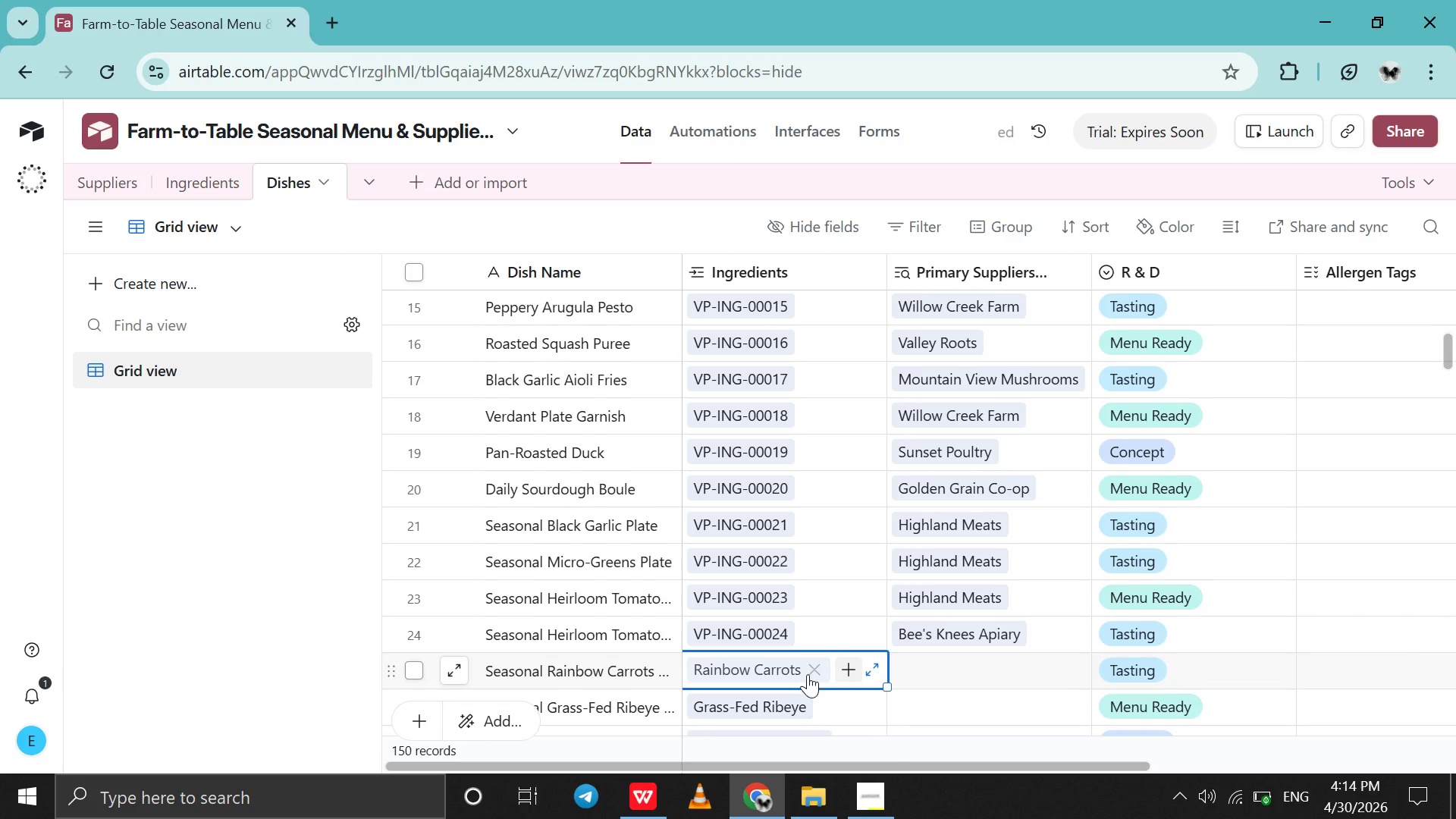 
left_click([808, 674])
 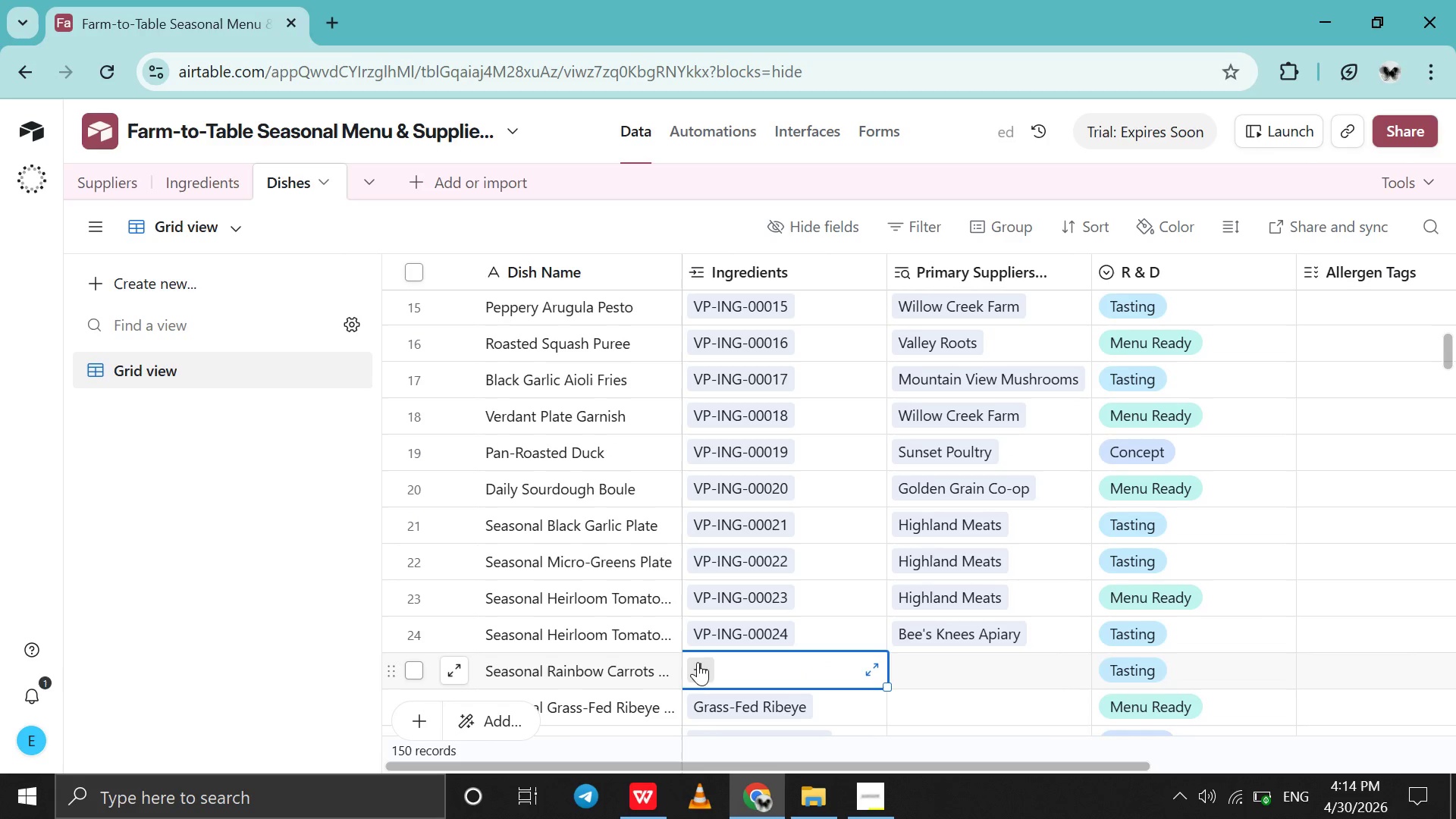 
left_click([699, 665])
 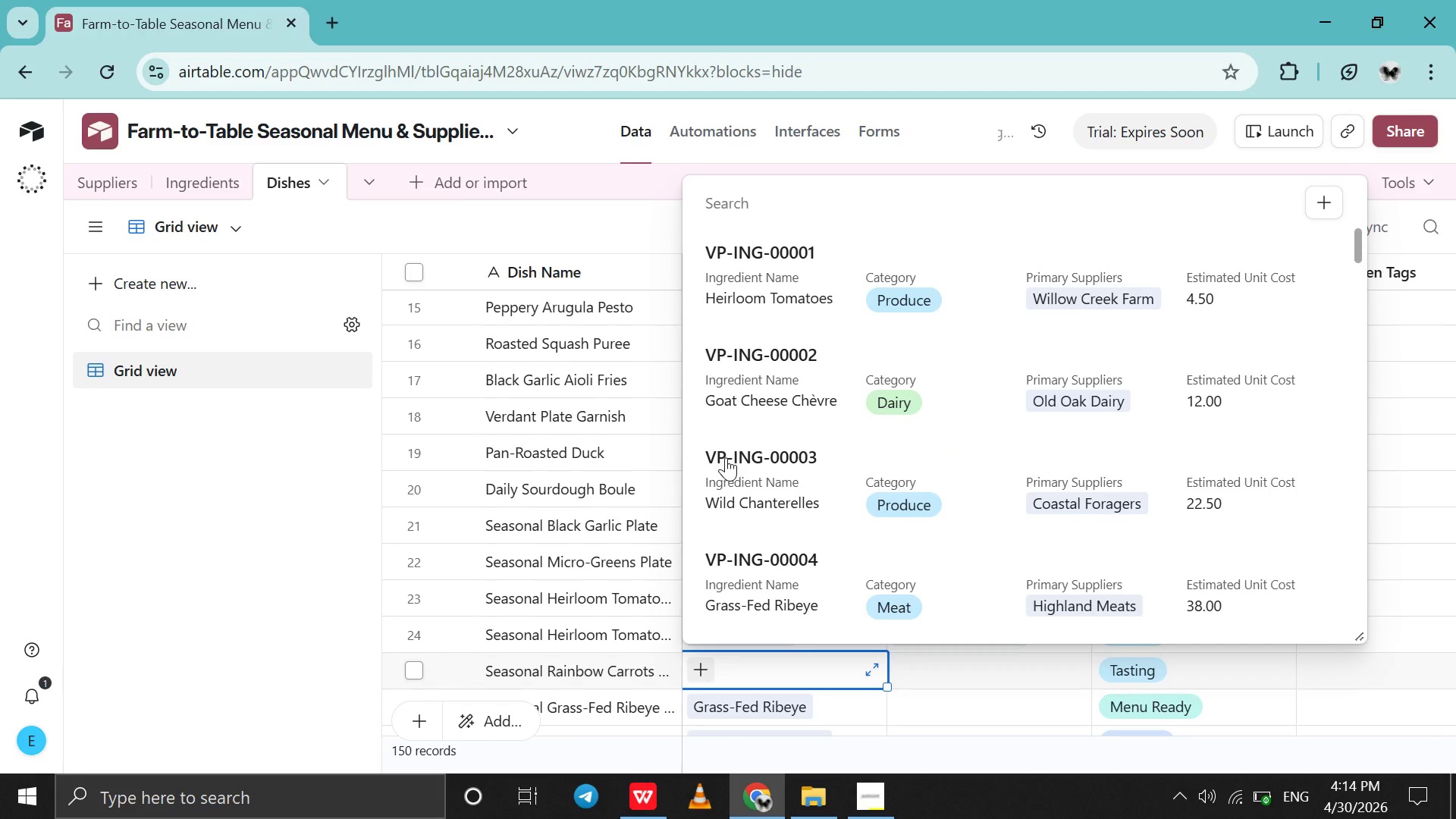 
scroll: coordinate [726, 457], scroll_direction: down, amount: 68.0
 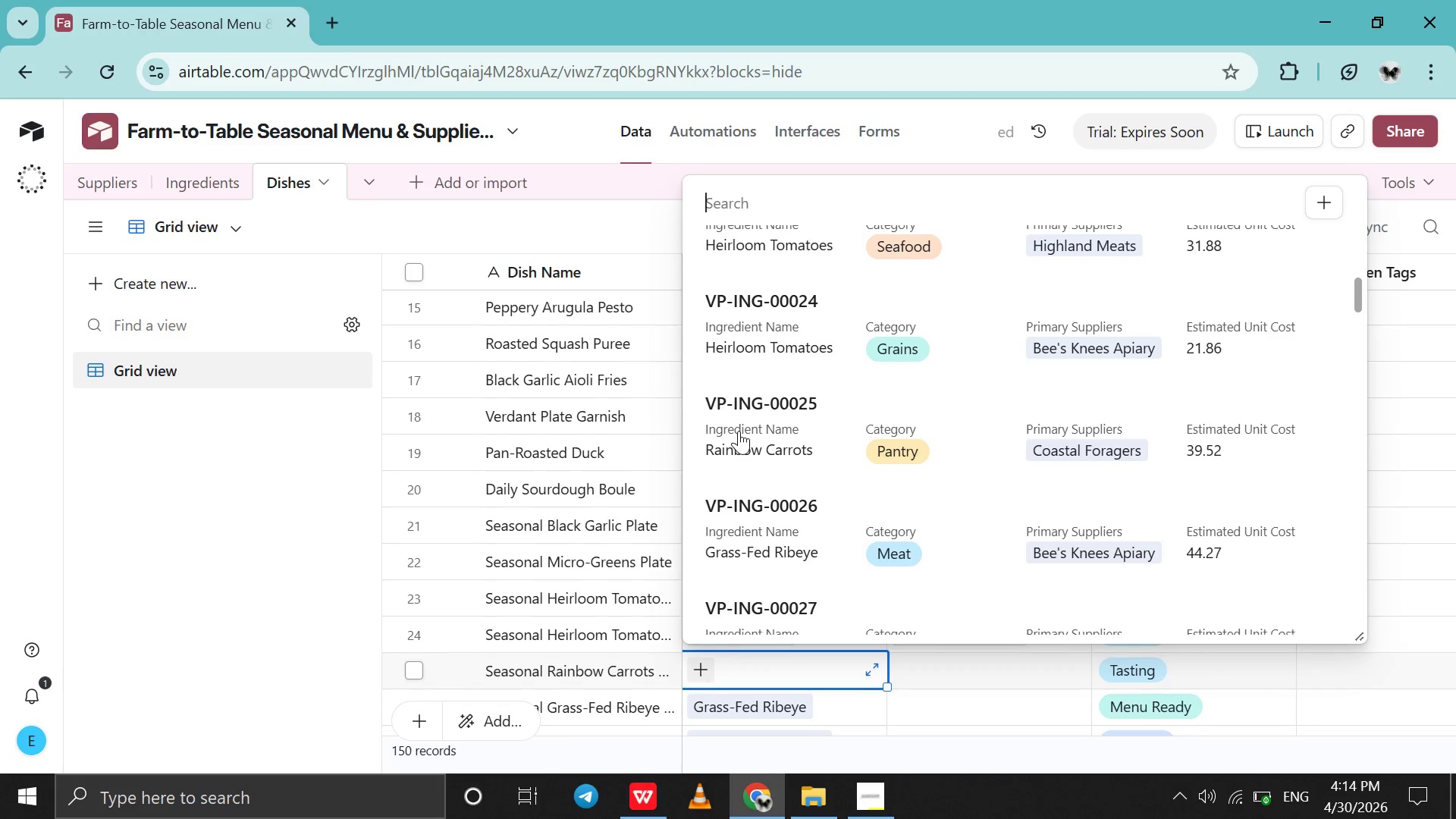 
left_click([739, 431])
 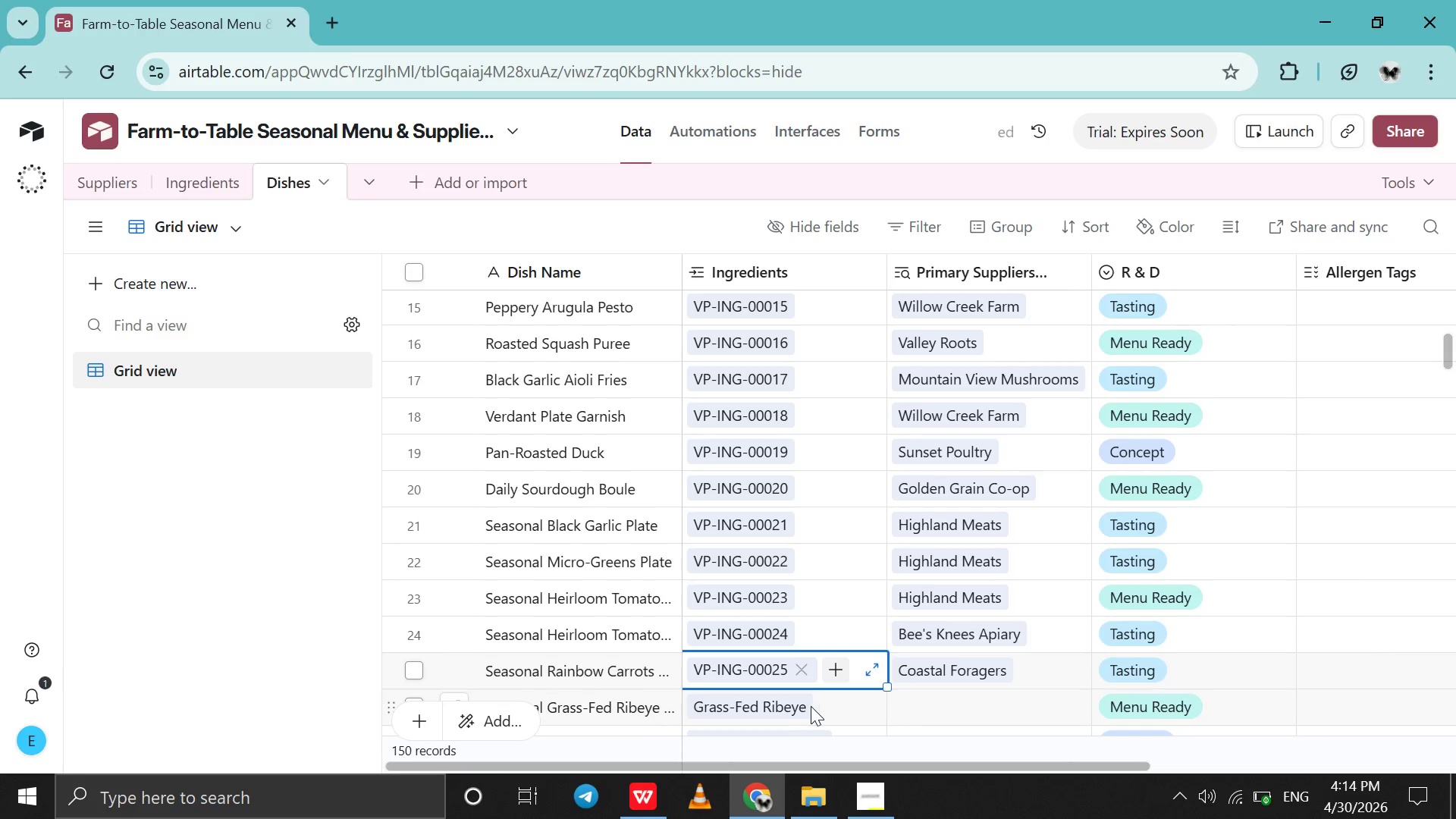 
left_click([811, 706])
 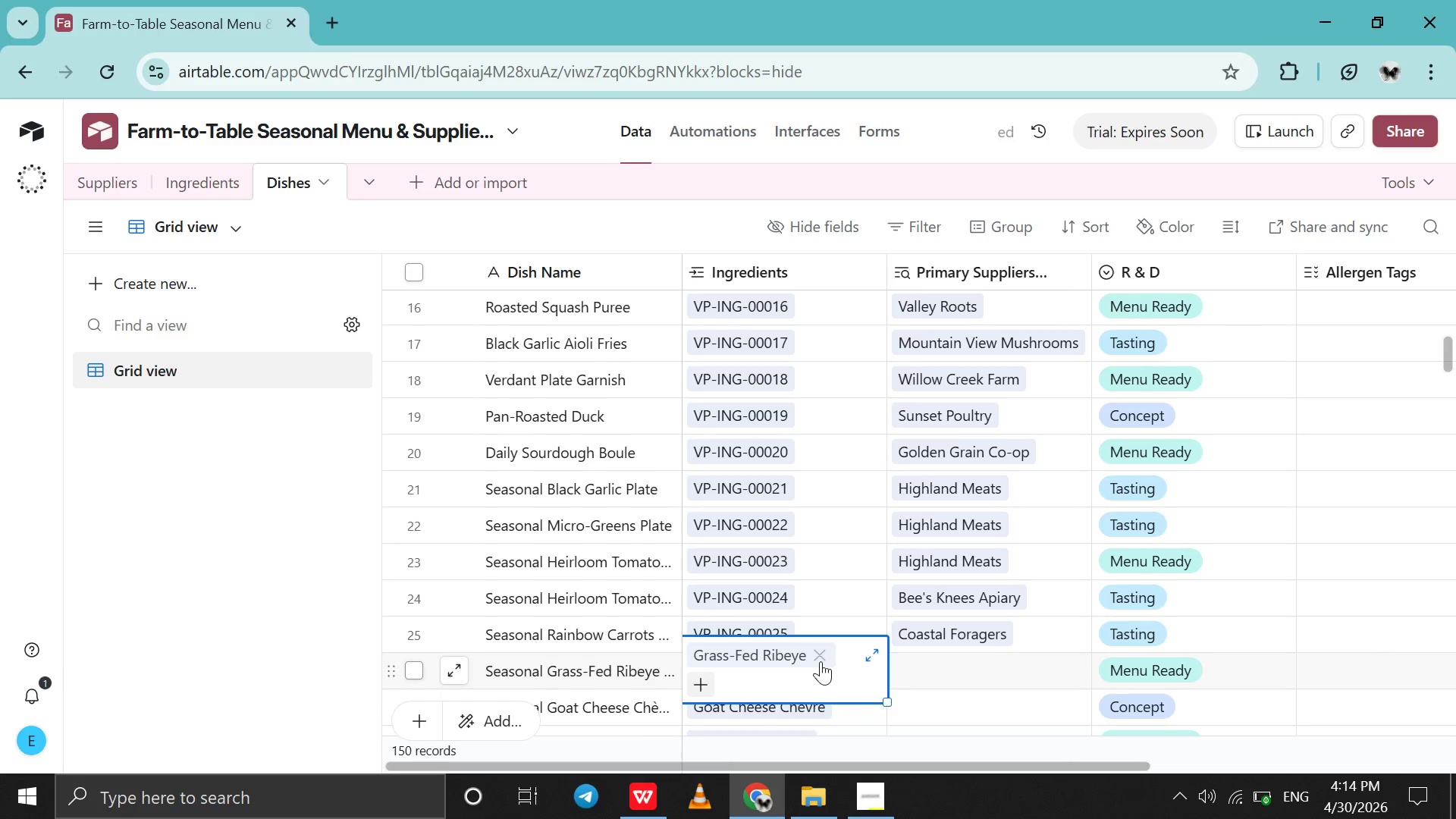 
left_click([821, 661])
 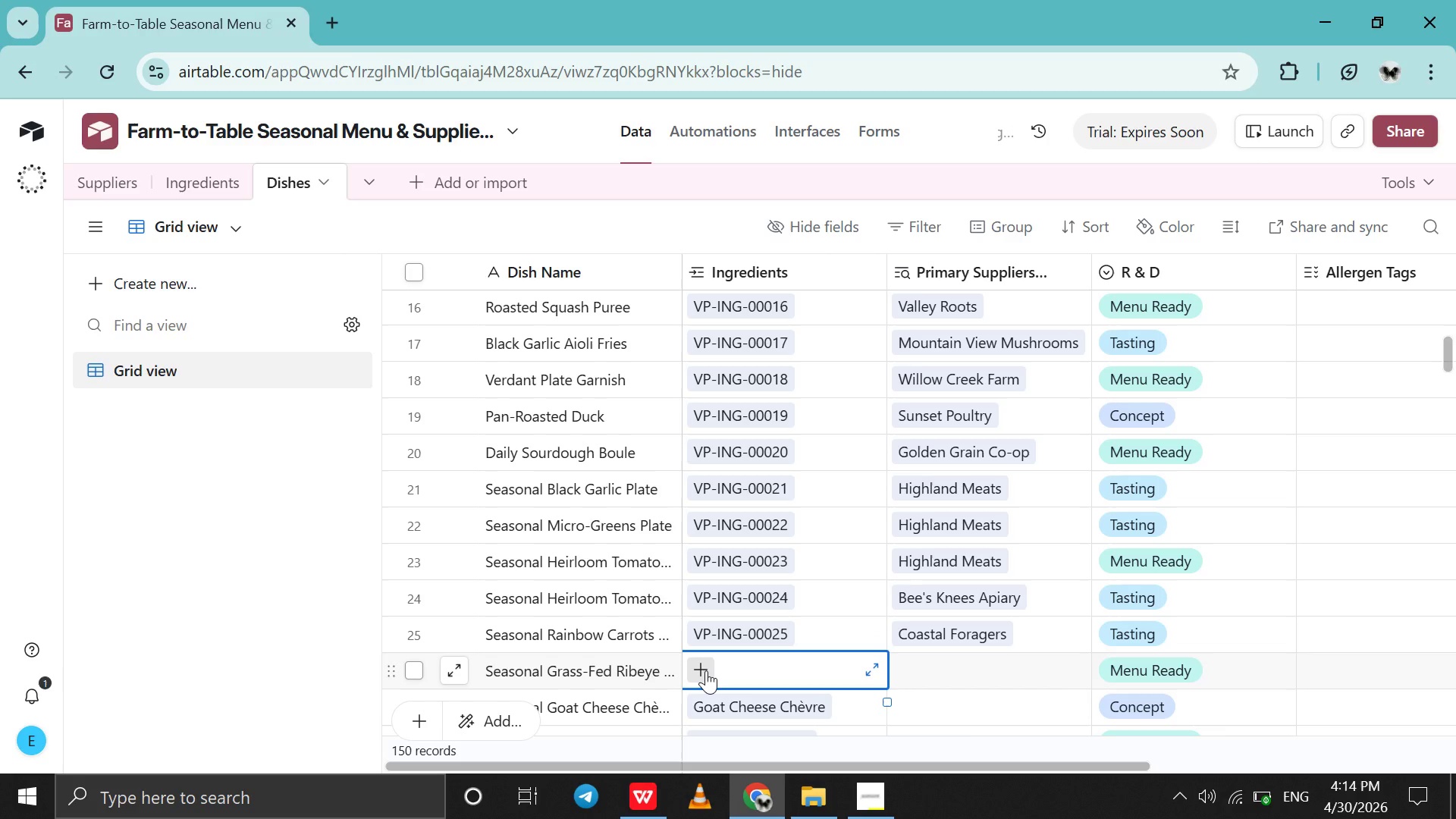 
left_click([706, 670])
 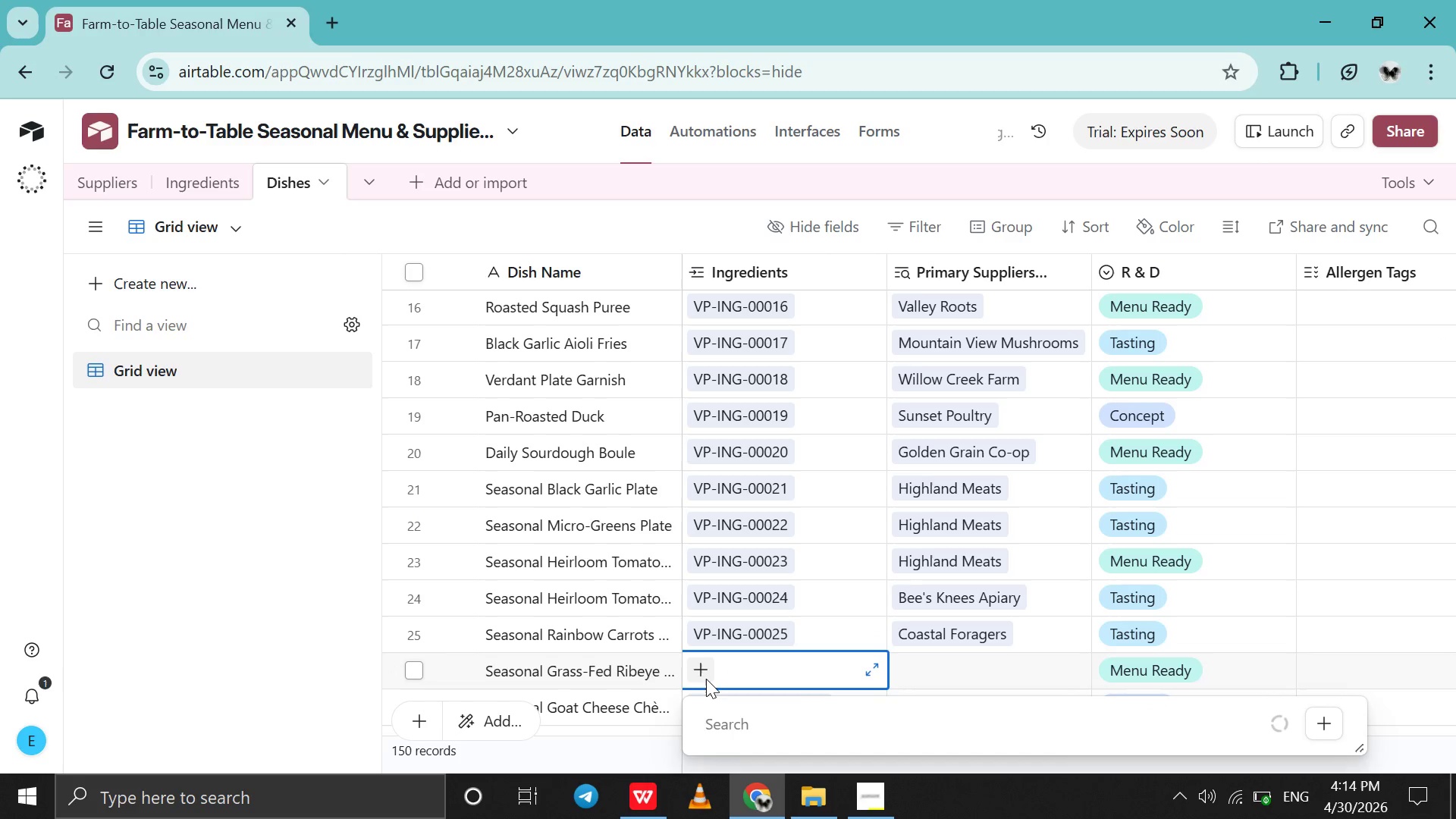 
left_click([698, 671])
 